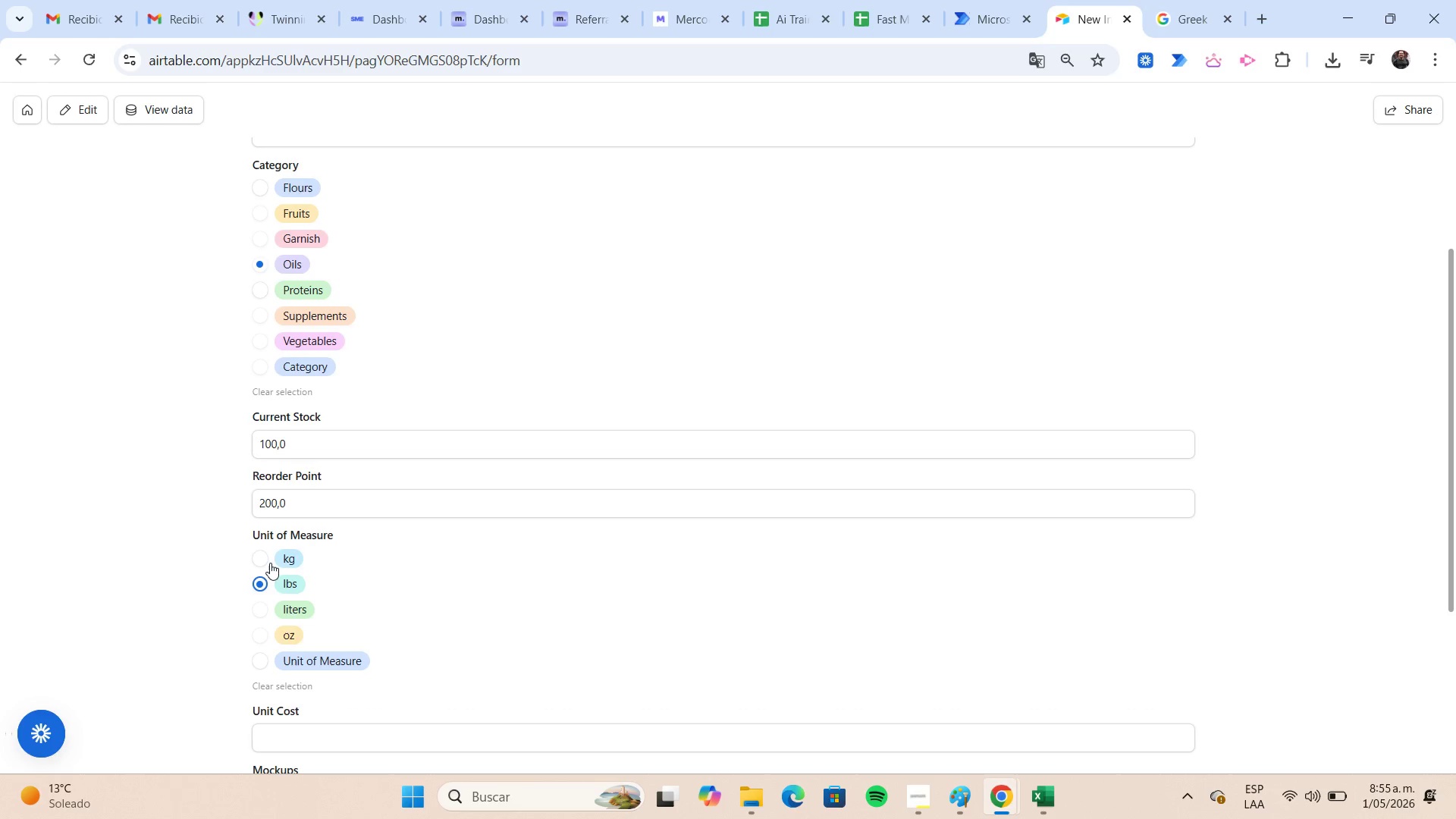 
scroll: coordinate [270, 560], scroll_direction: down, amount: 2.0
 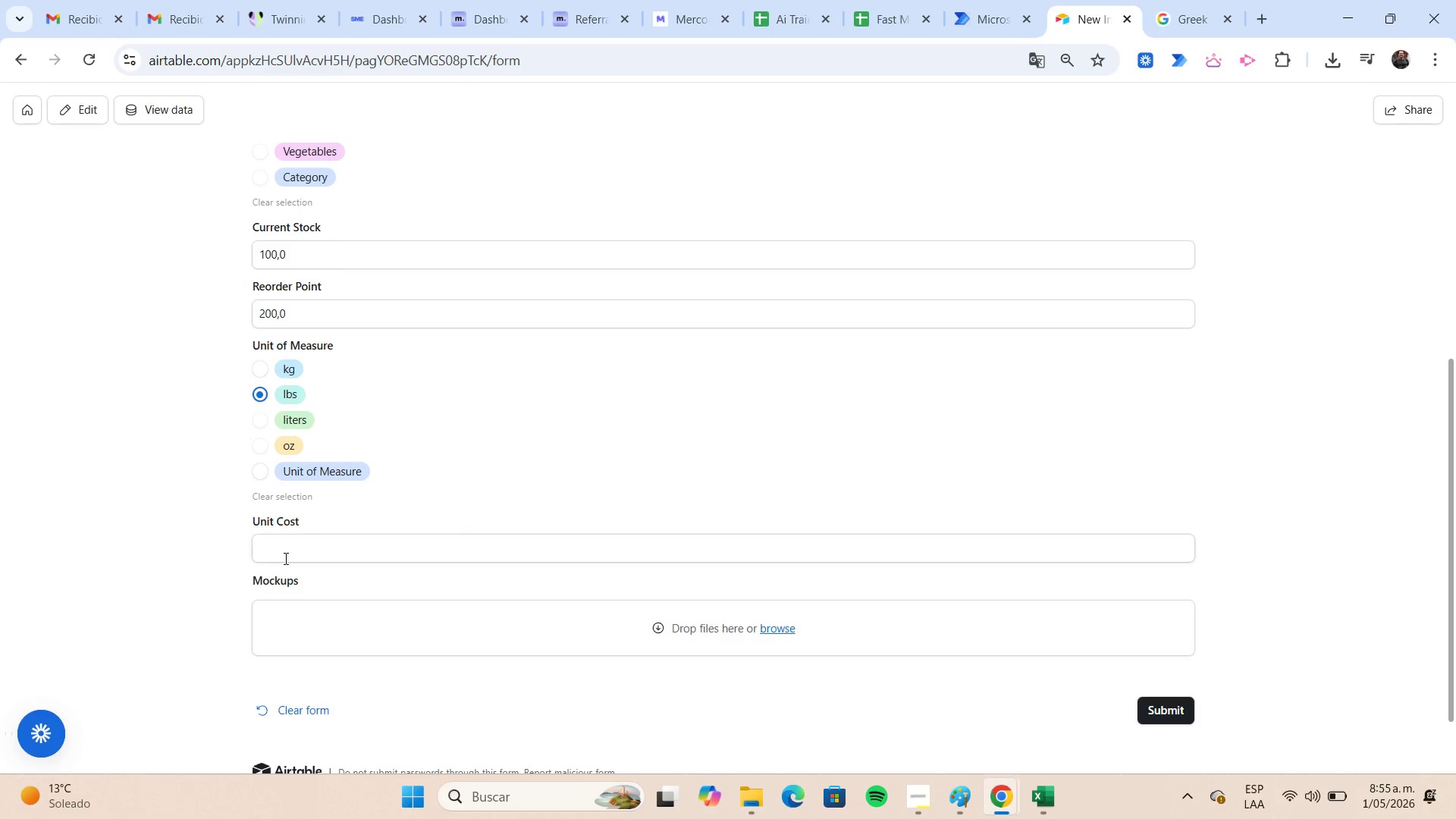 
left_click([287, 552])
 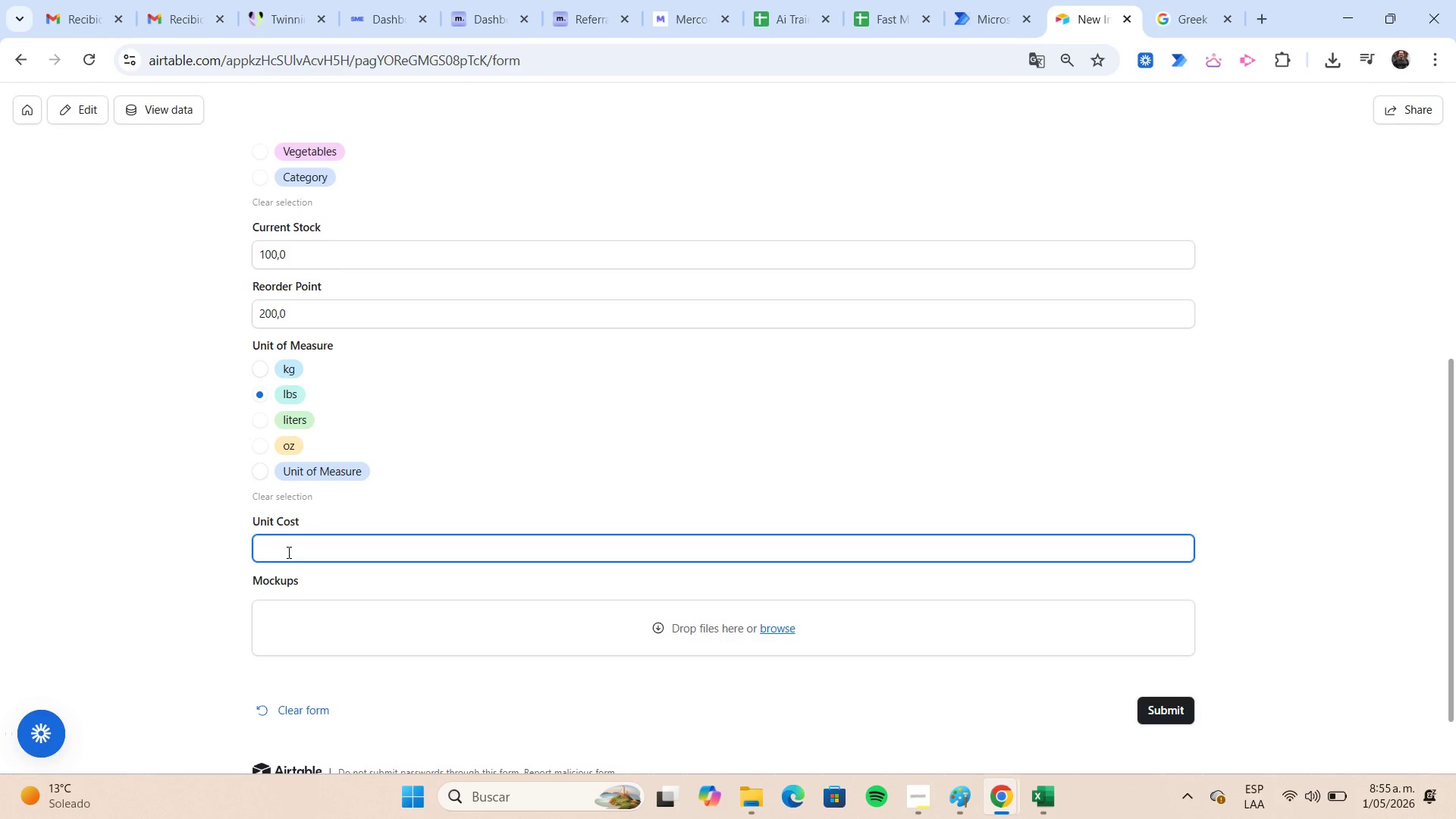 
key(Numpad1)
 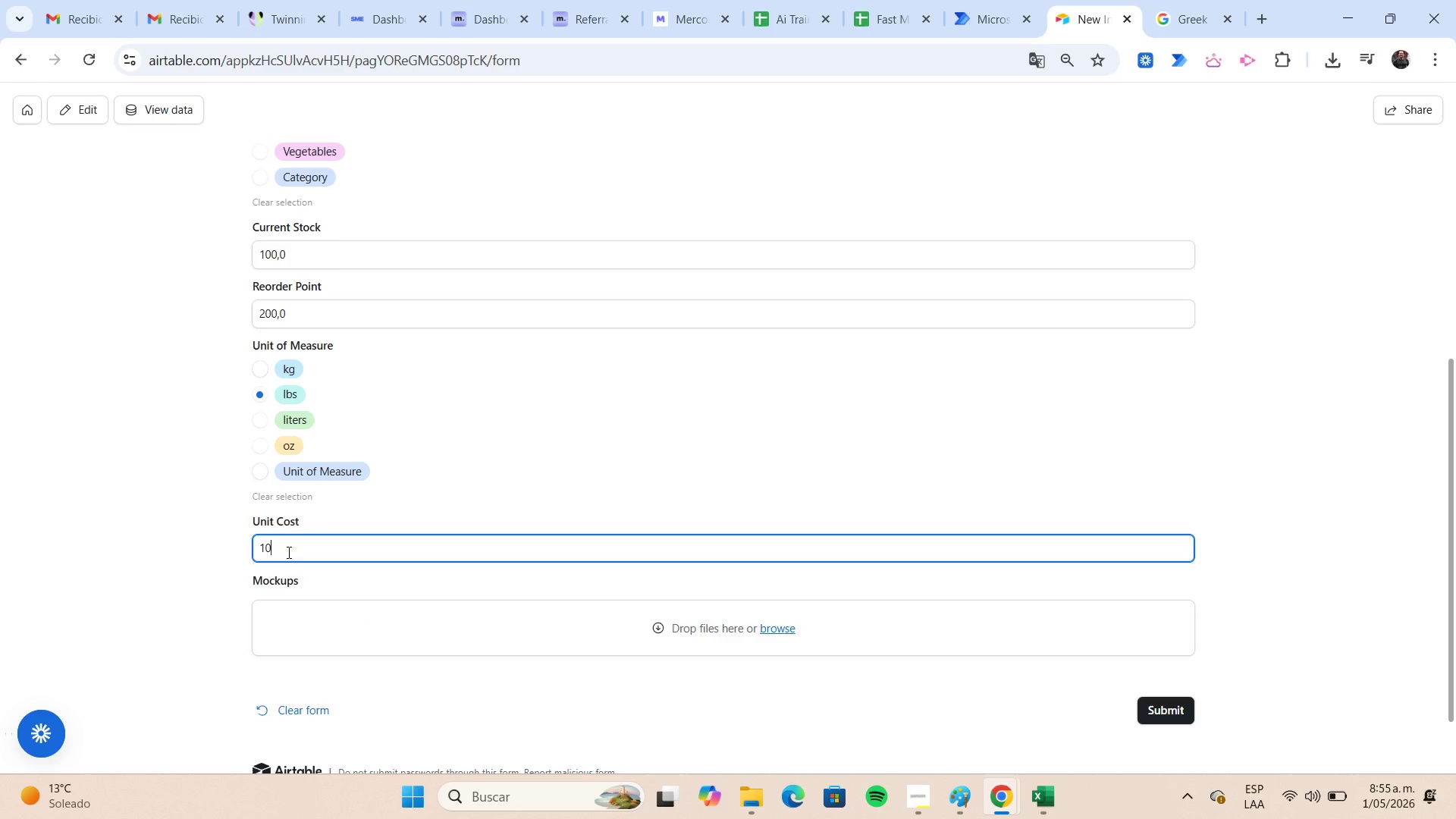 
key(Numpad0)
 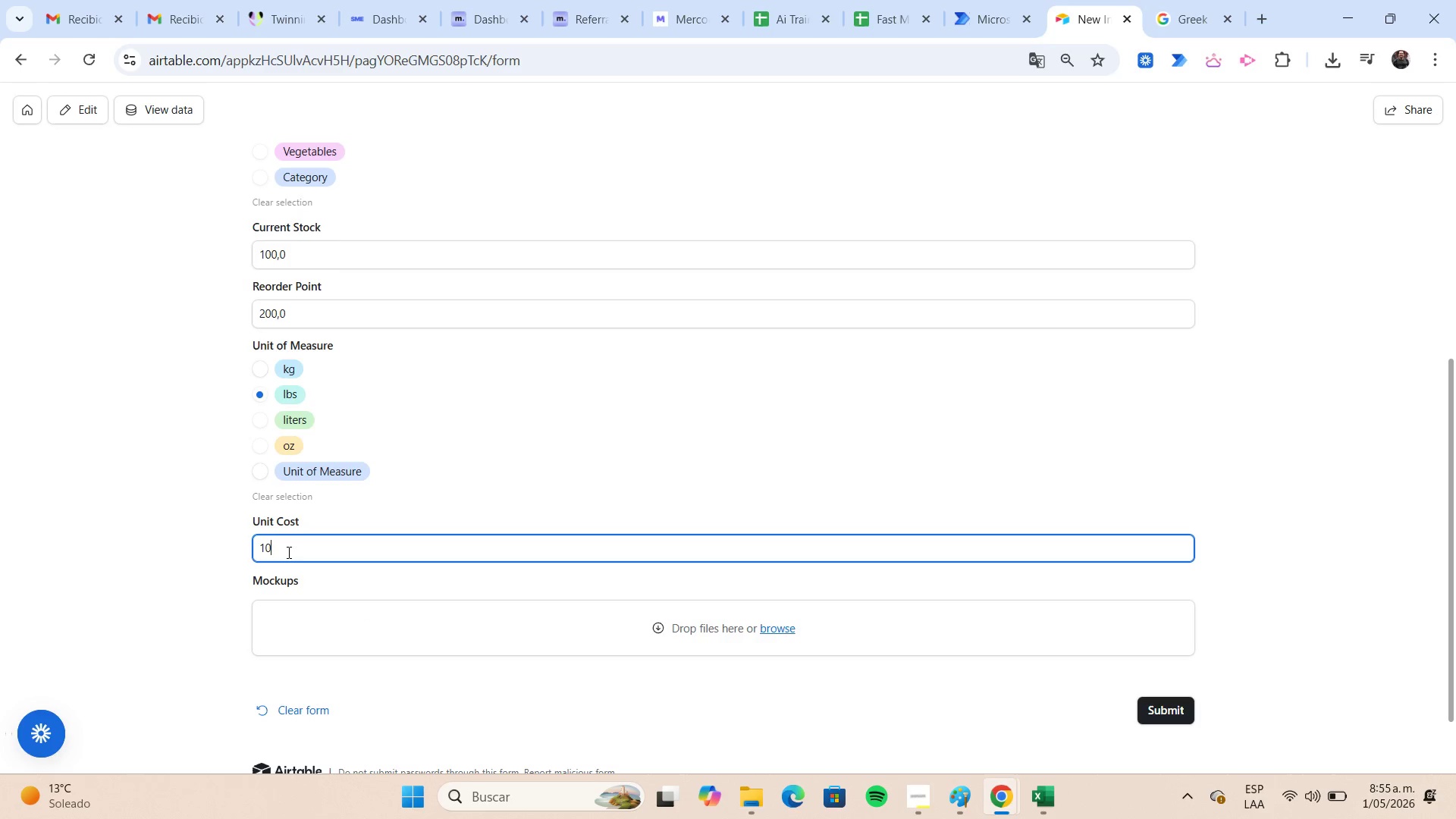 
key(Numpad0)
 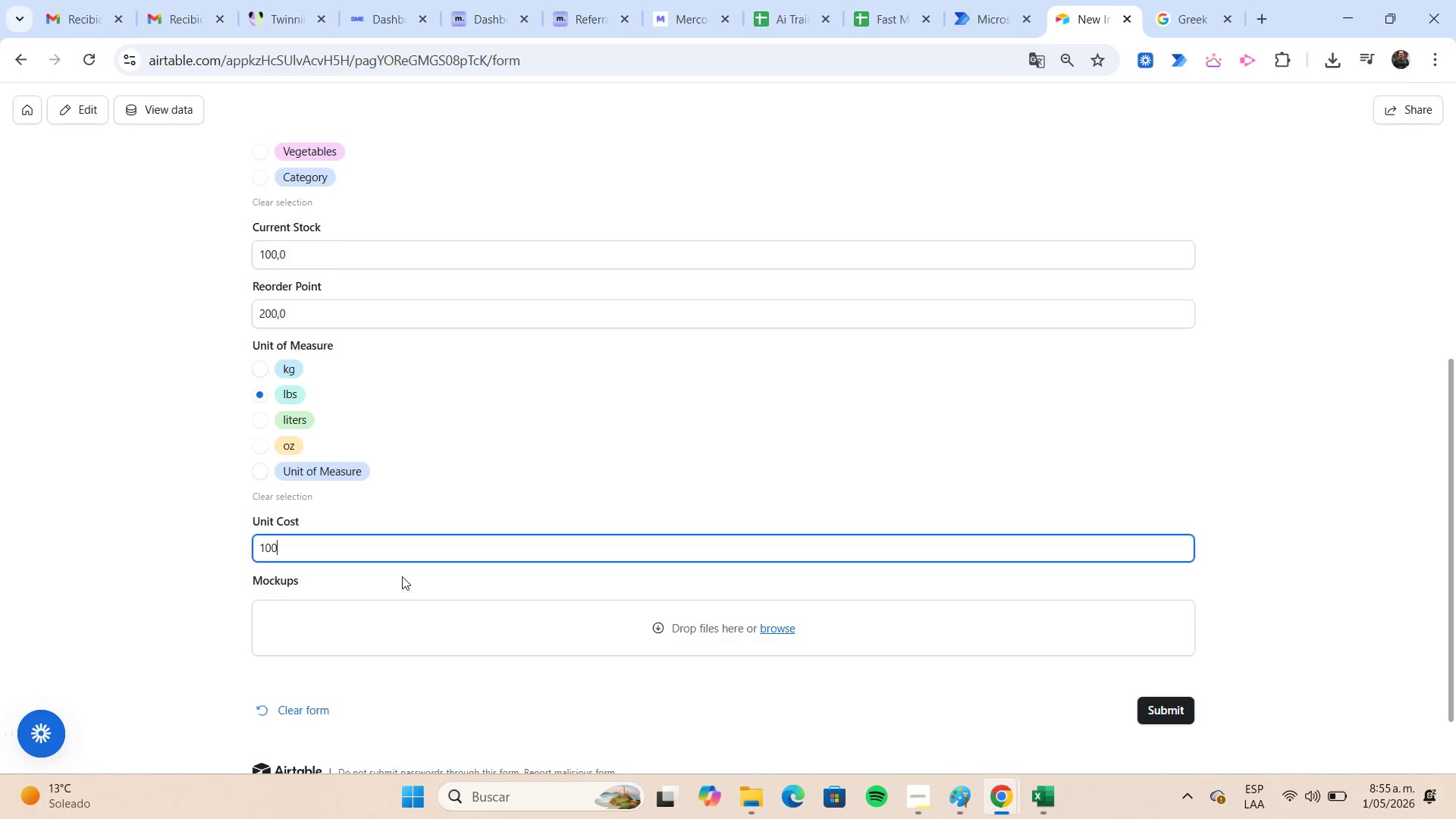 
left_click([404, 576])
 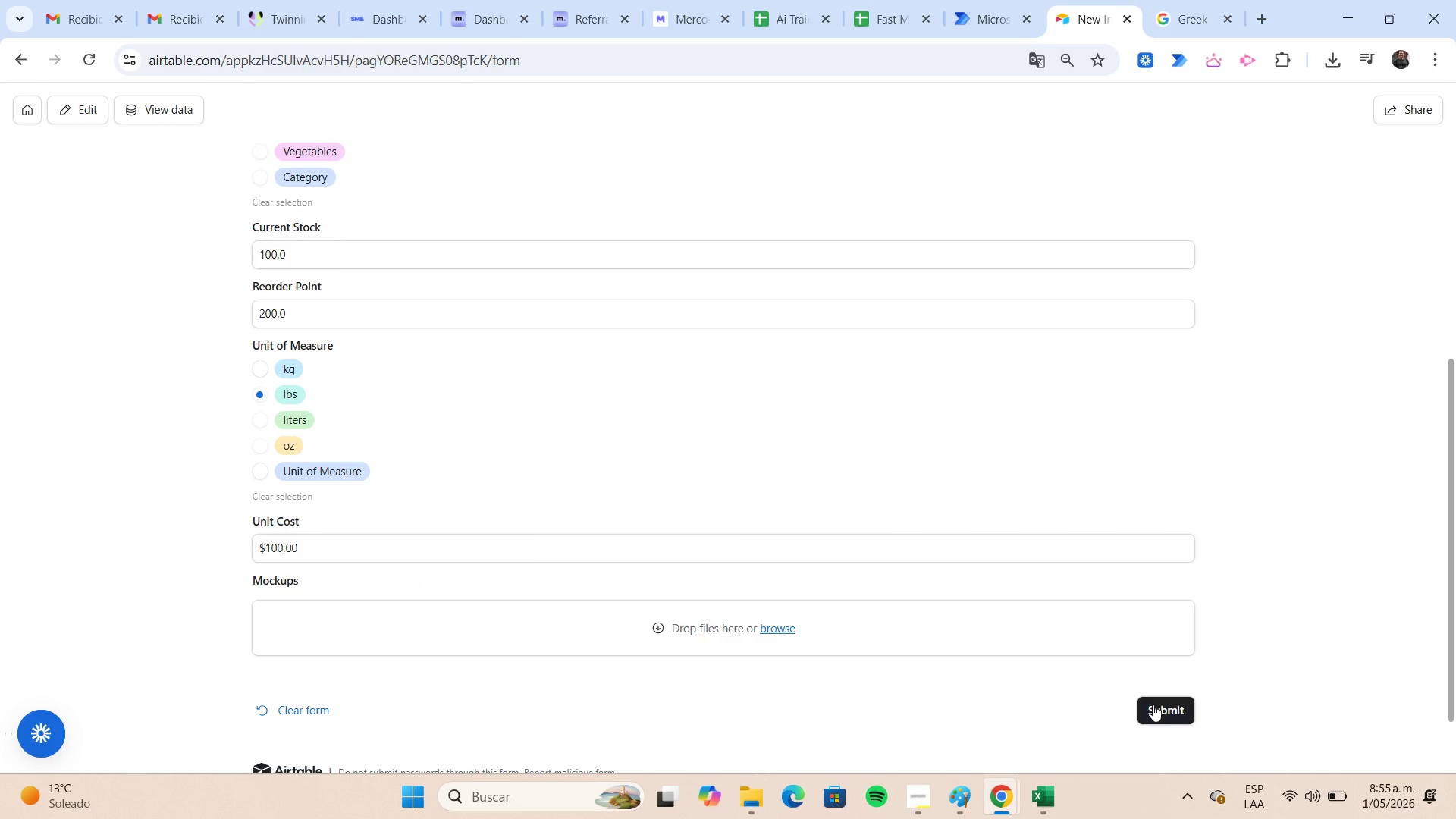 
left_click([1156, 708])
 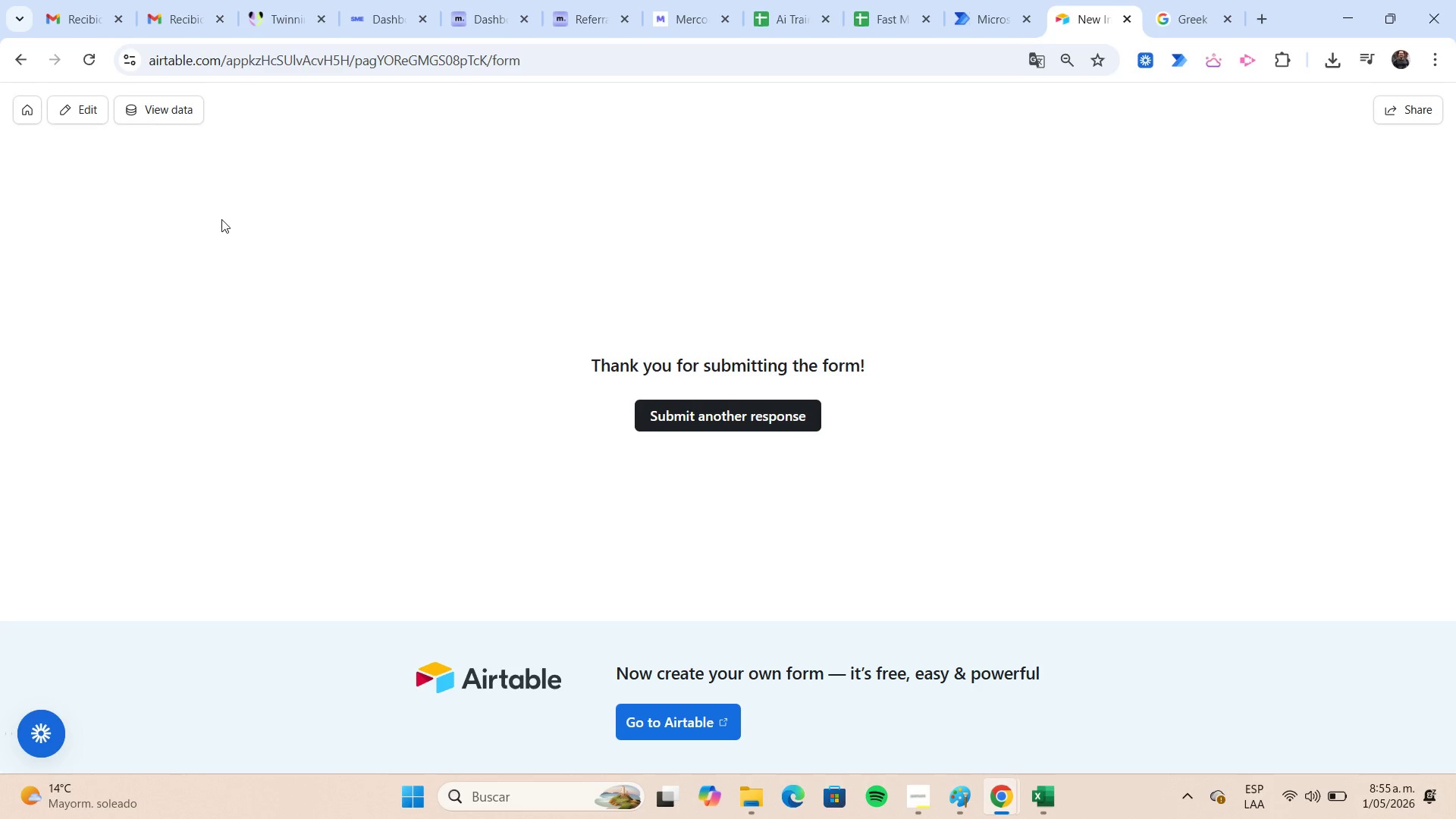 
left_click([181, 119])
 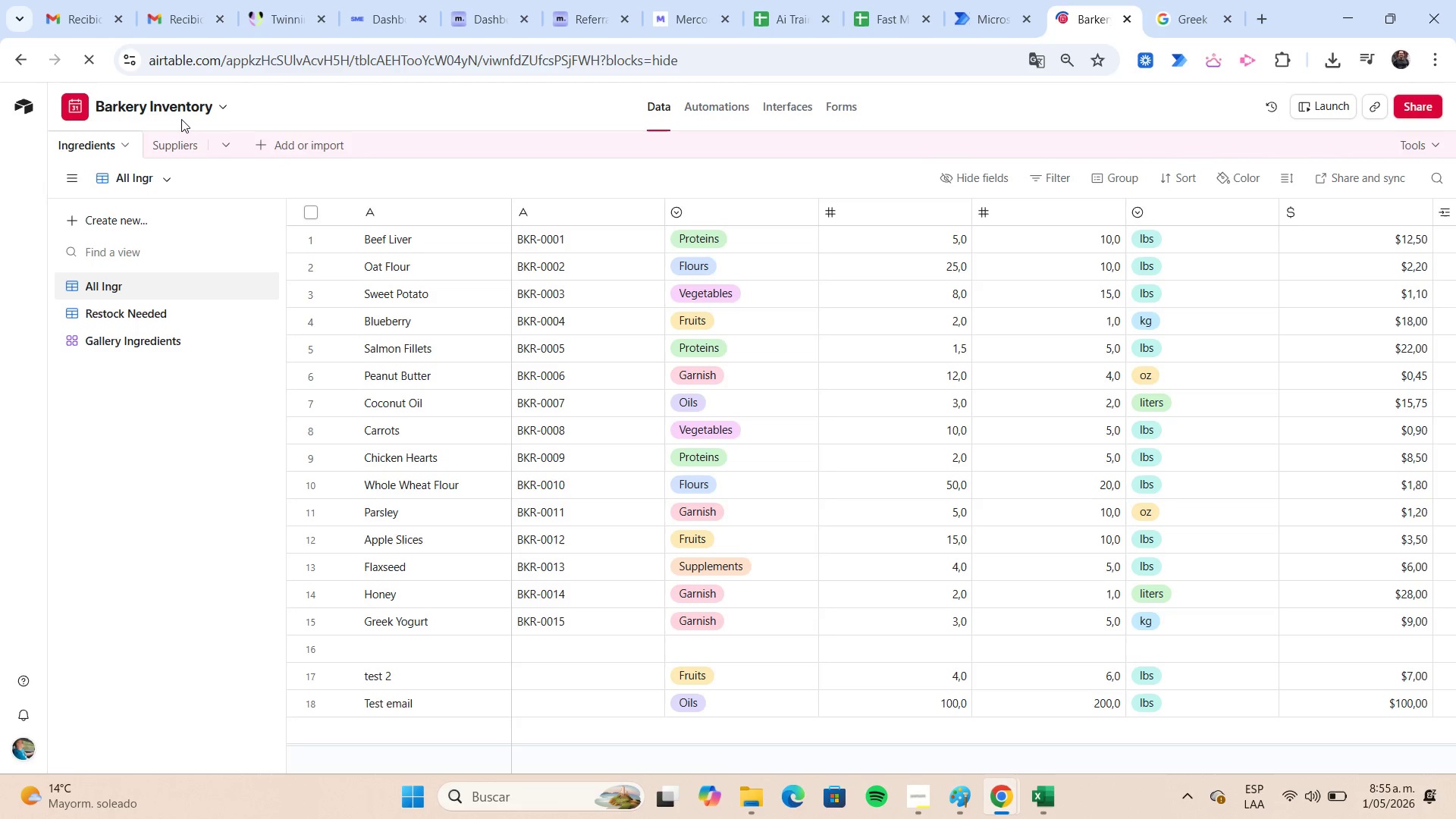 
wait(10.09)
 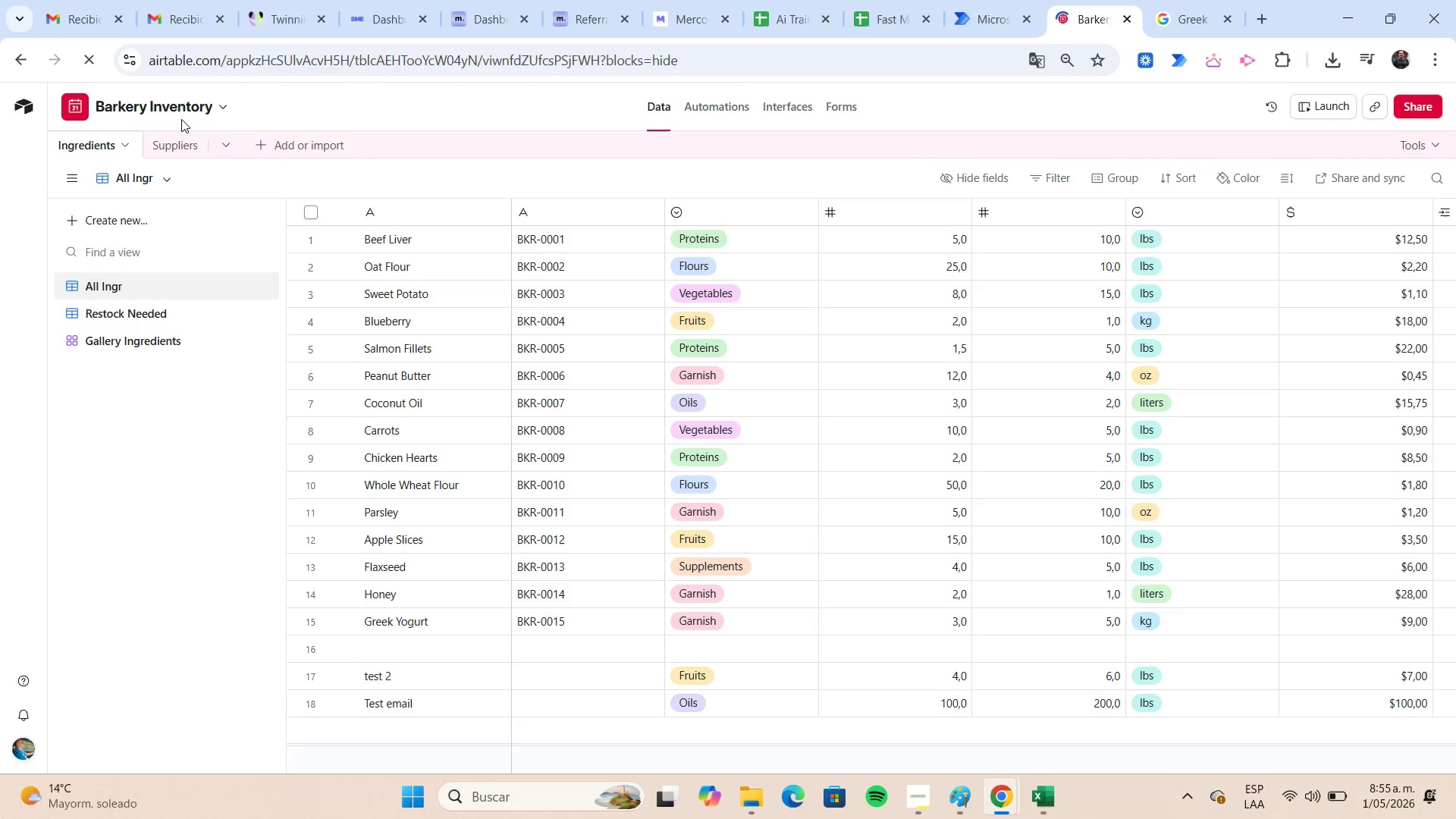 
left_click_drag(start_coordinate=[718, 766], to_coordinate=[919, 755])
 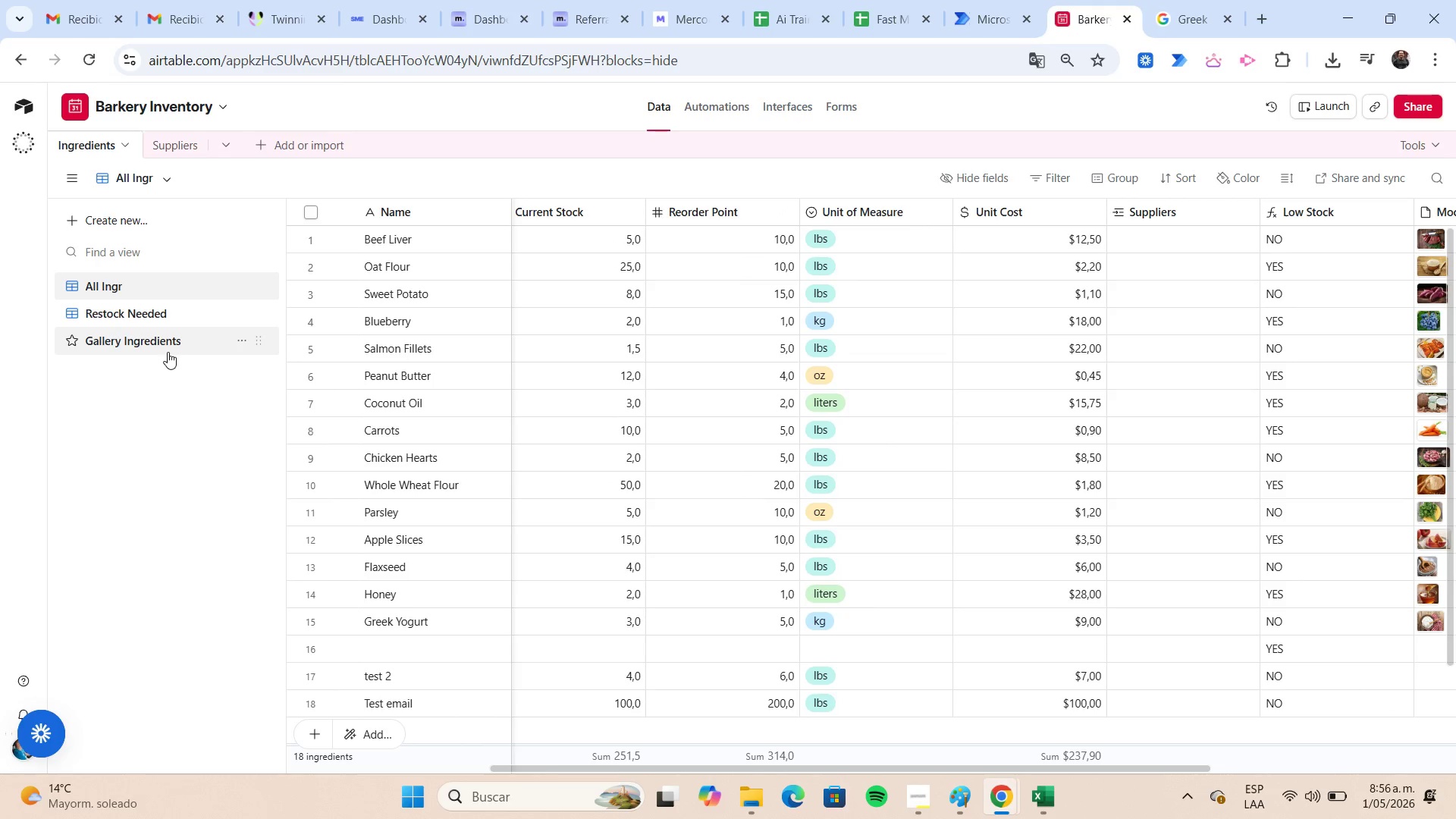 
left_click([168, 347])
 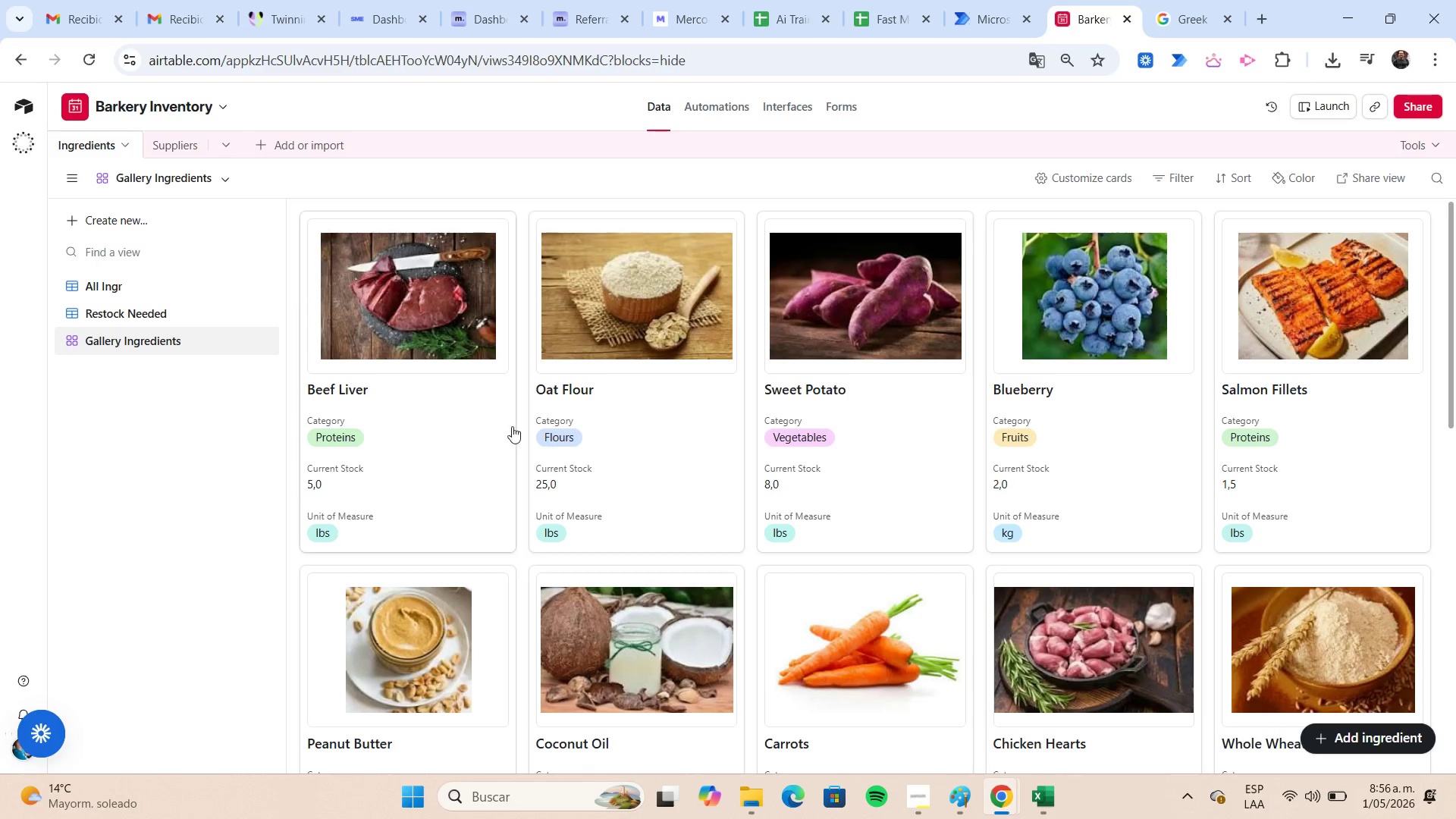 
scroll: coordinate [675, 443], scroll_direction: down, amount: 10.0
 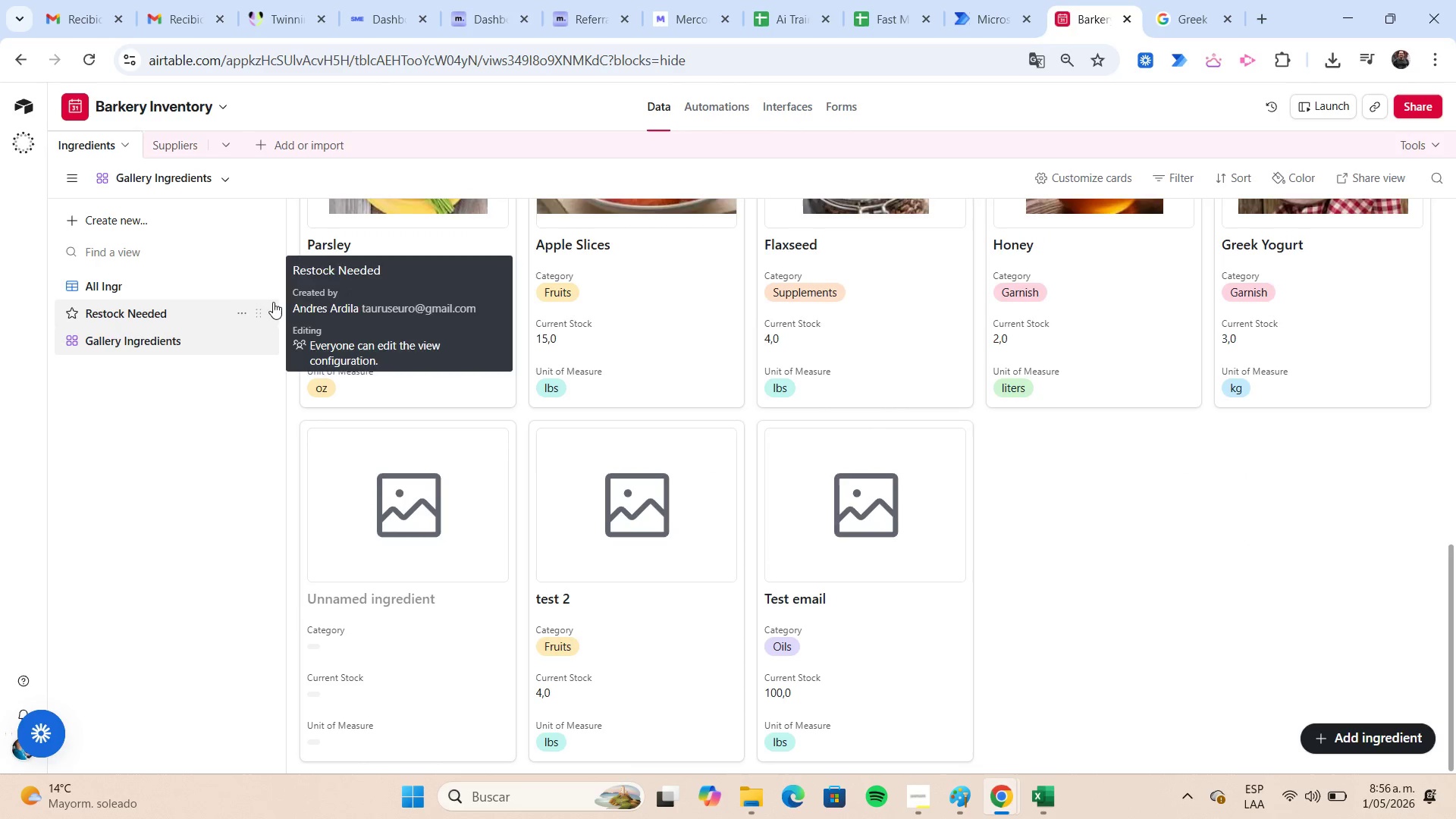 
left_click([182, 23])
 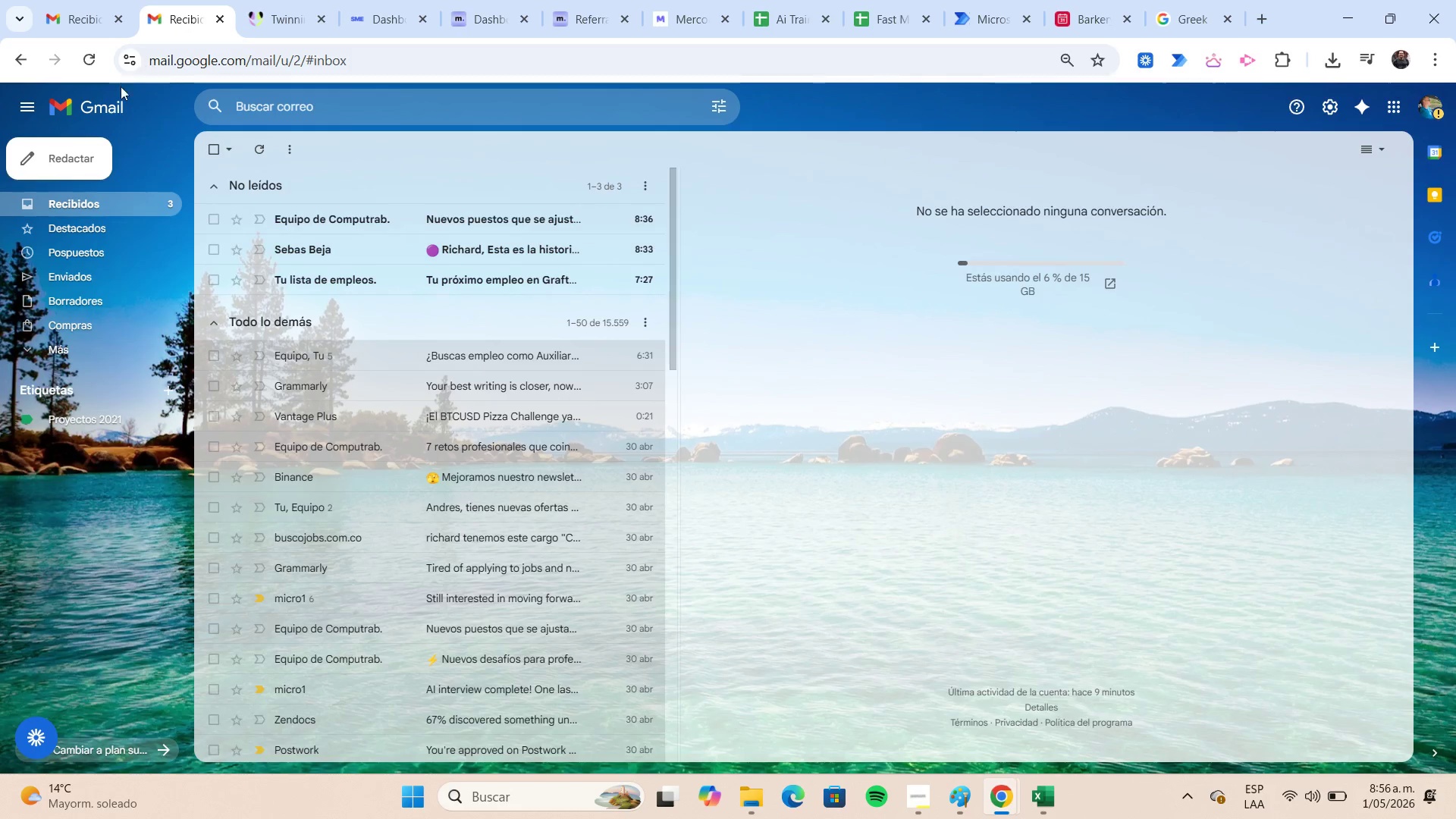 
left_click([94, 67])
 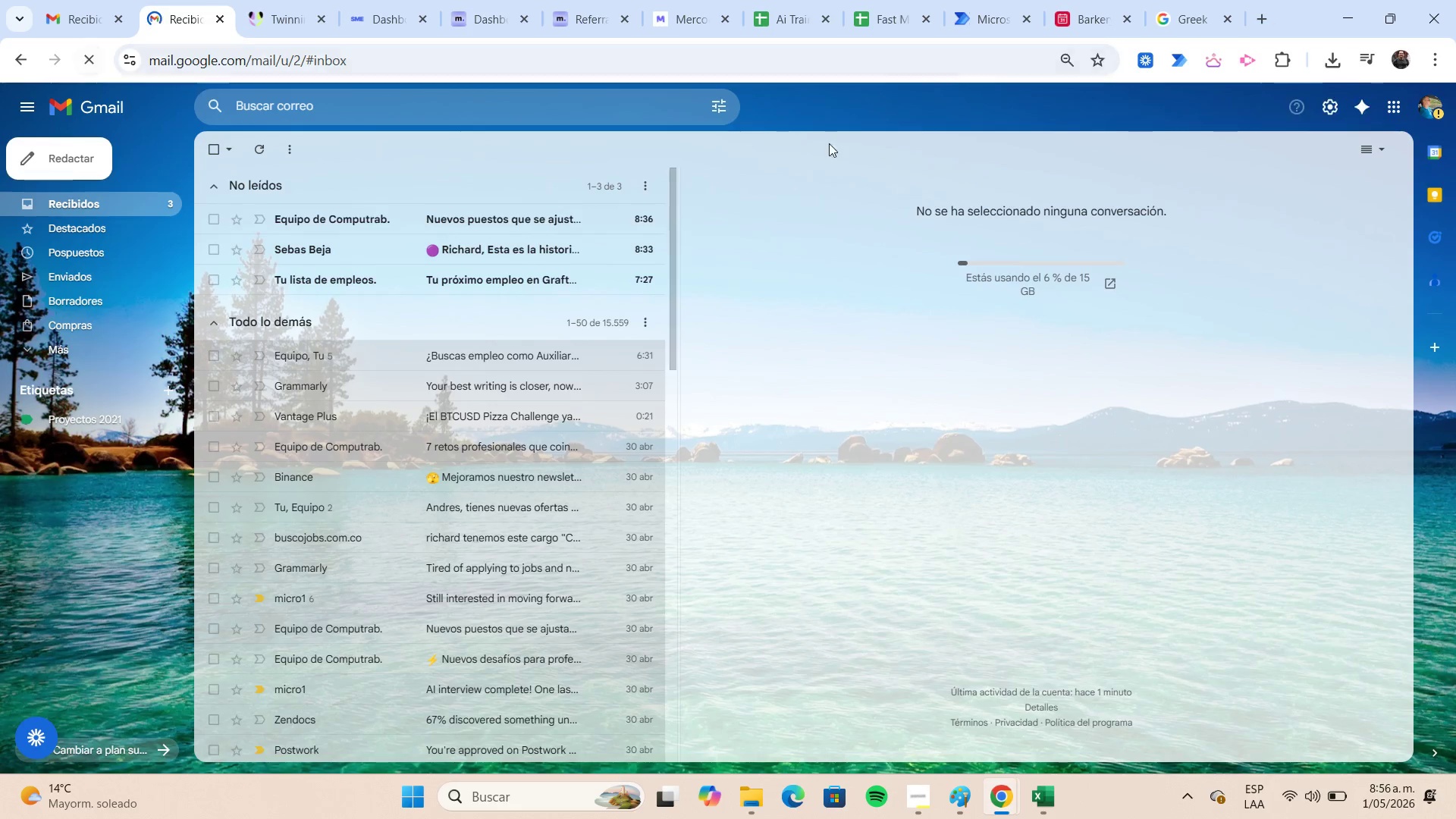 
left_click([1087, 29])
 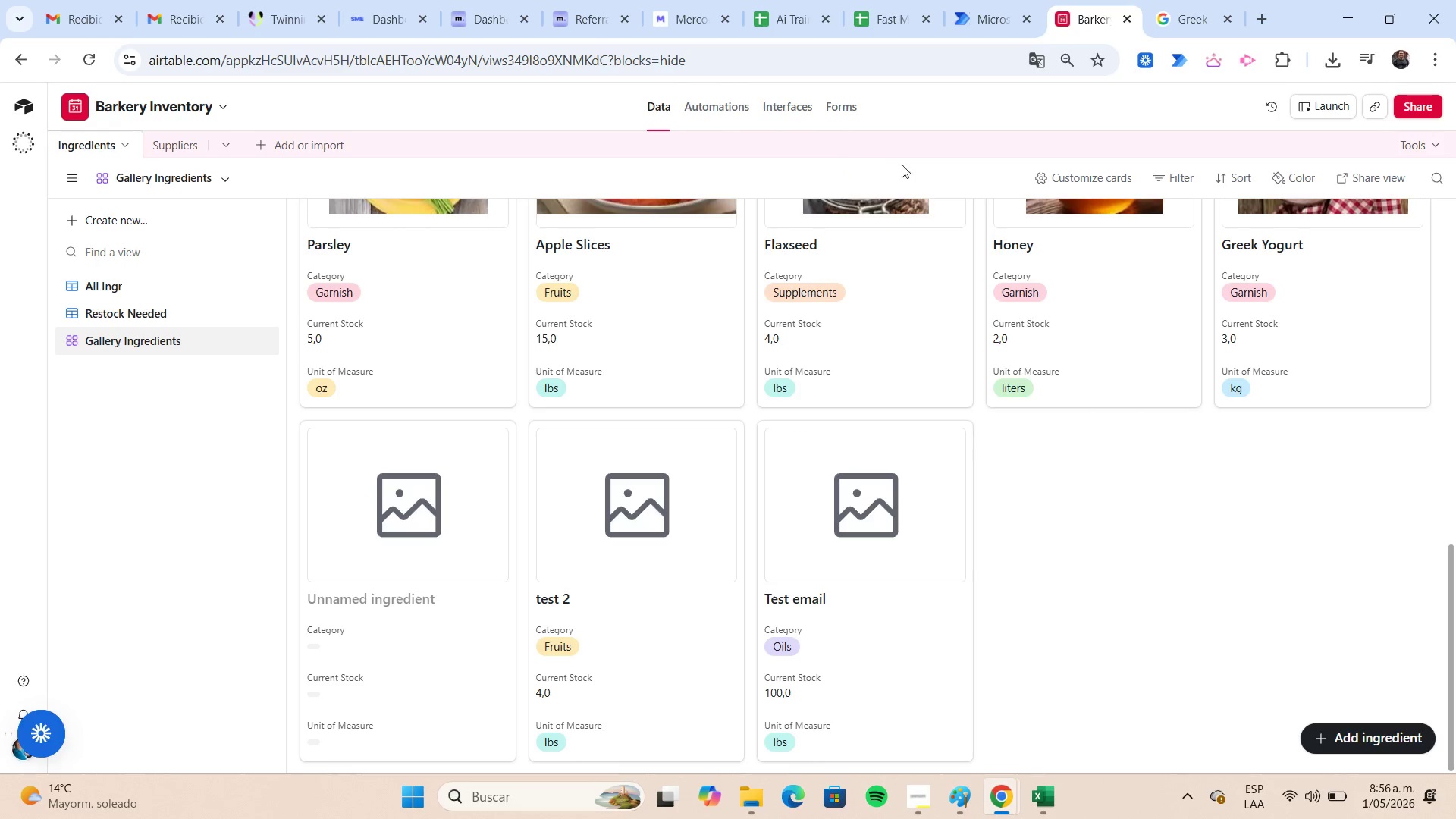 
left_click([857, 103])
 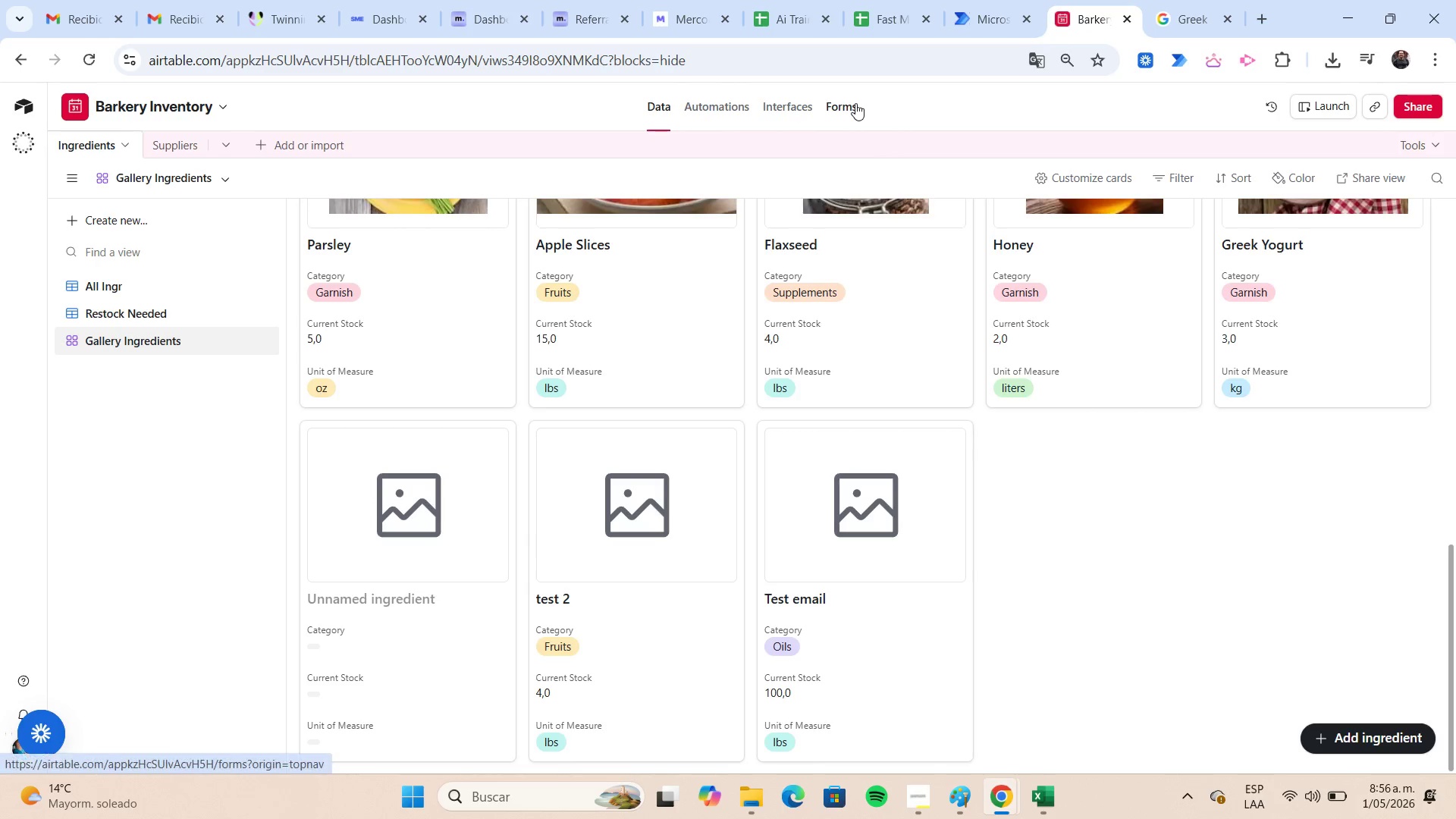 
left_click([855, 103])
 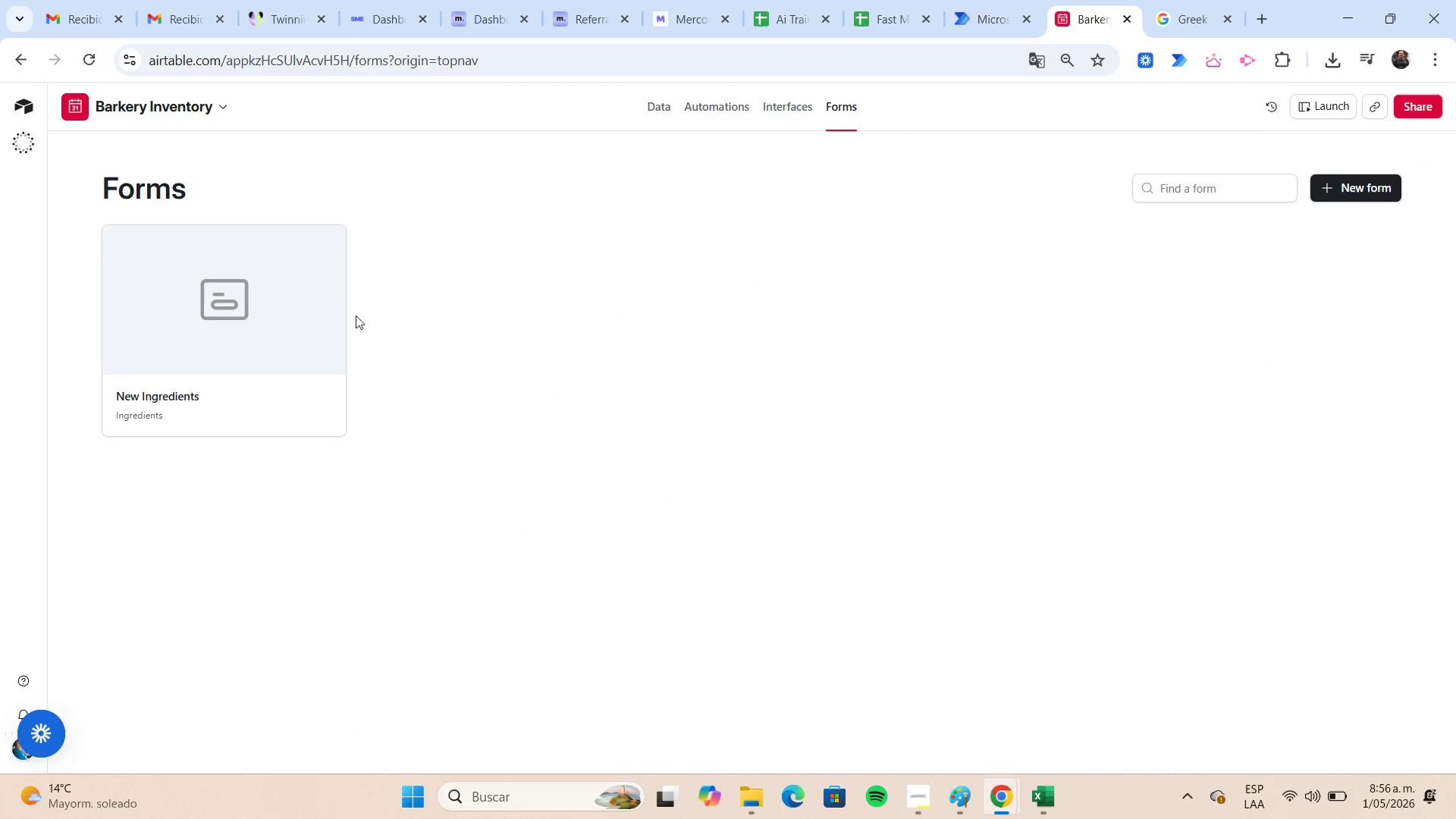 
left_click([333, 304])
 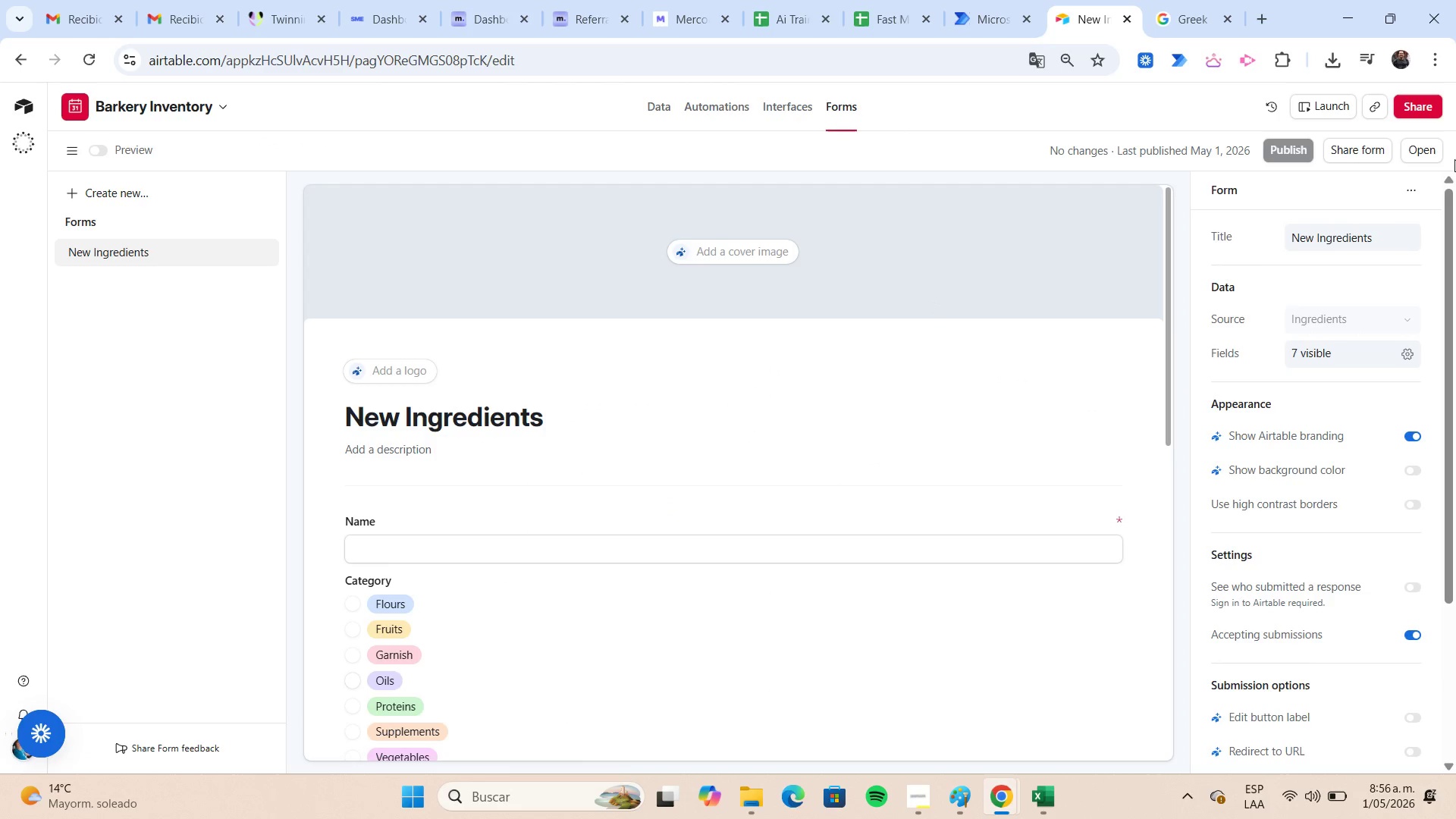 
left_click([1434, 152])
 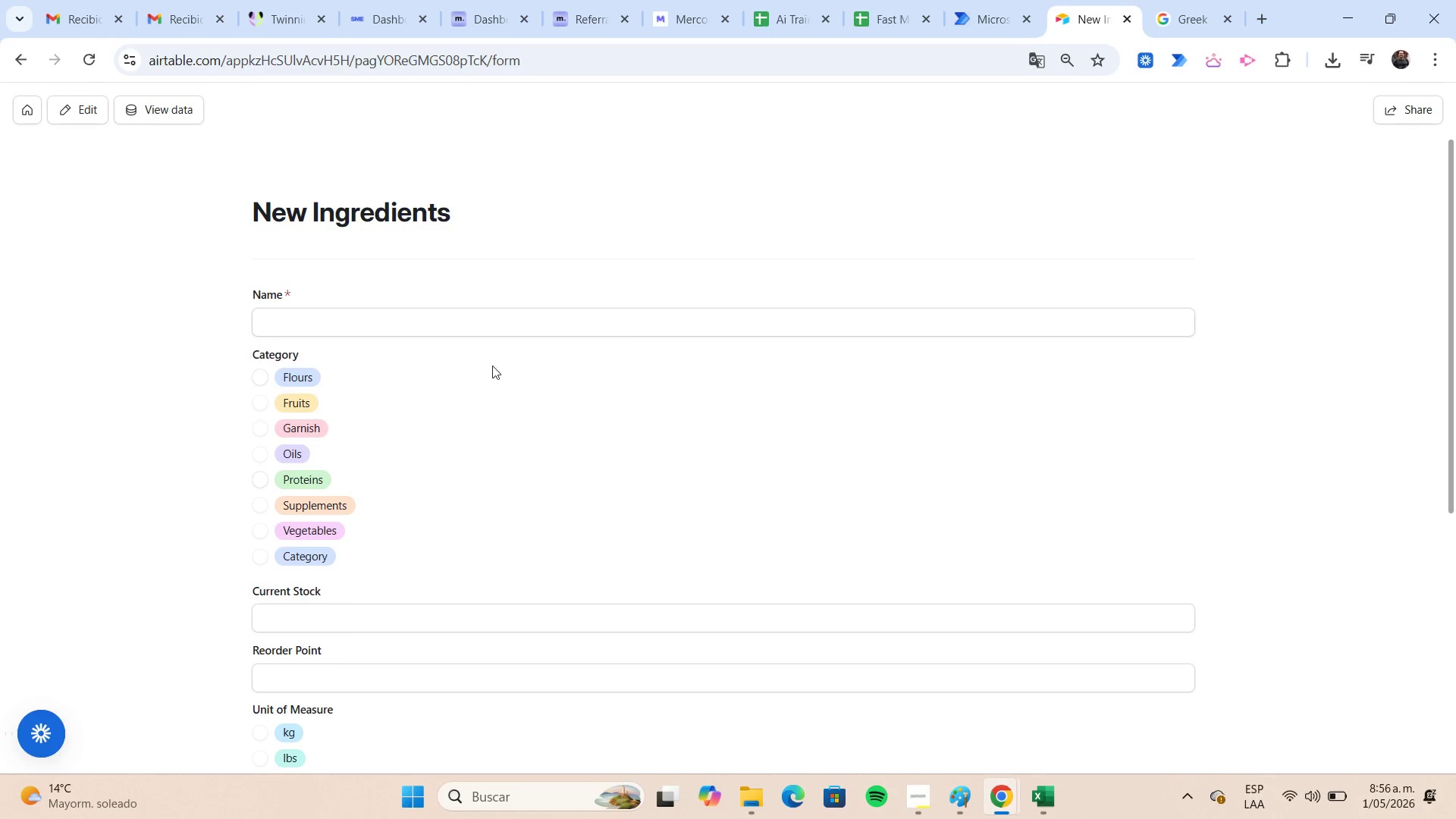 
left_click([315, 325])
 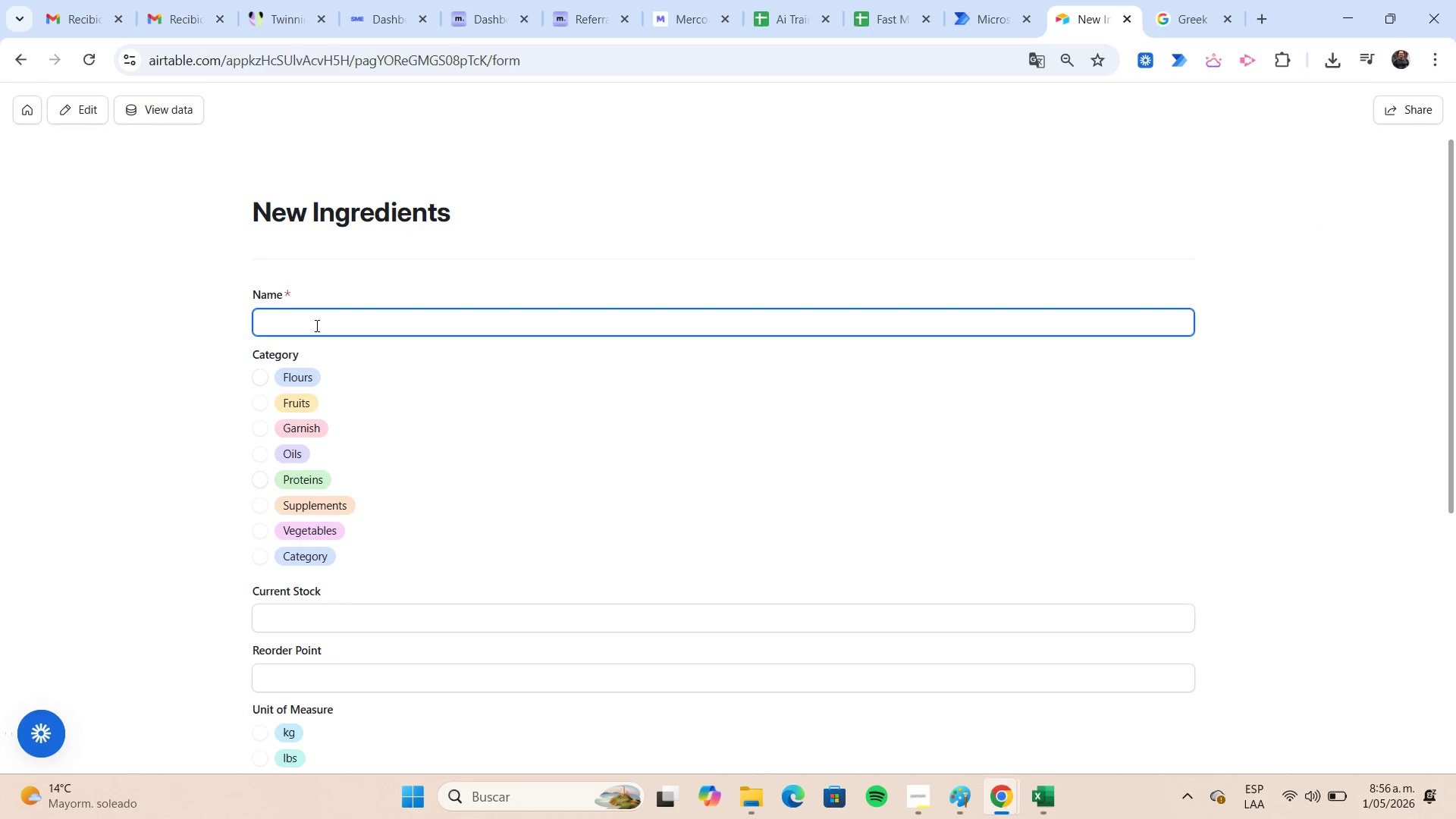 
type(test 4)
 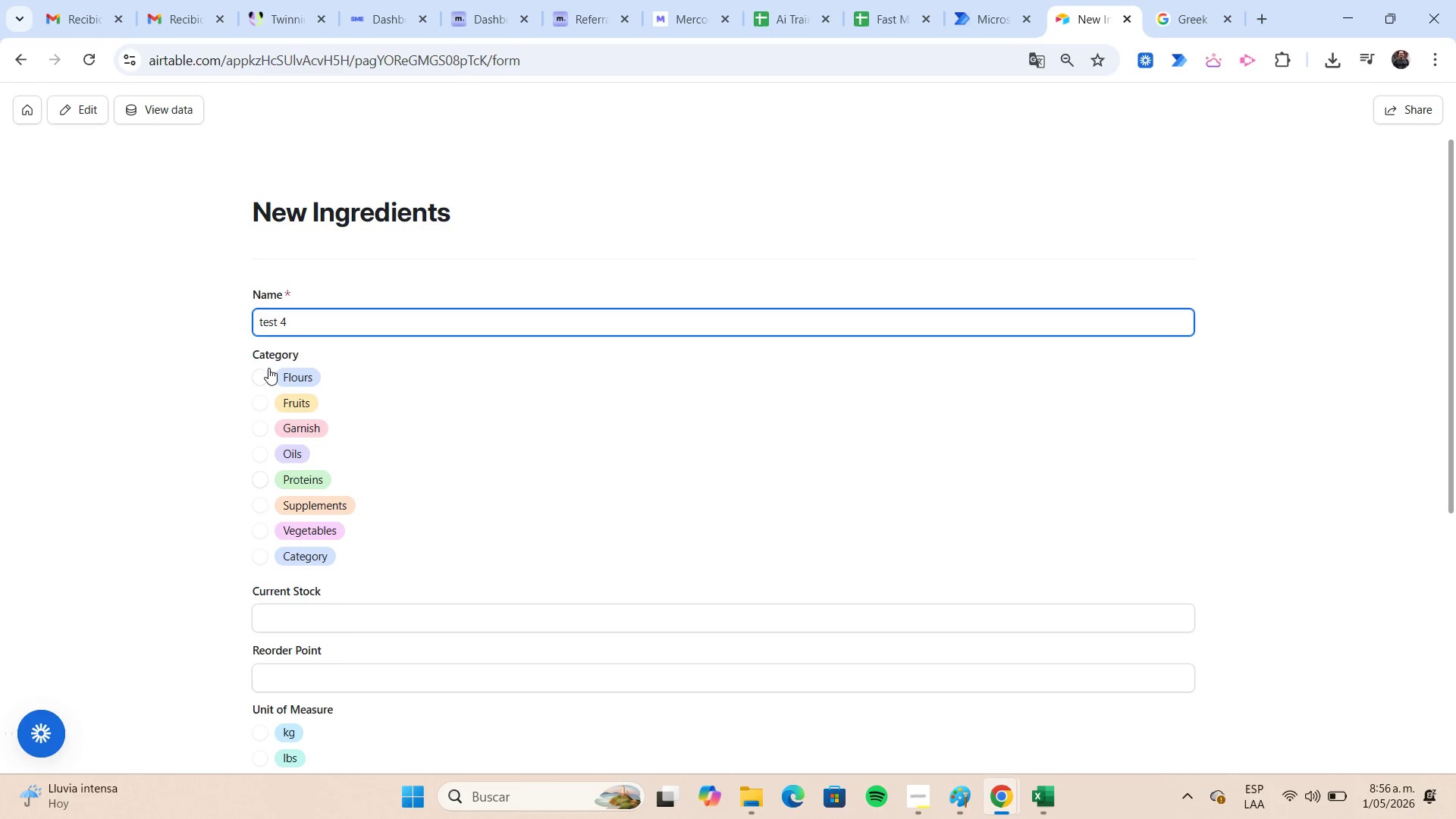 
left_click([264, 376])
 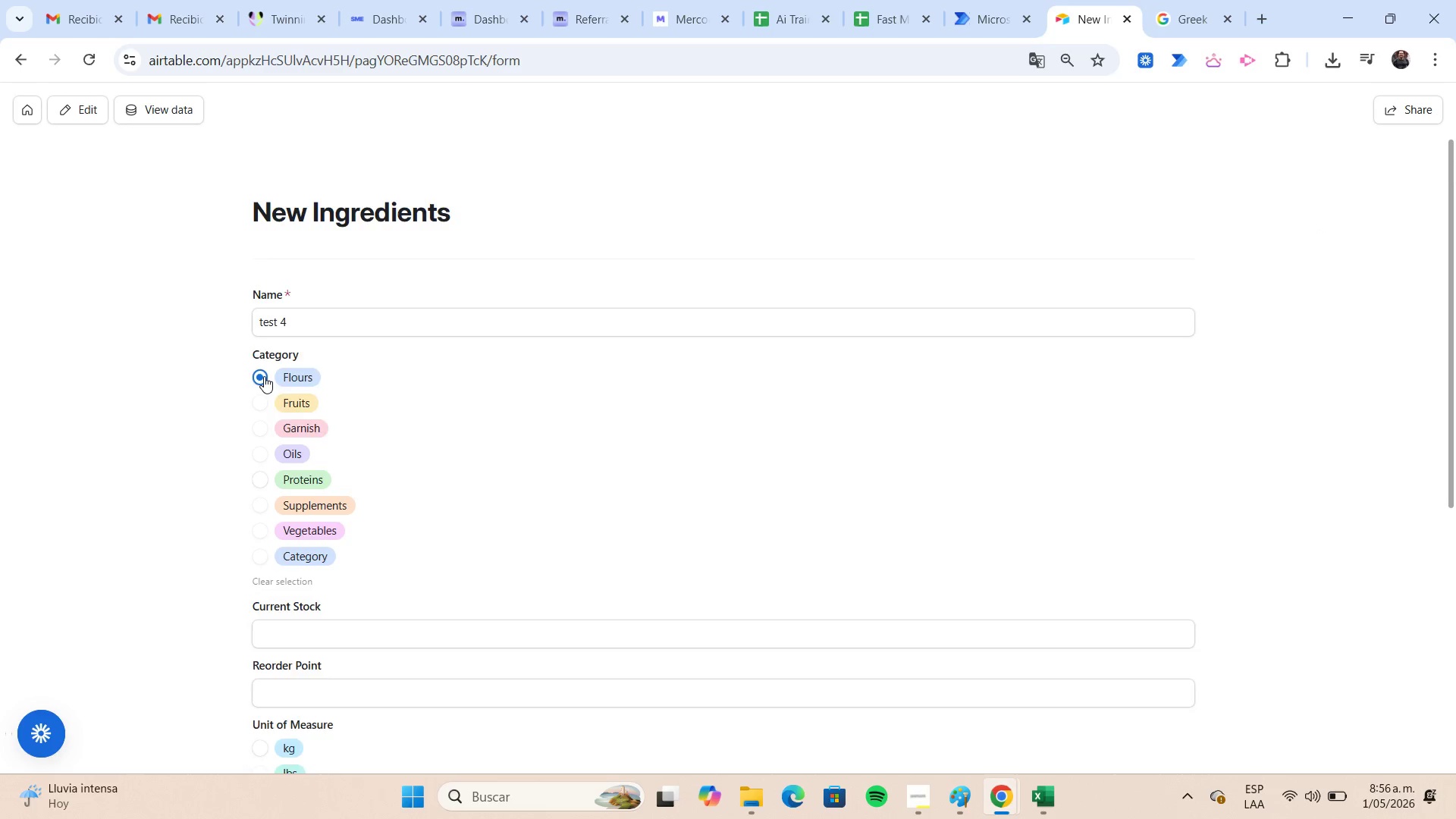 
scroll: coordinate [264, 376], scroll_direction: down, amount: 1.0
 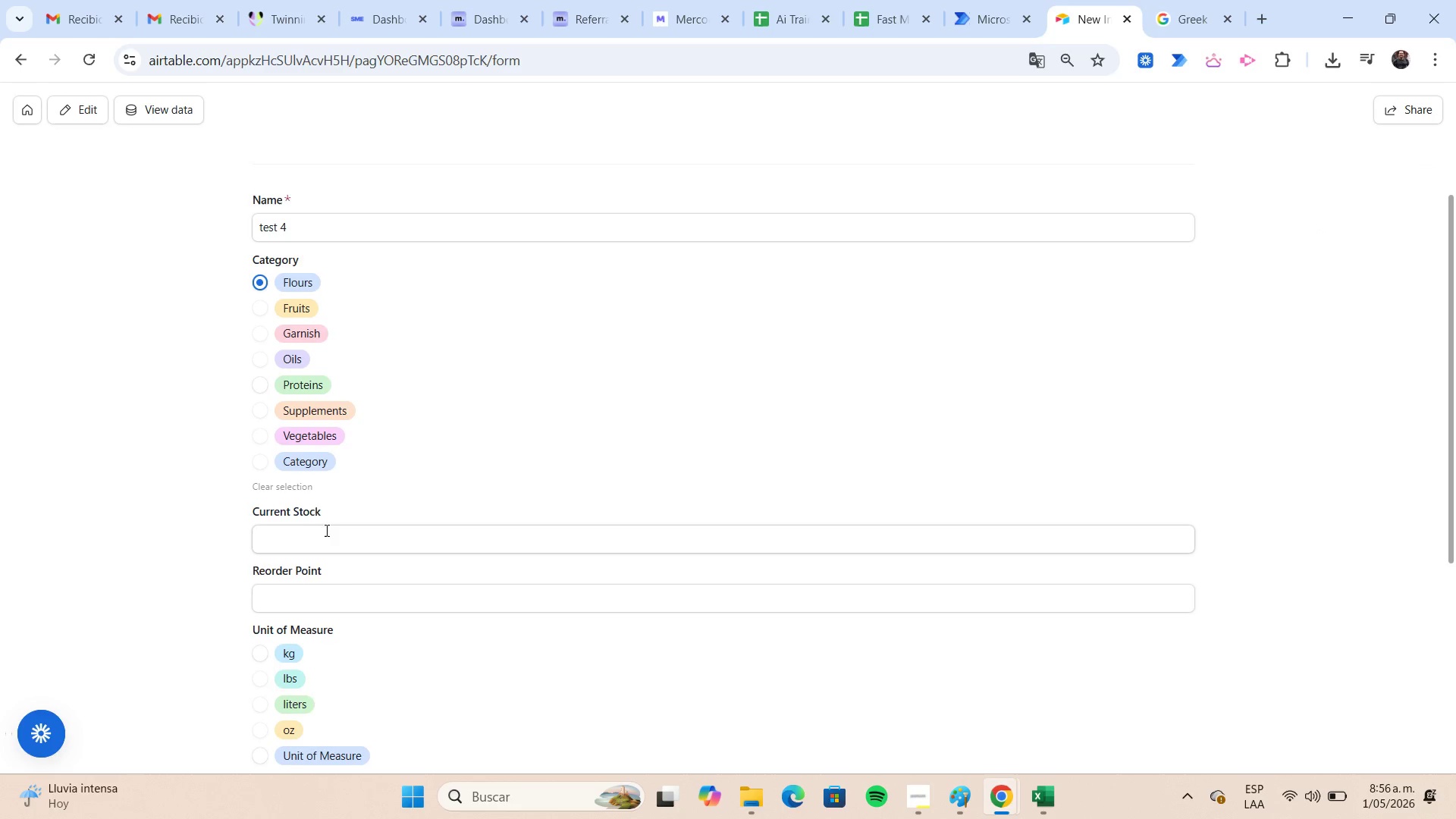 
left_click([327, 532])
 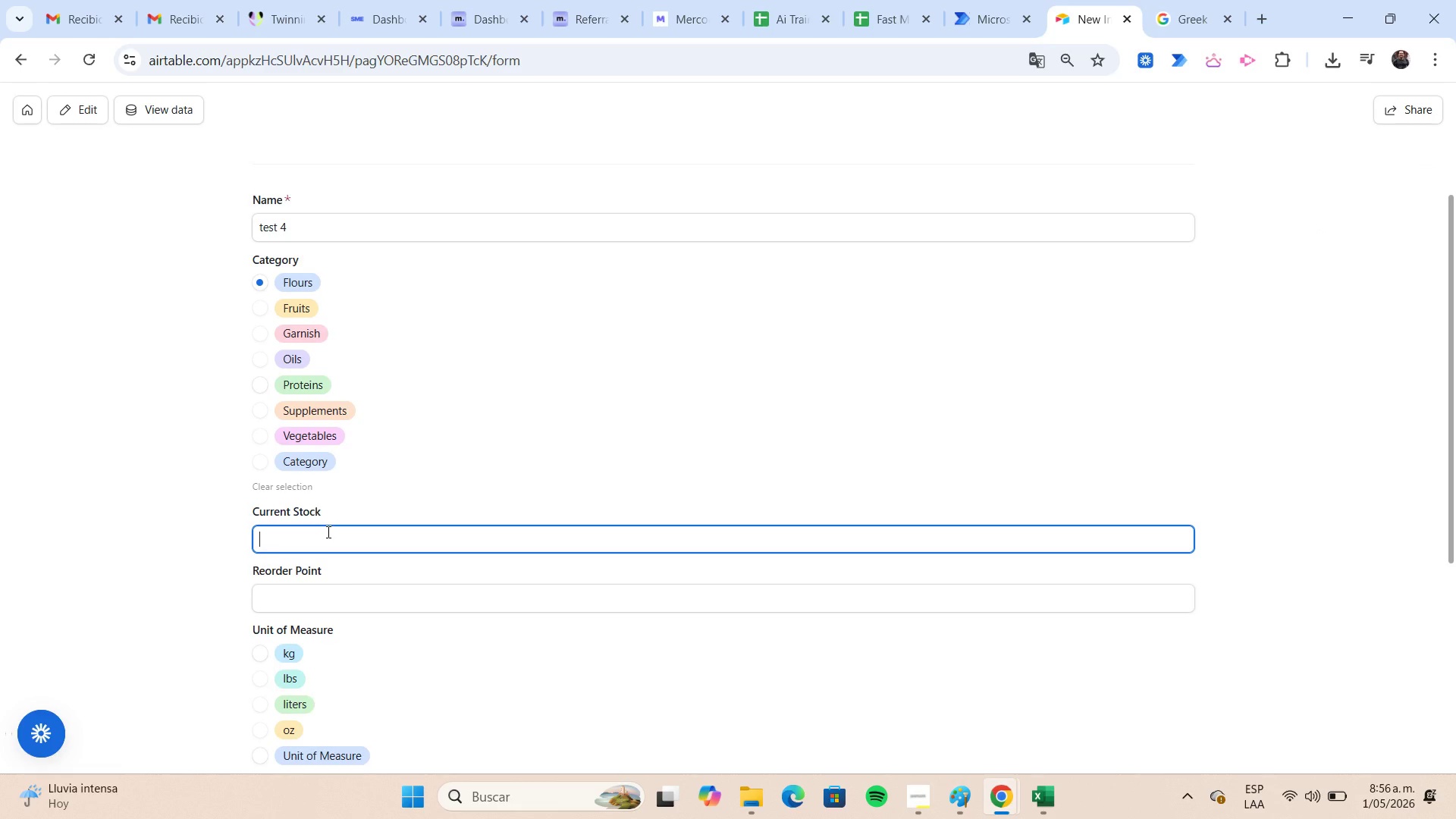 
key(Numpad2)
 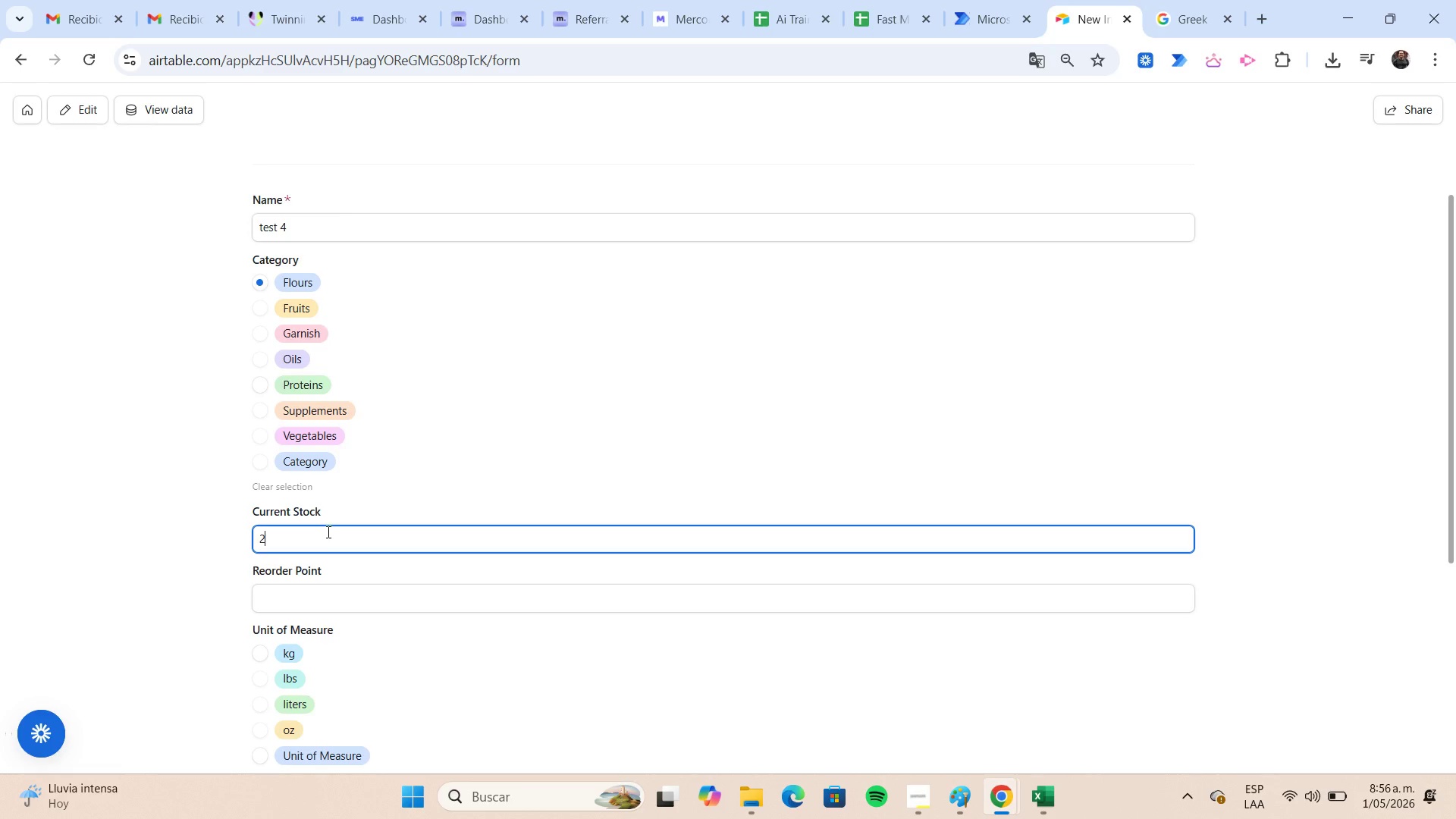 
key(Numpad0)
 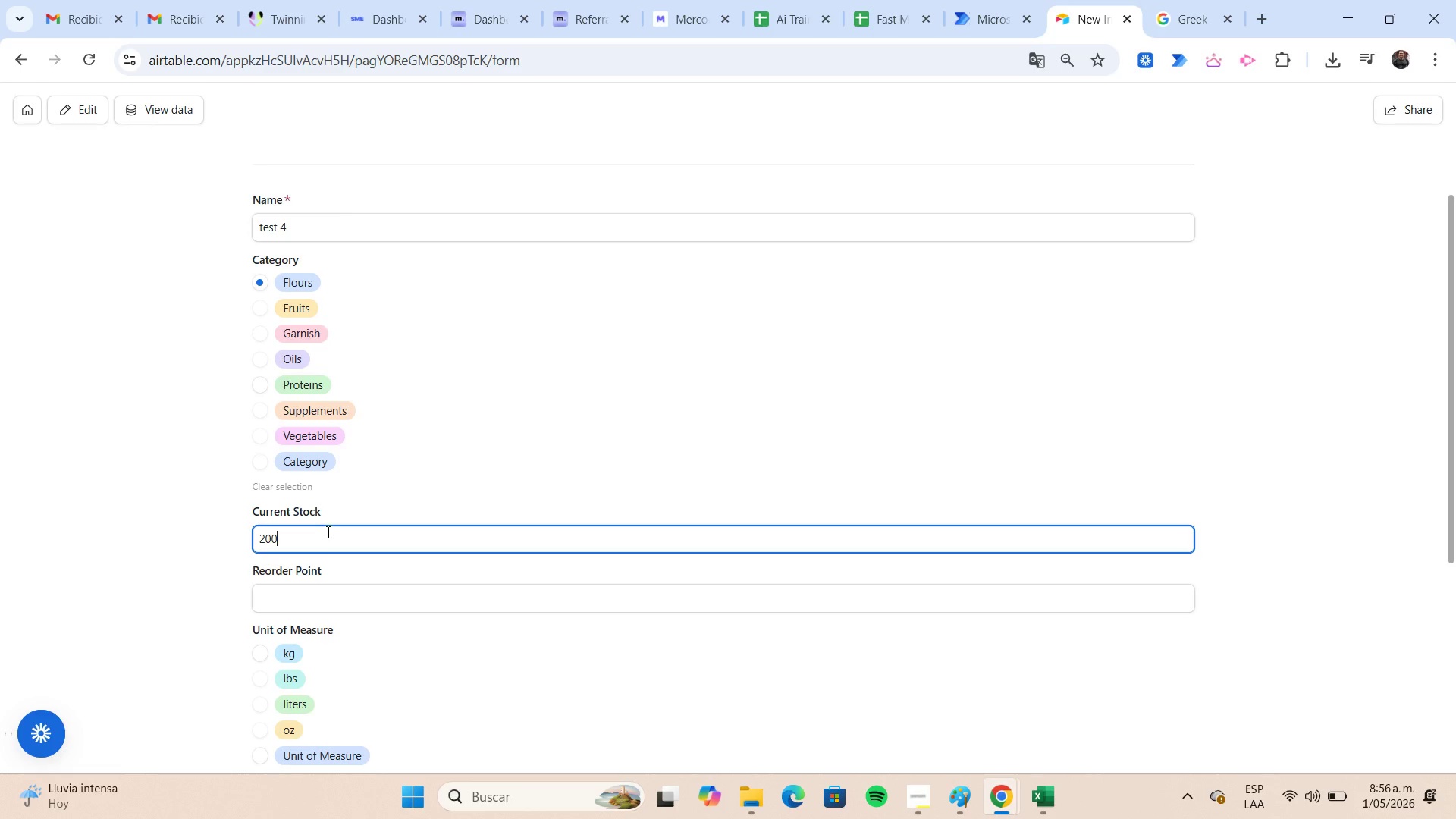 
key(Numpad0)
 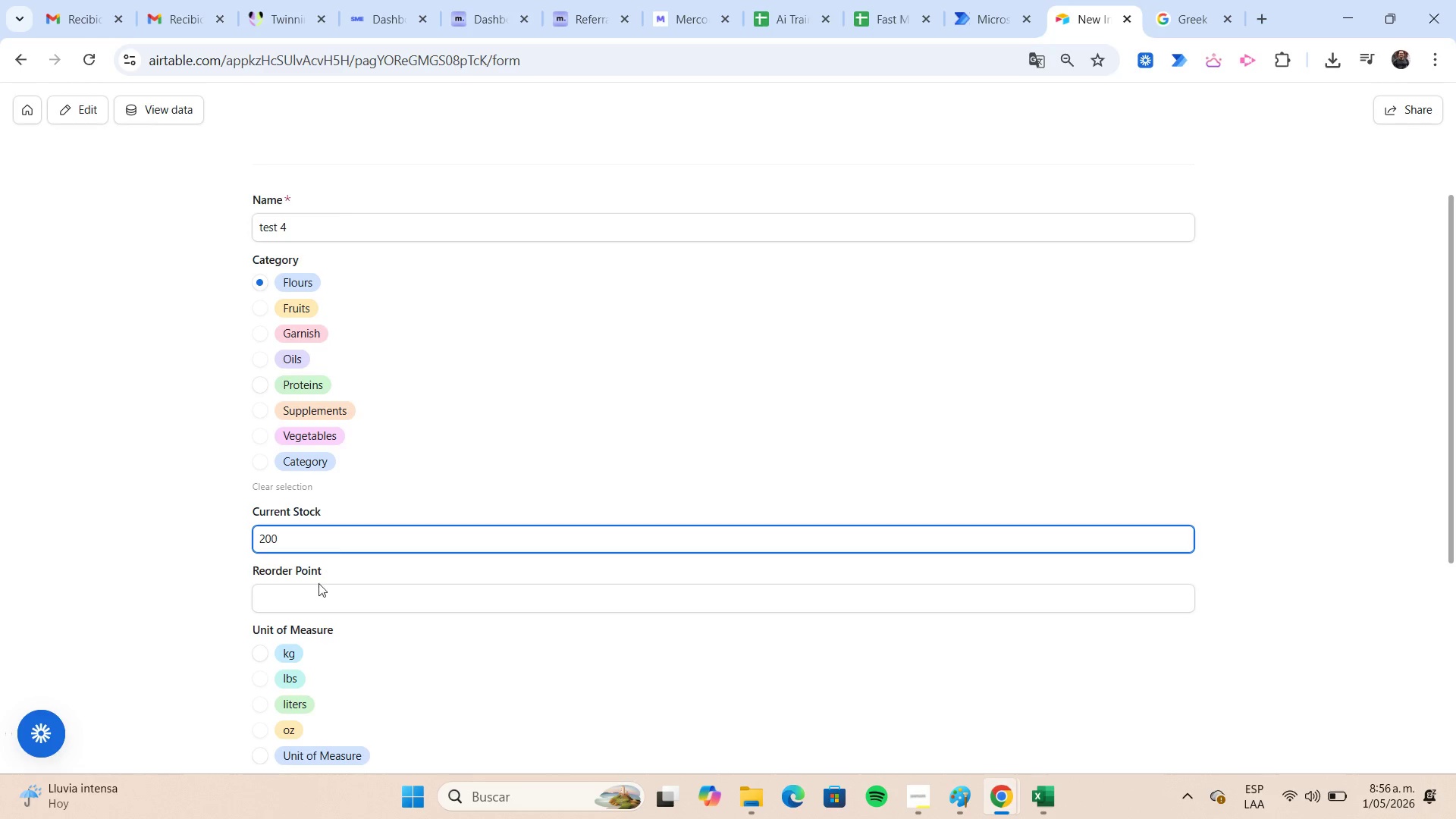 
left_click([318, 590])
 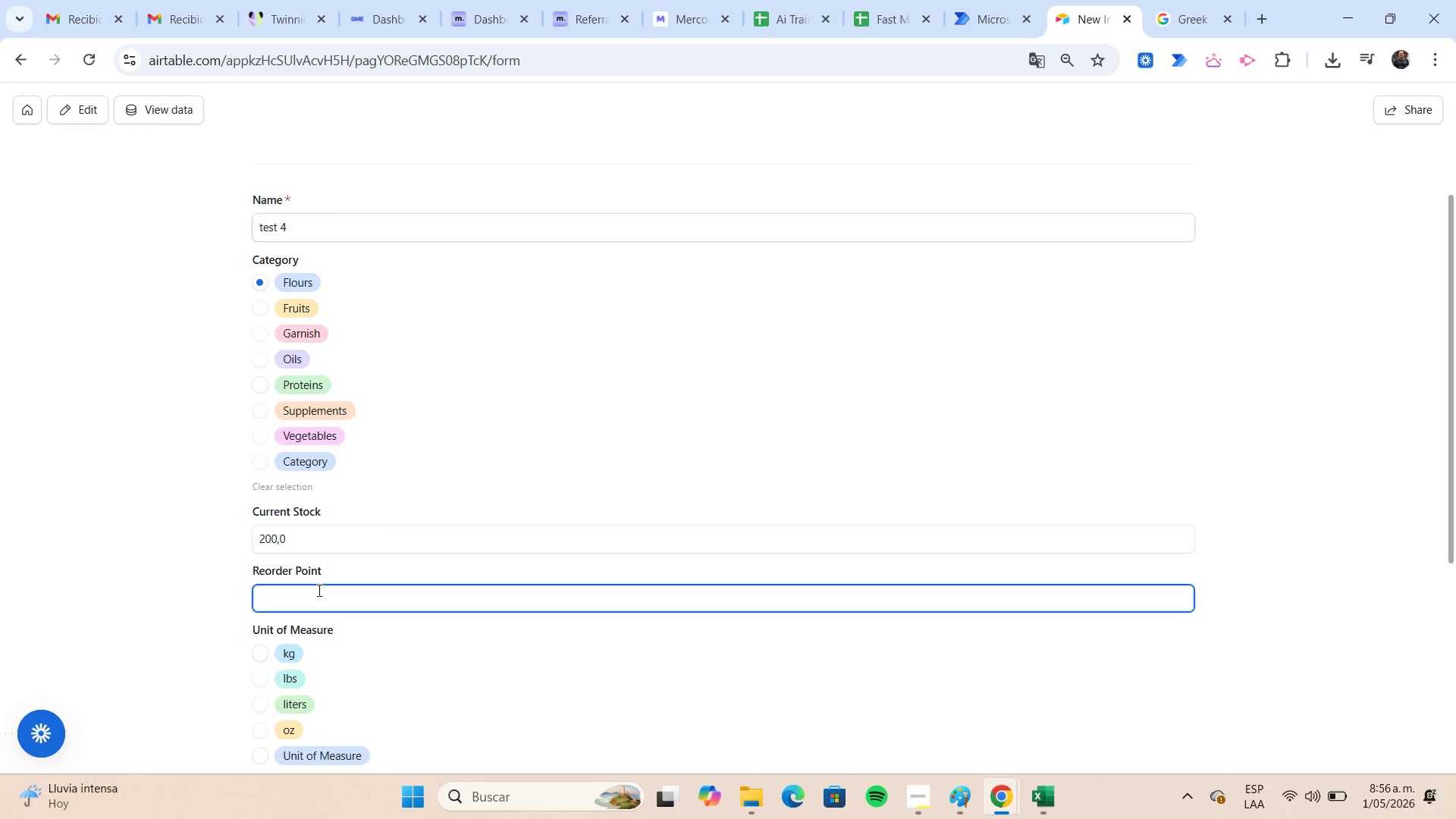 
key(Numpad1)
 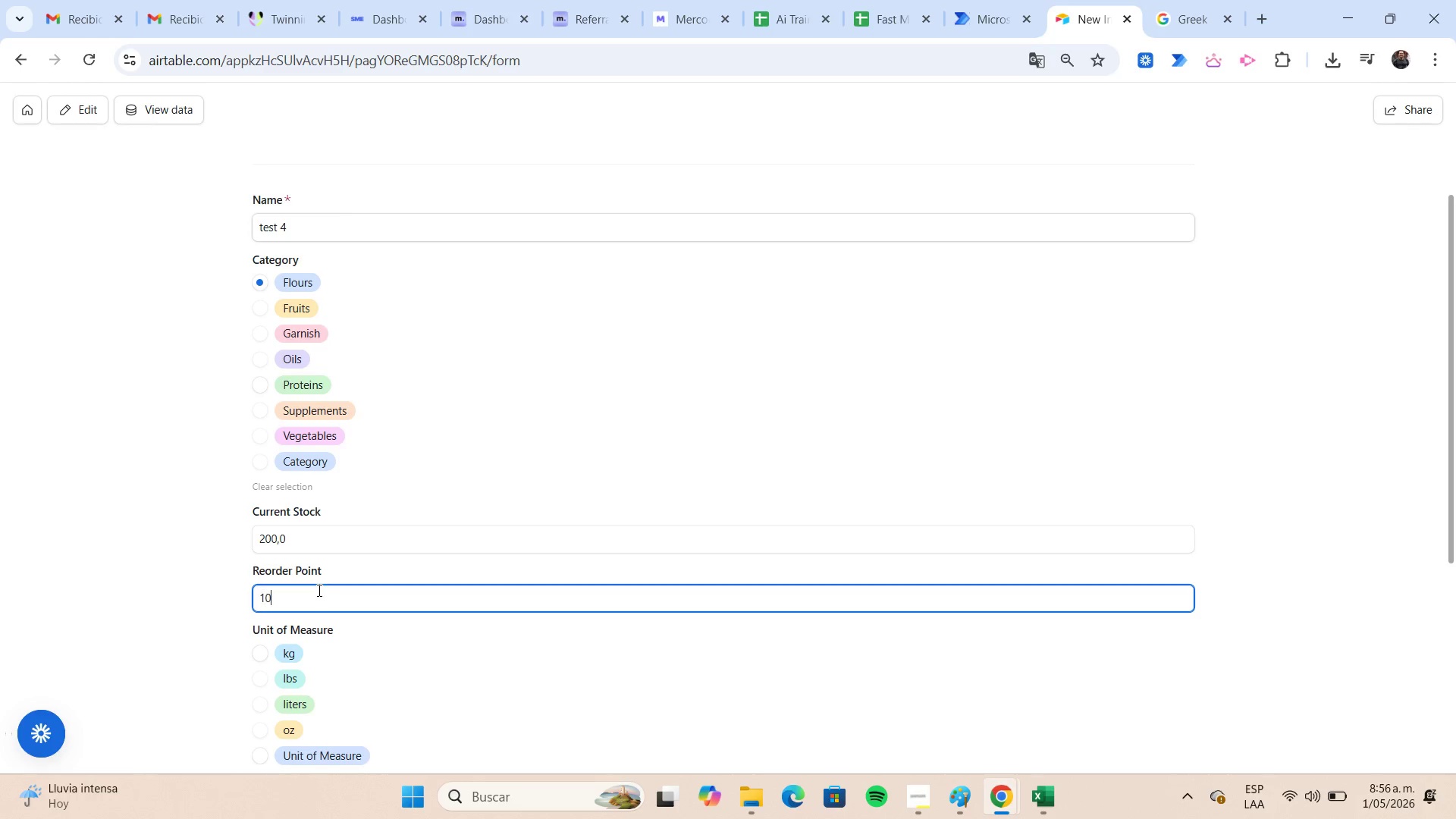 
key(Numpad0)
 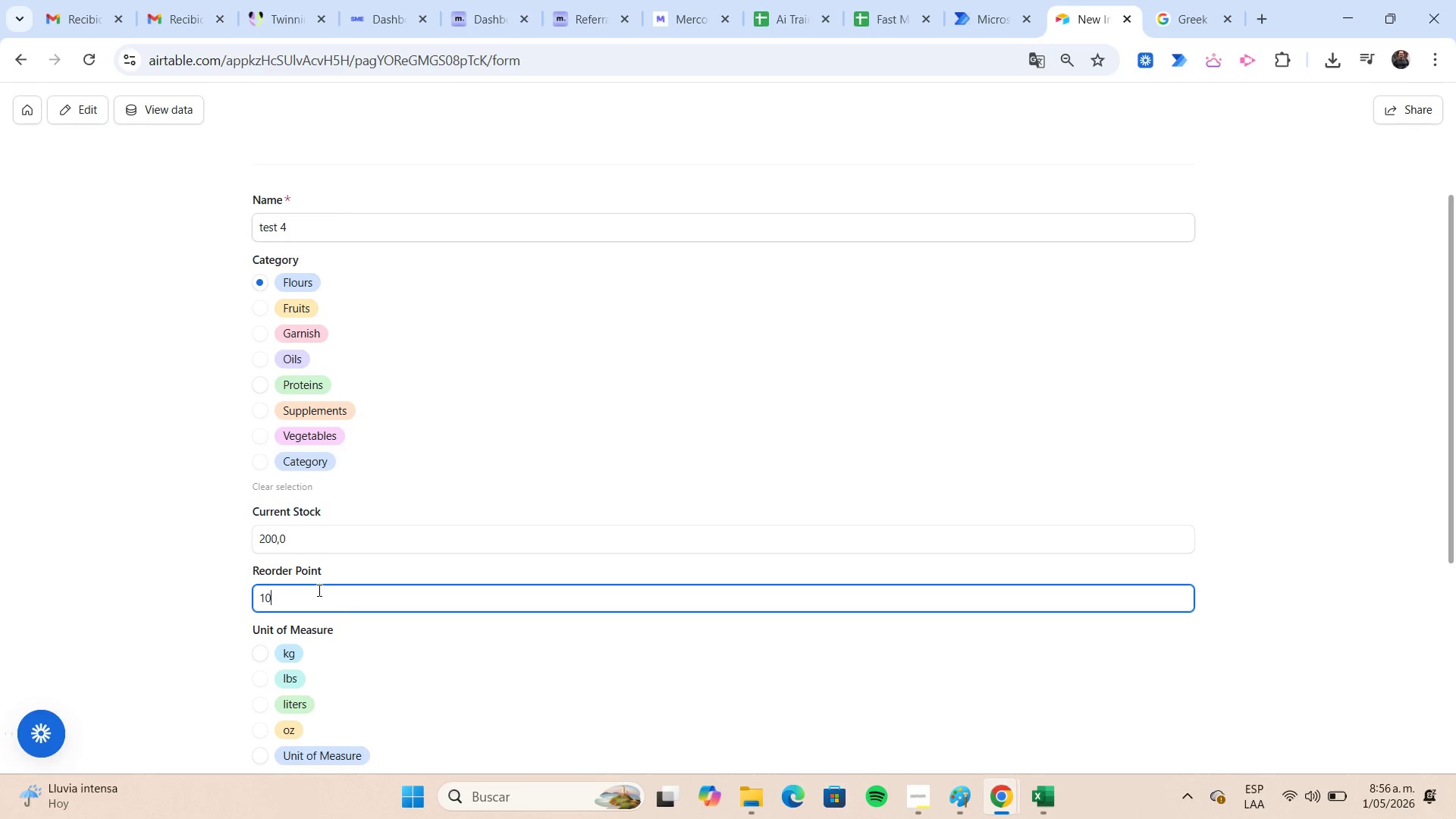 
key(Numpad0)
 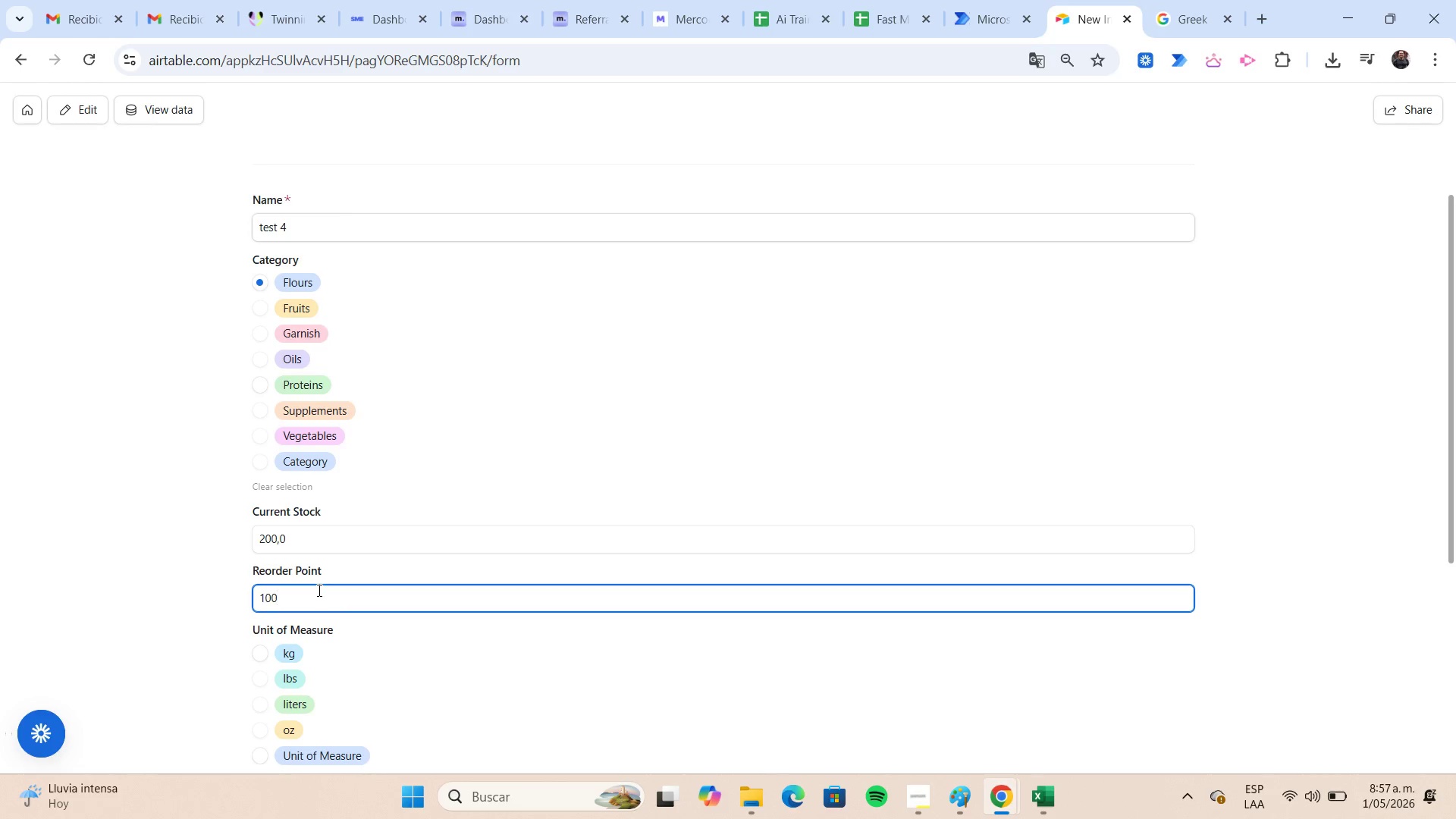 
scroll: coordinate [318, 590], scroll_direction: down, amount: 1.0
 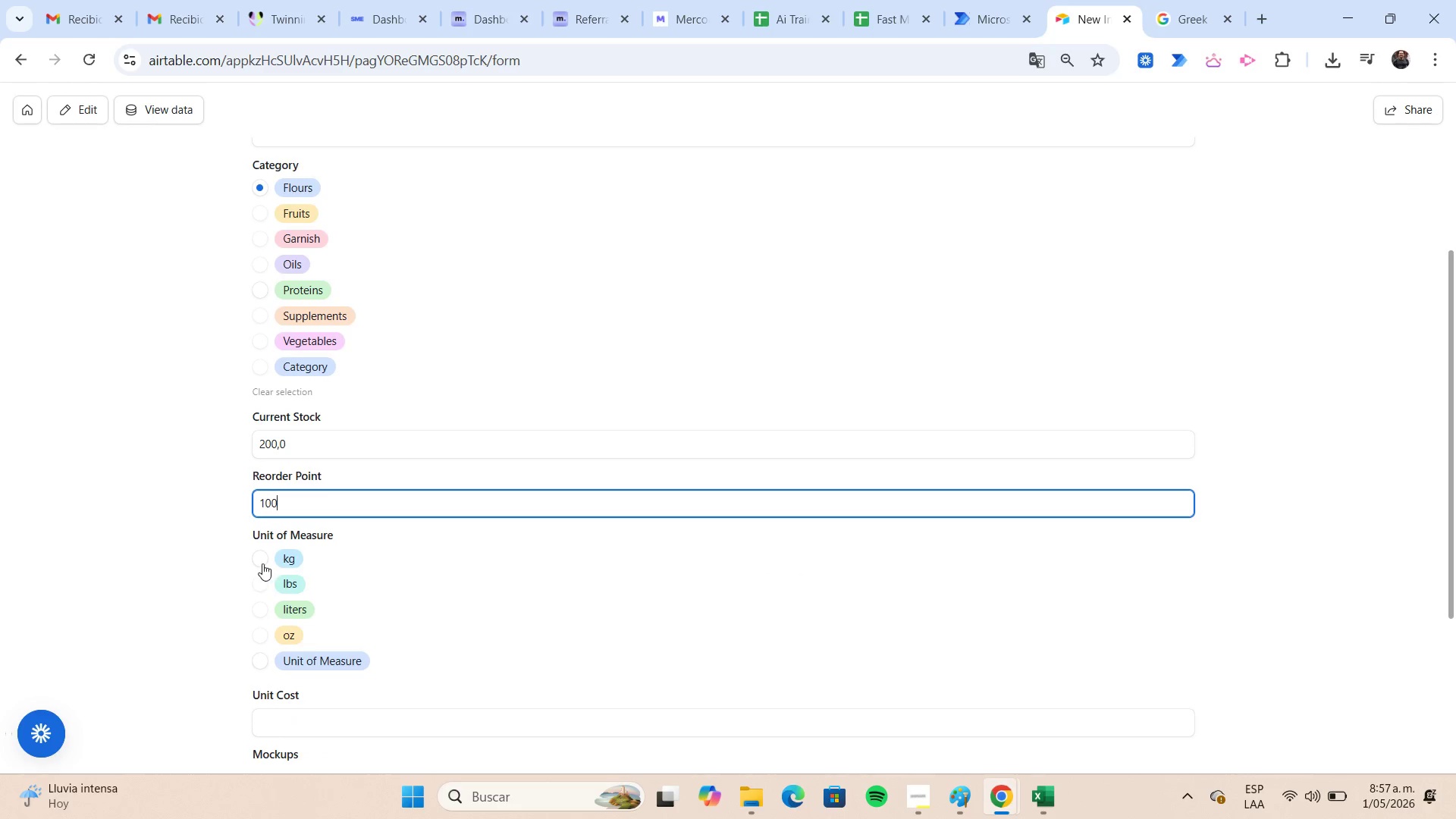 
left_click([263, 560])
 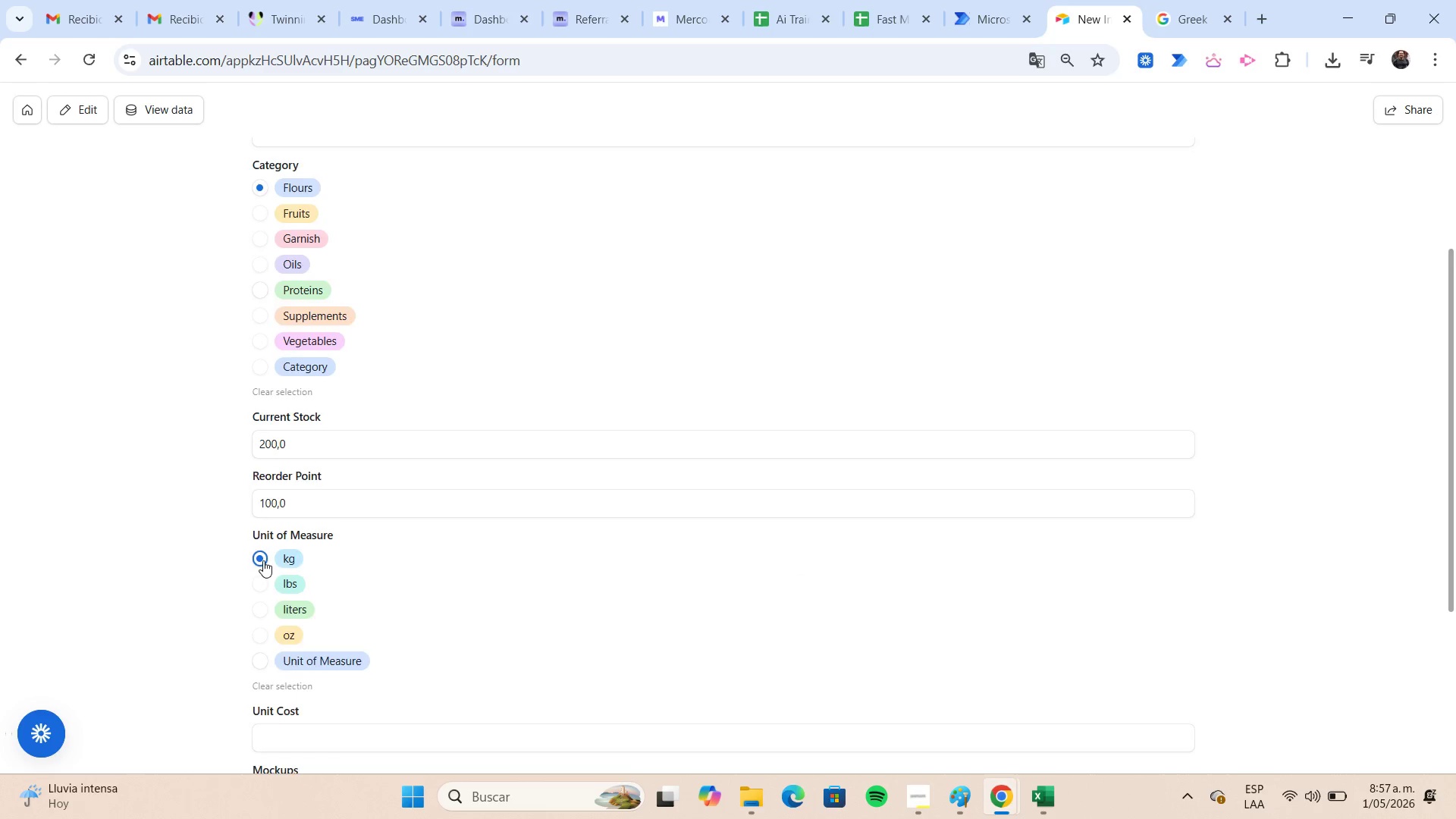 
scroll: coordinate [263, 560], scroll_direction: down, amount: 2.0
 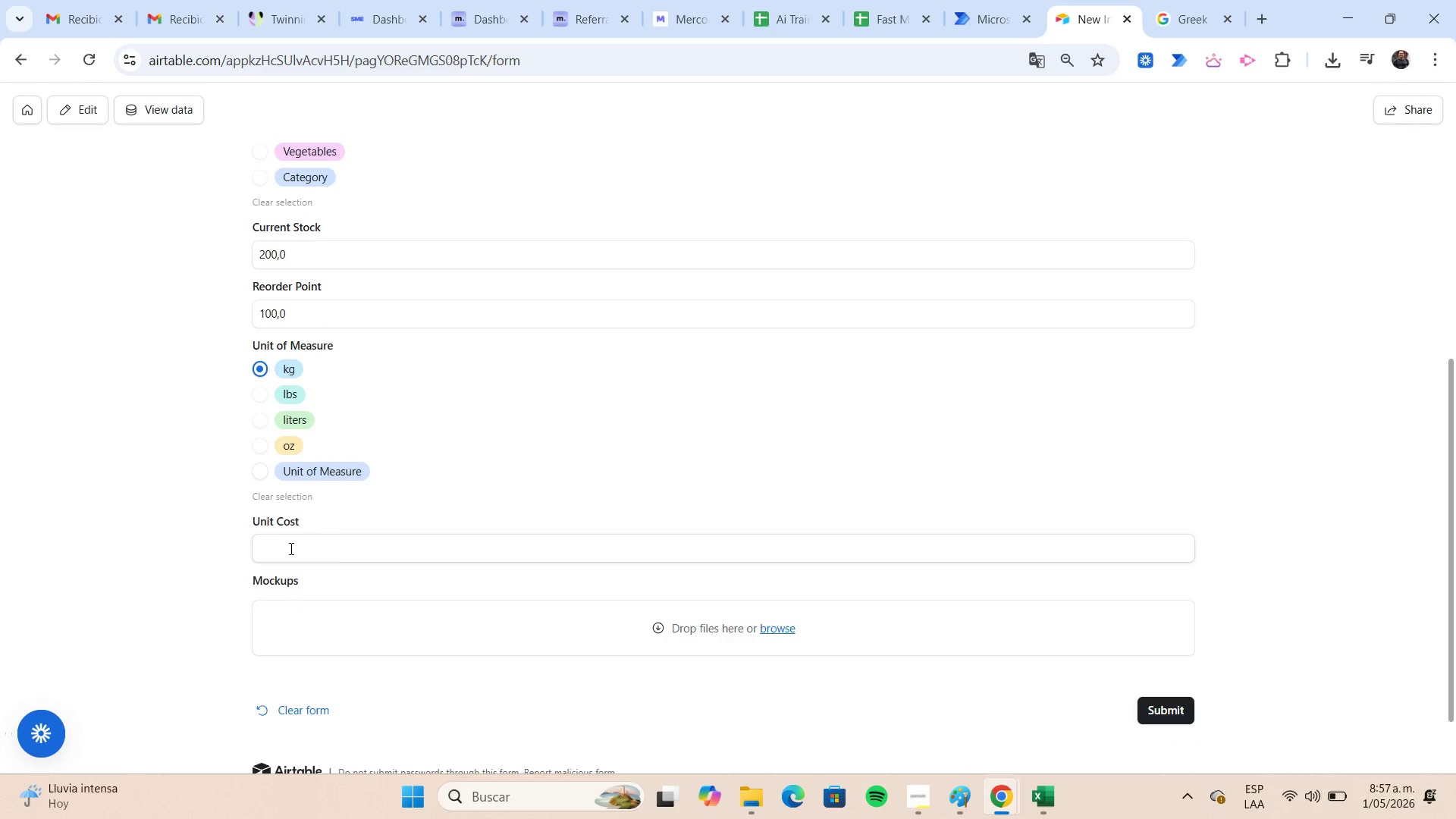 
left_click([290, 548])
 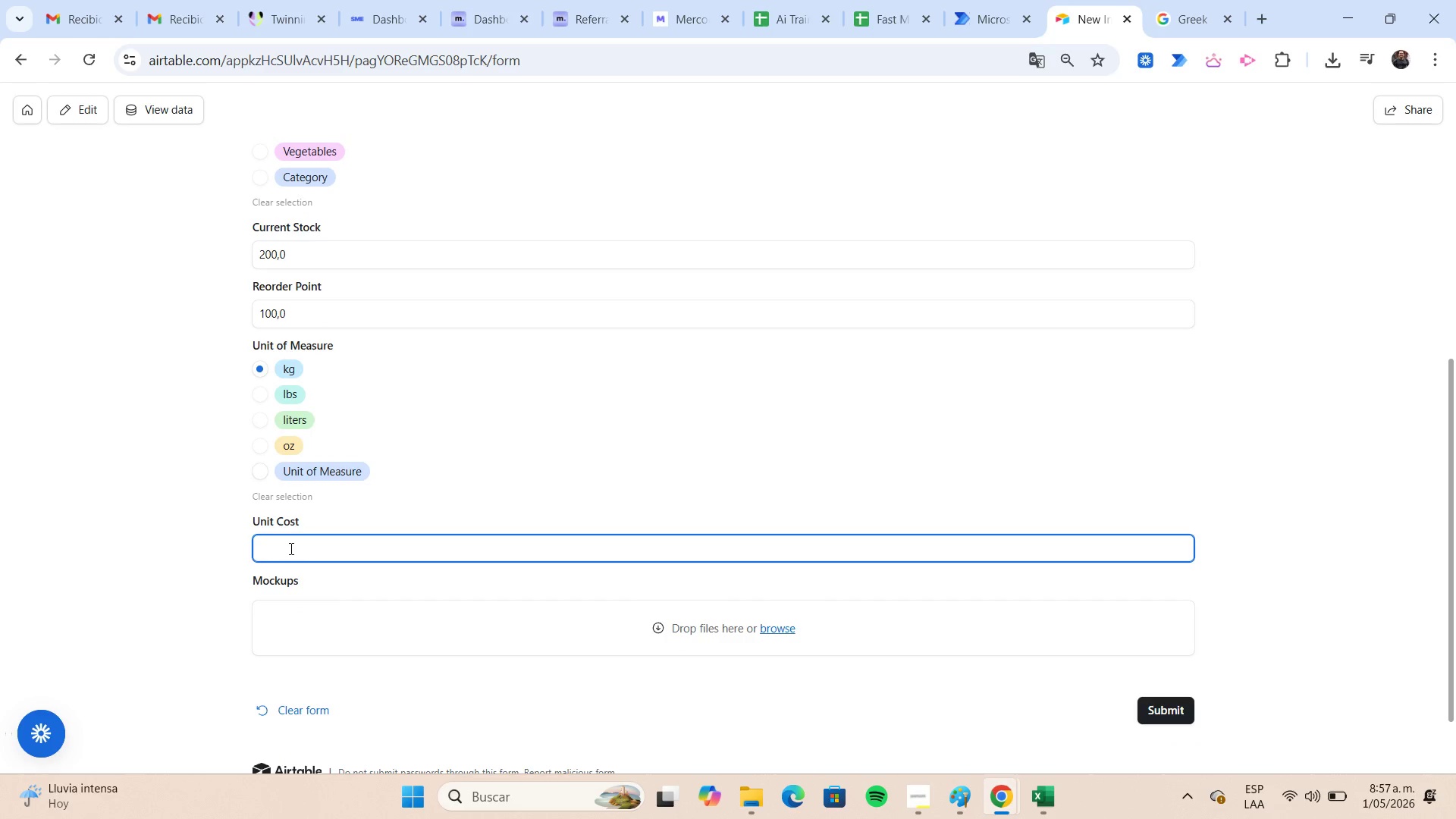 
key(Numpad2)
 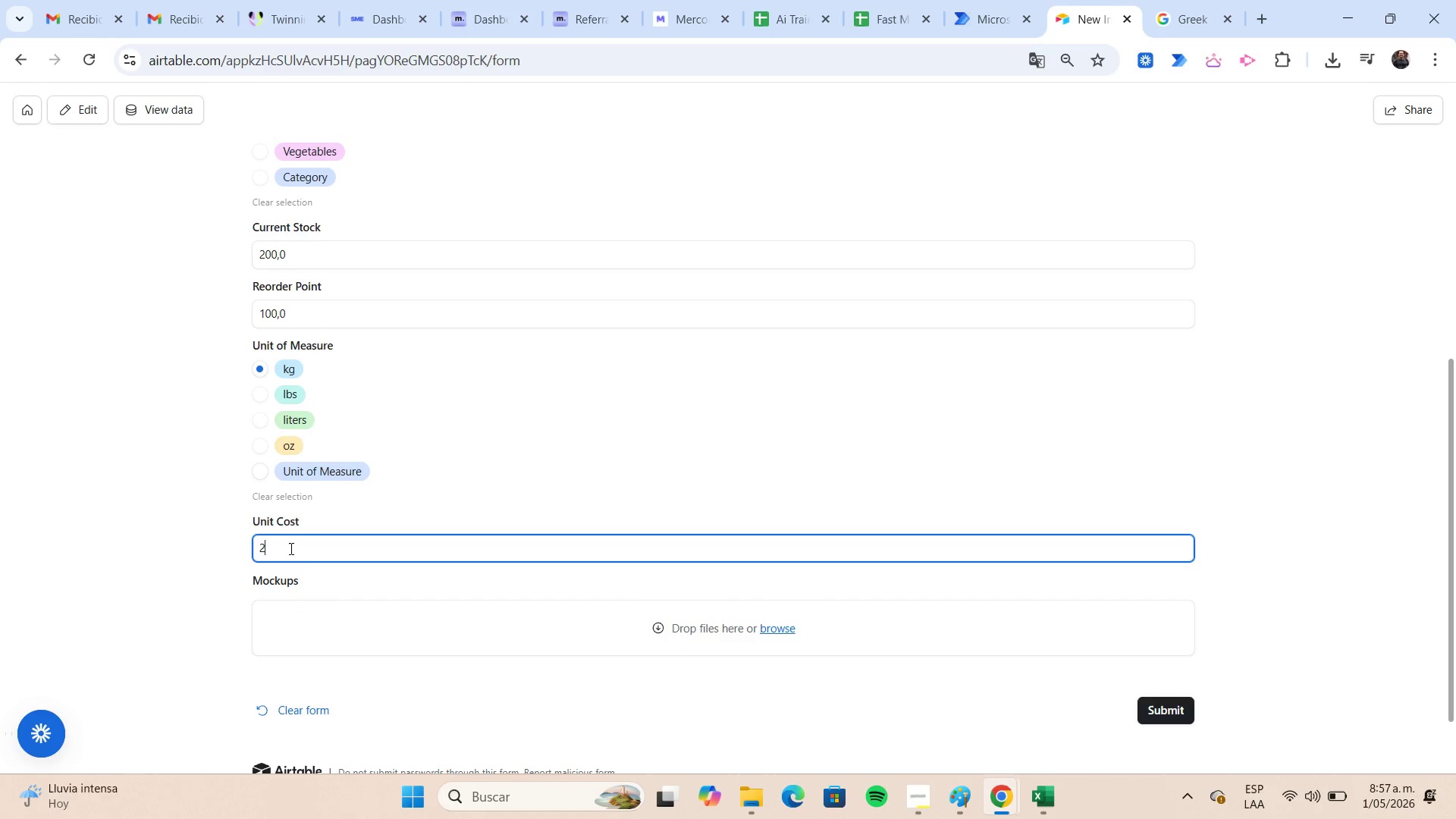 
key(Numpad0)
 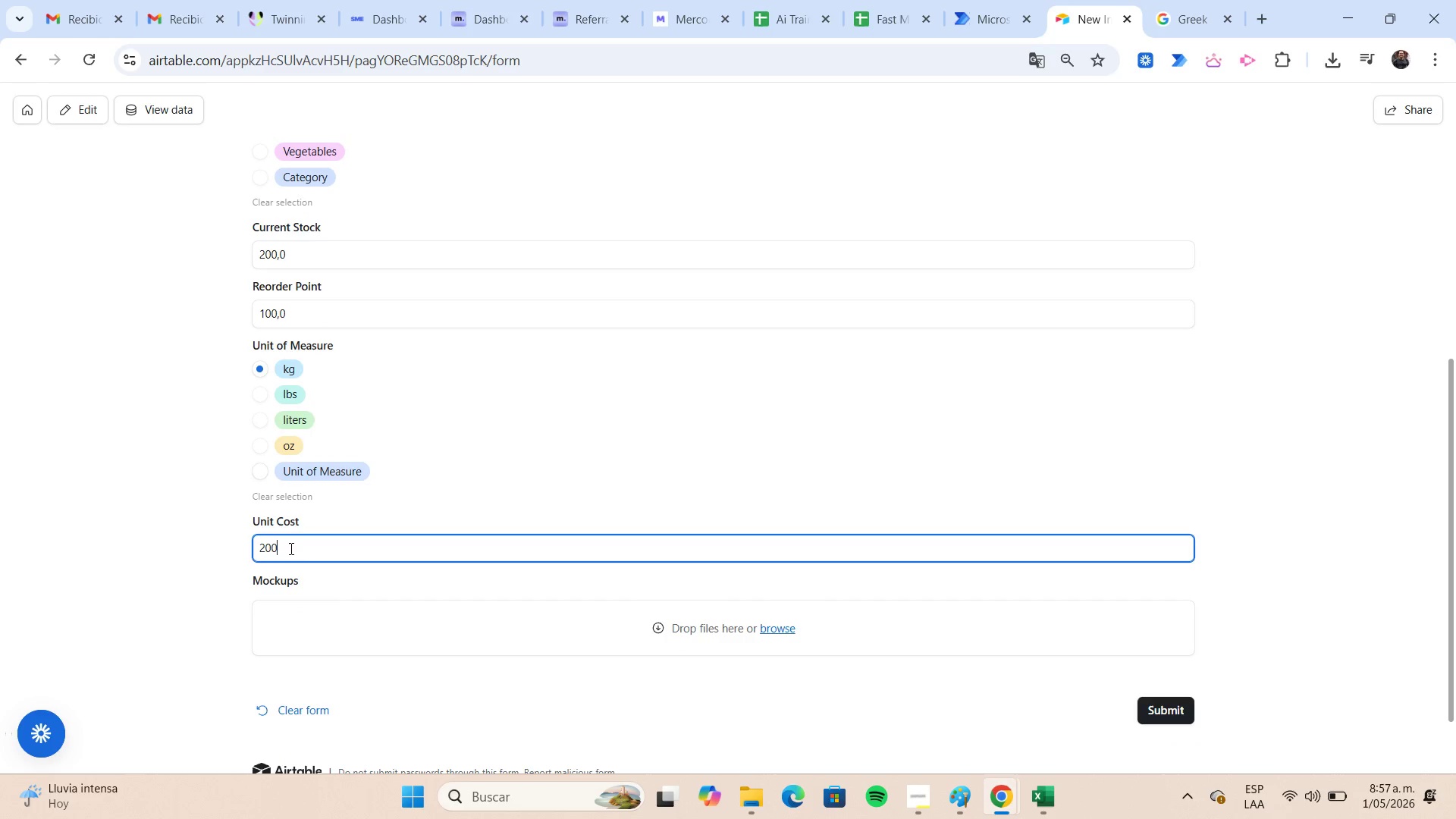 
key(Numpad0)
 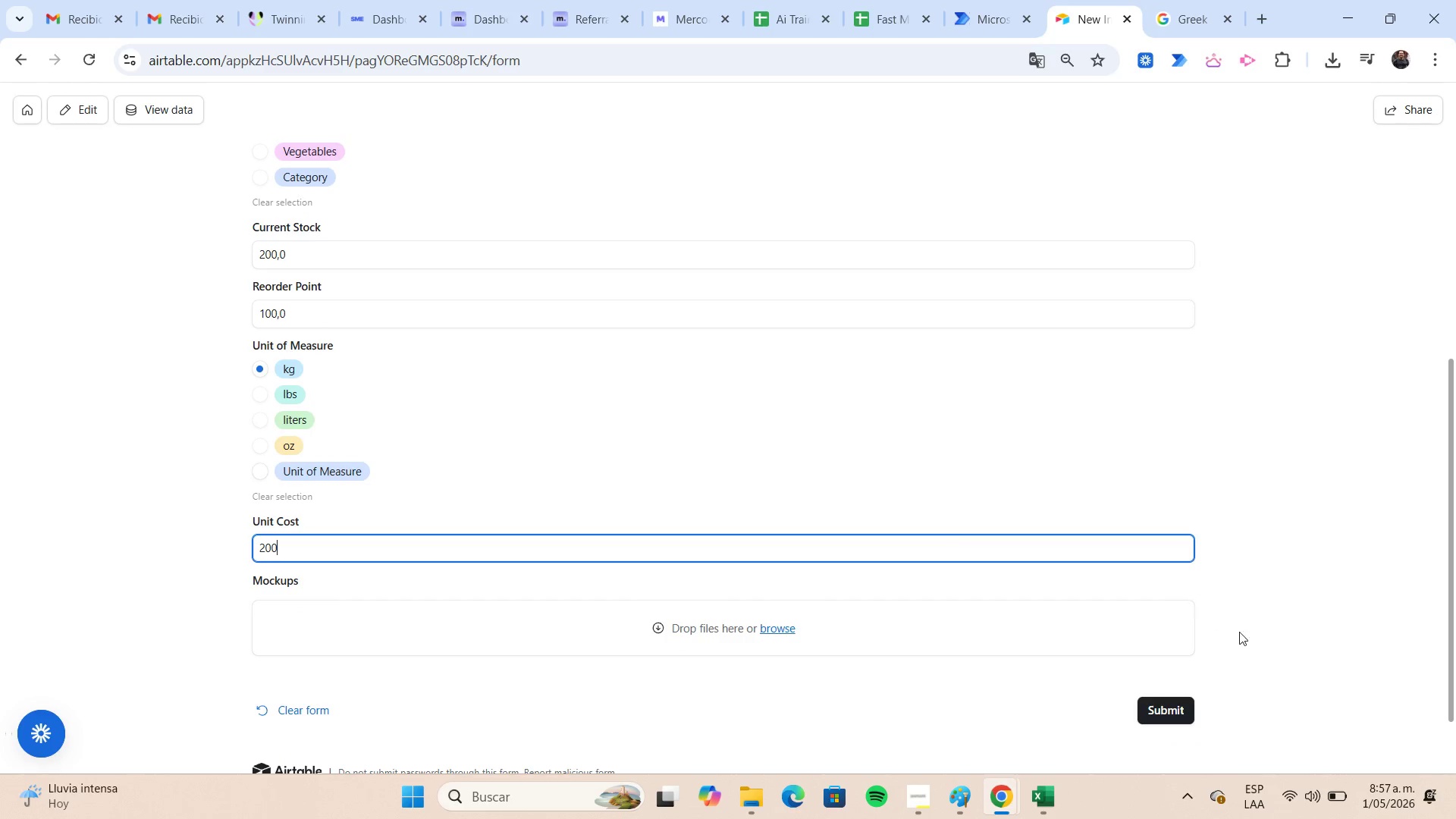 
left_click([1181, 711])
 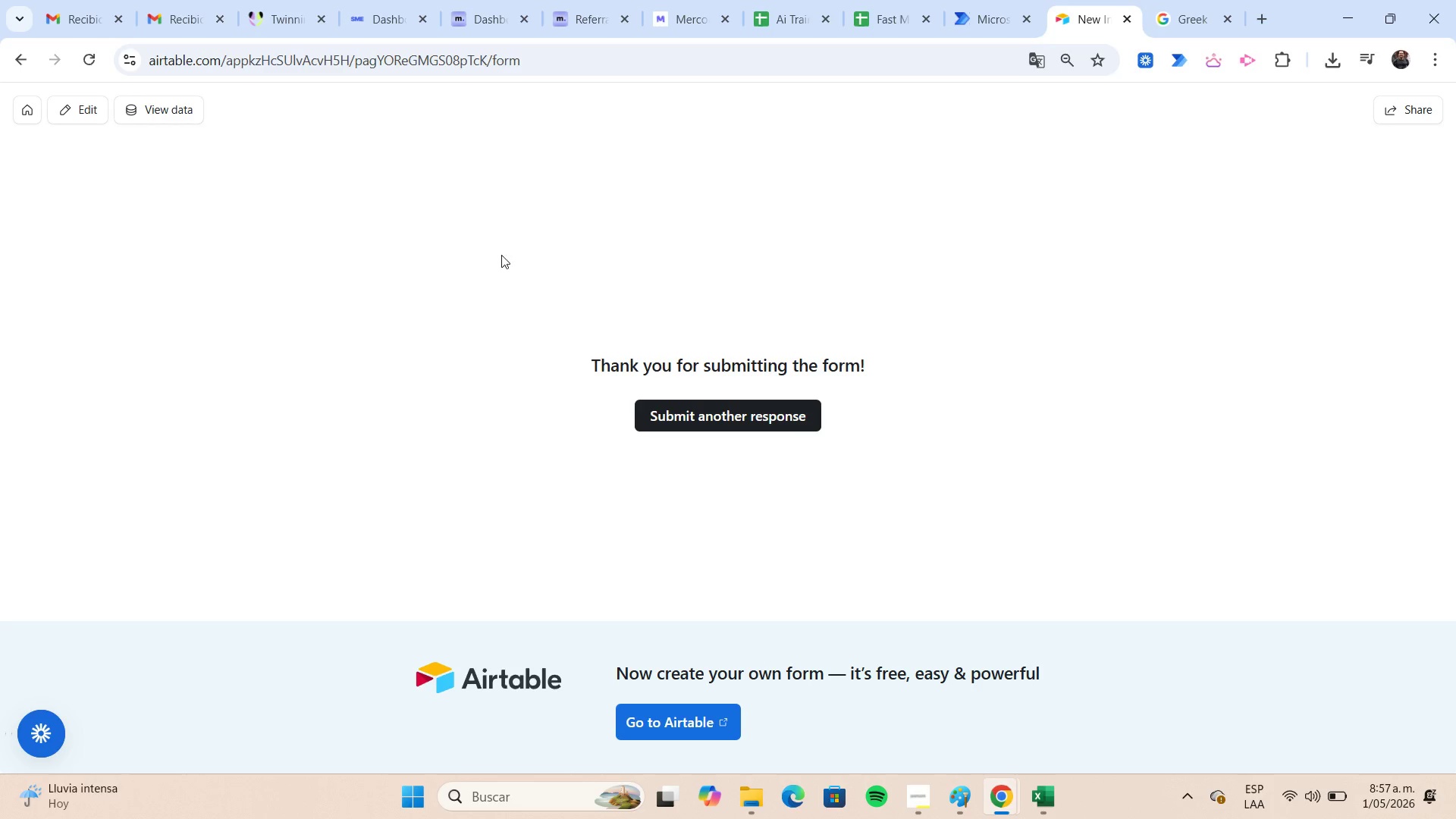 
left_click([169, 116])
 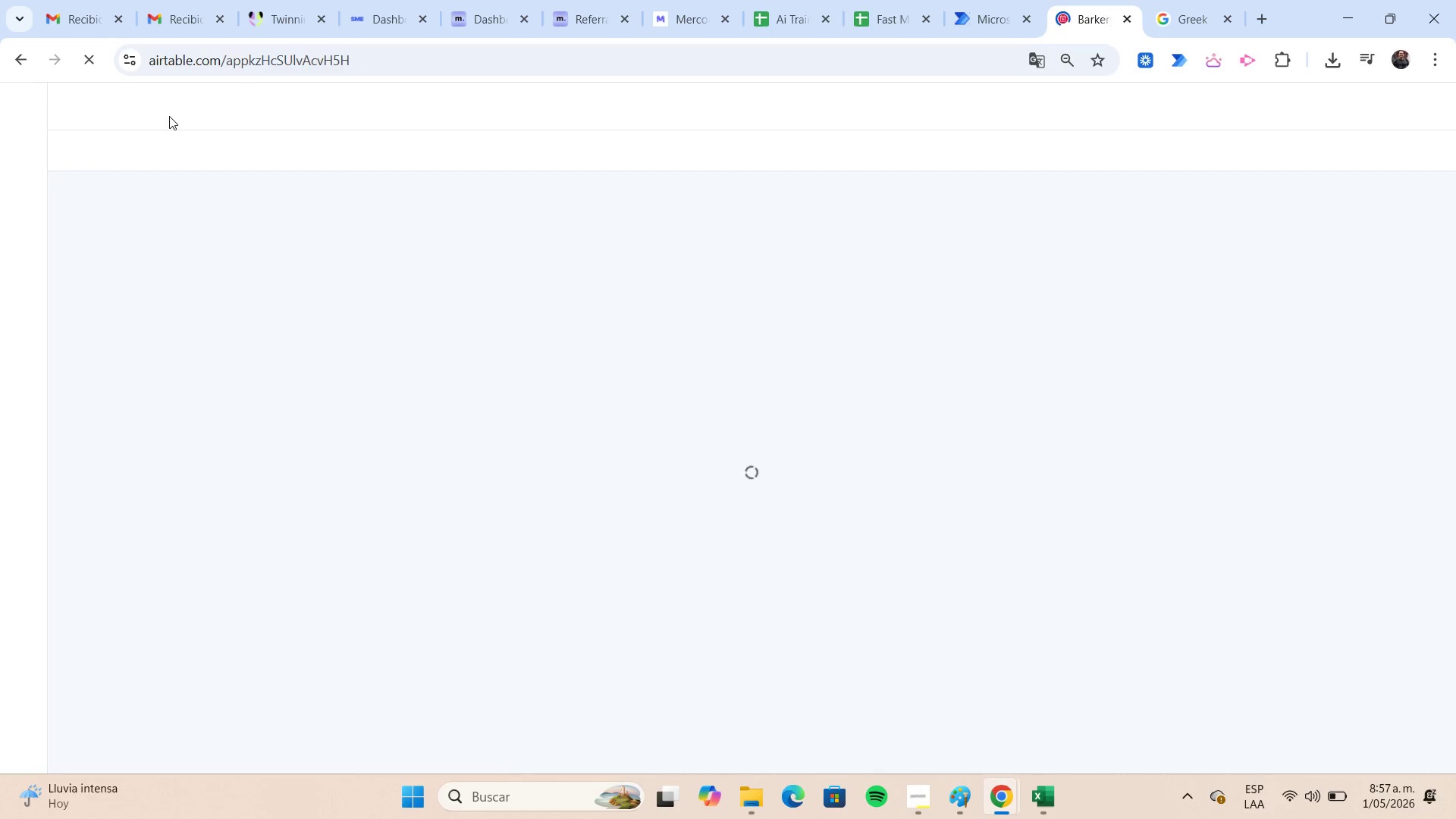 
wait(8.47)
 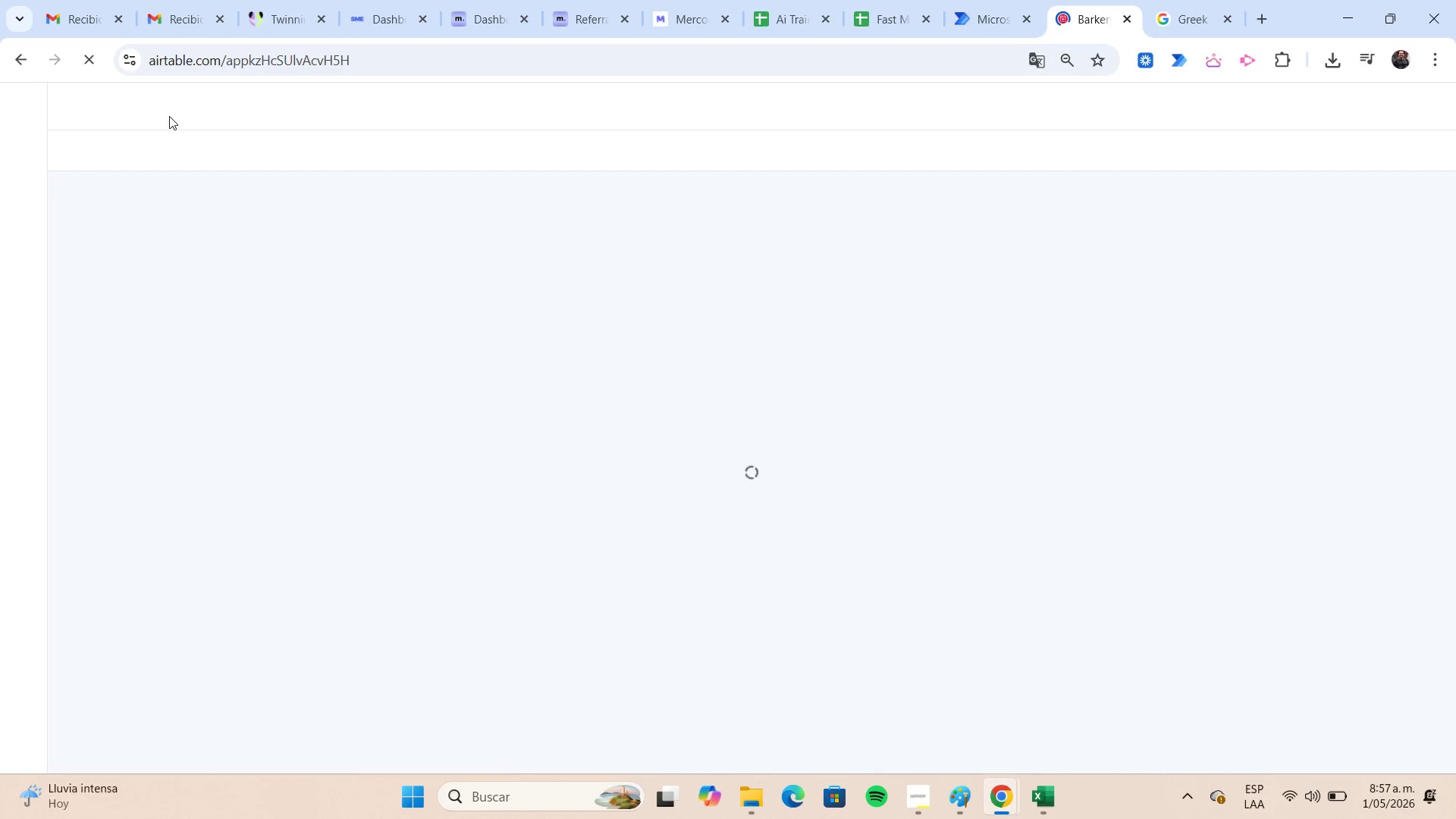 
left_click([184, 282])
 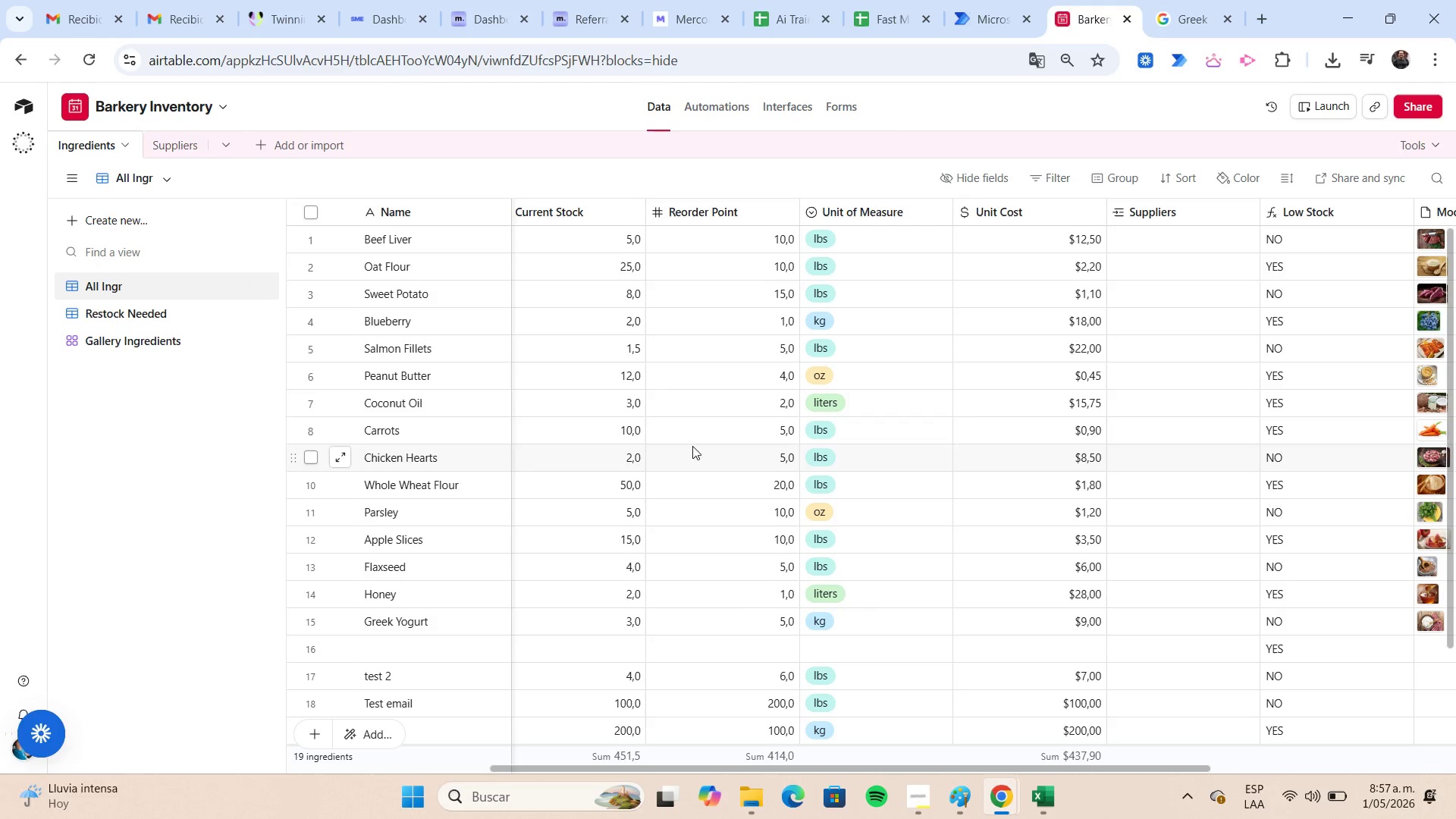 
wait(7.31)
 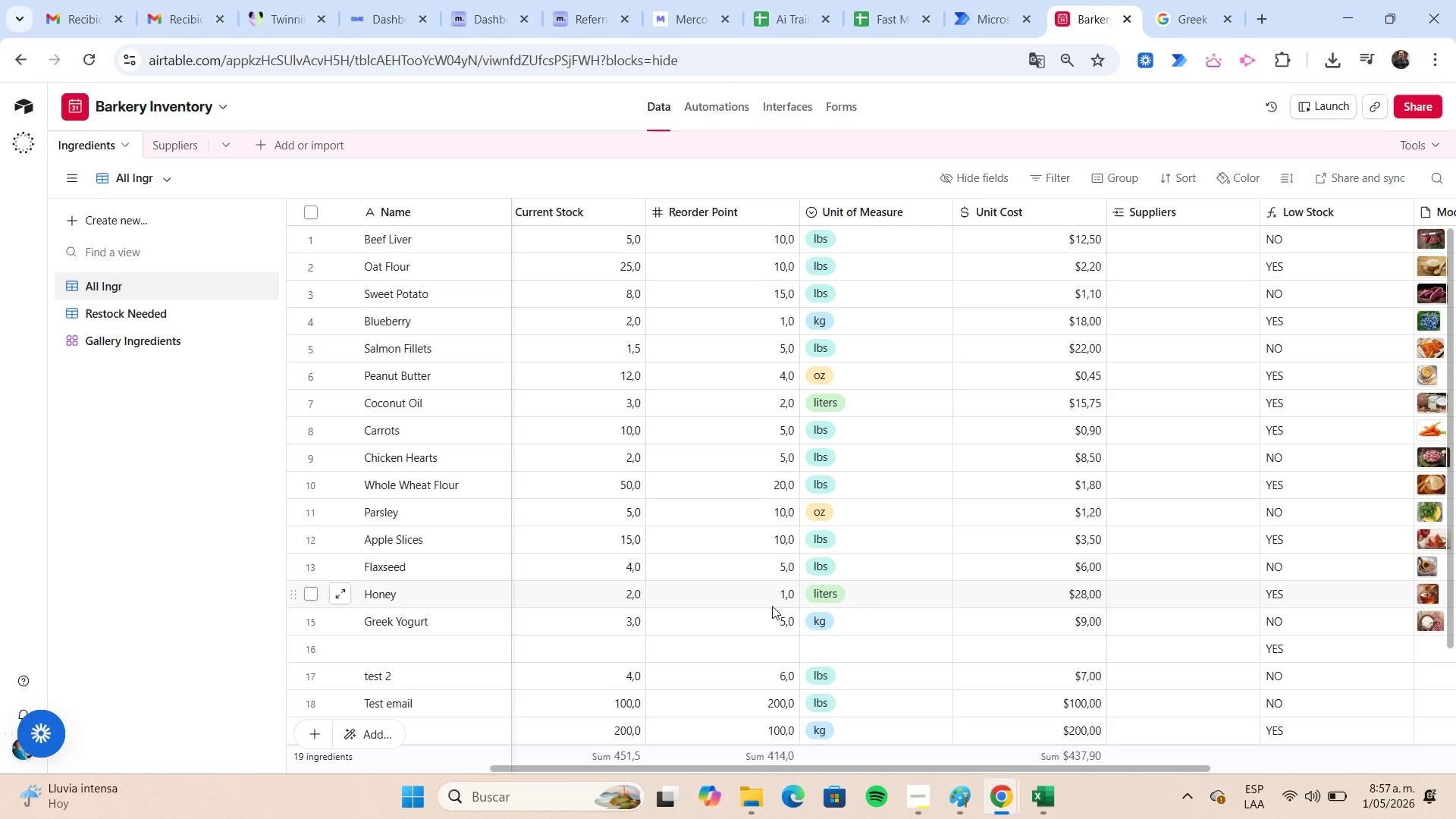 
left_click([182, 33])
 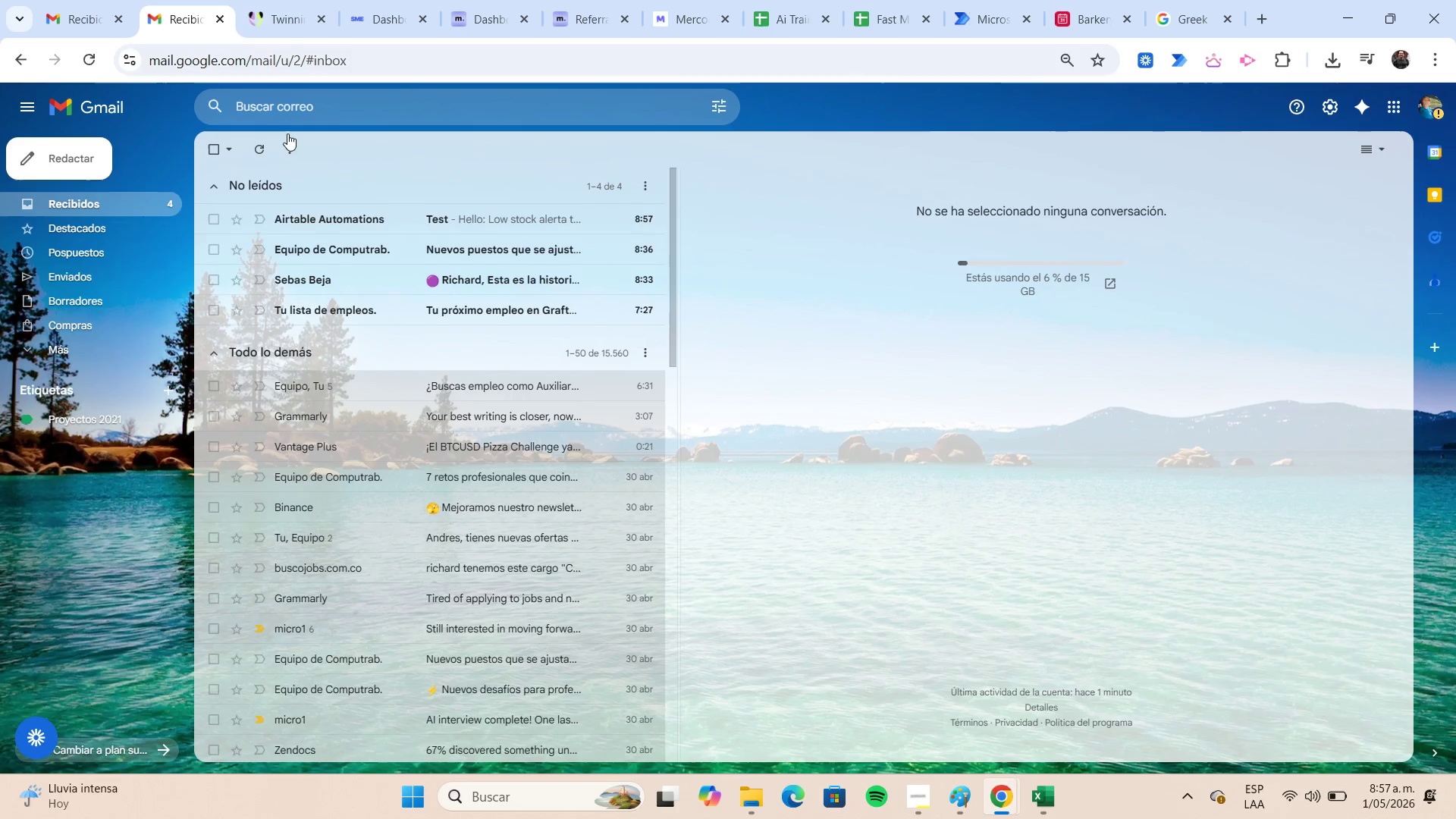 
left_click([334, 214])
 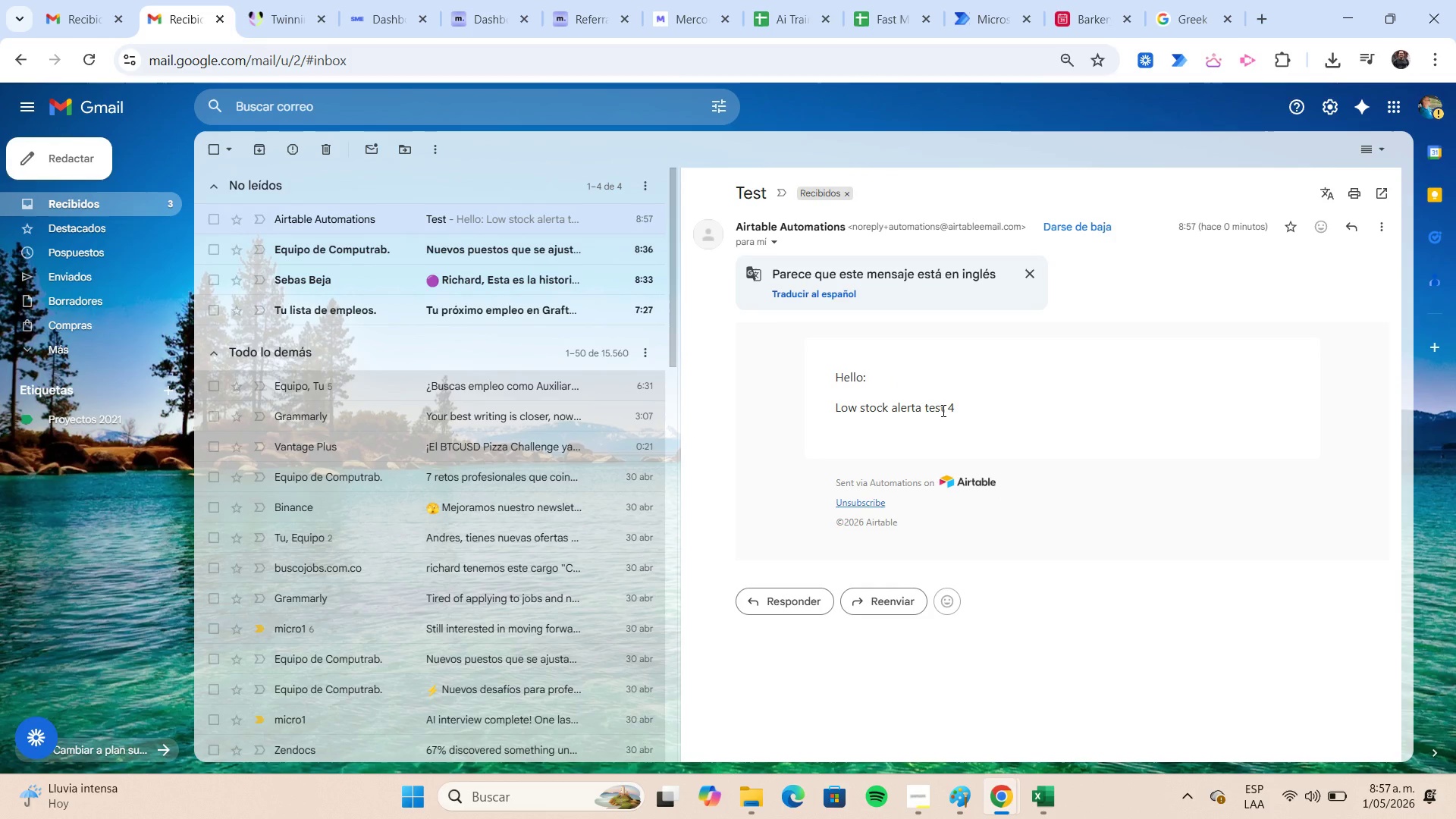 
wait(19.36)
 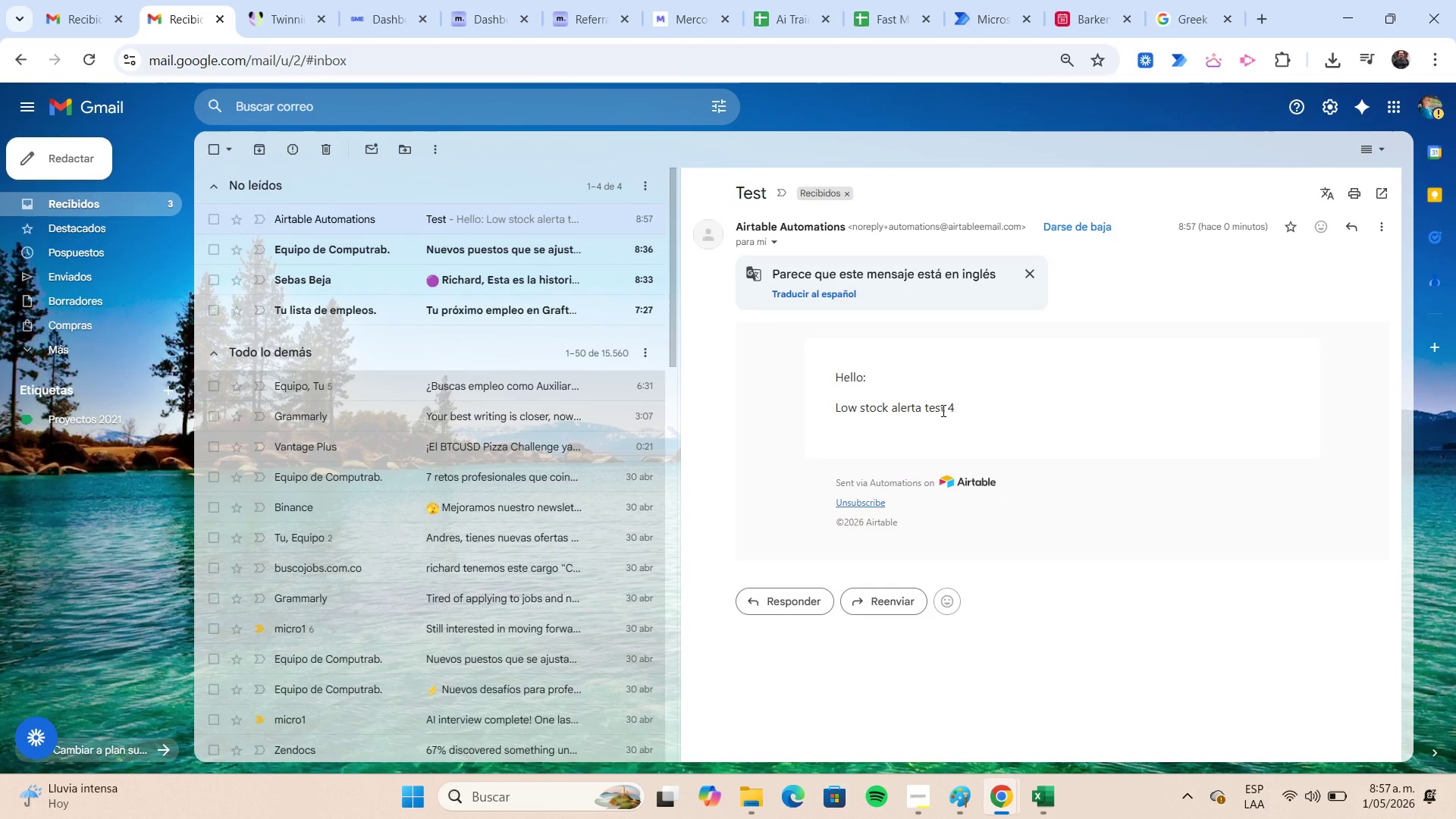 
left_click([1104, 16])
 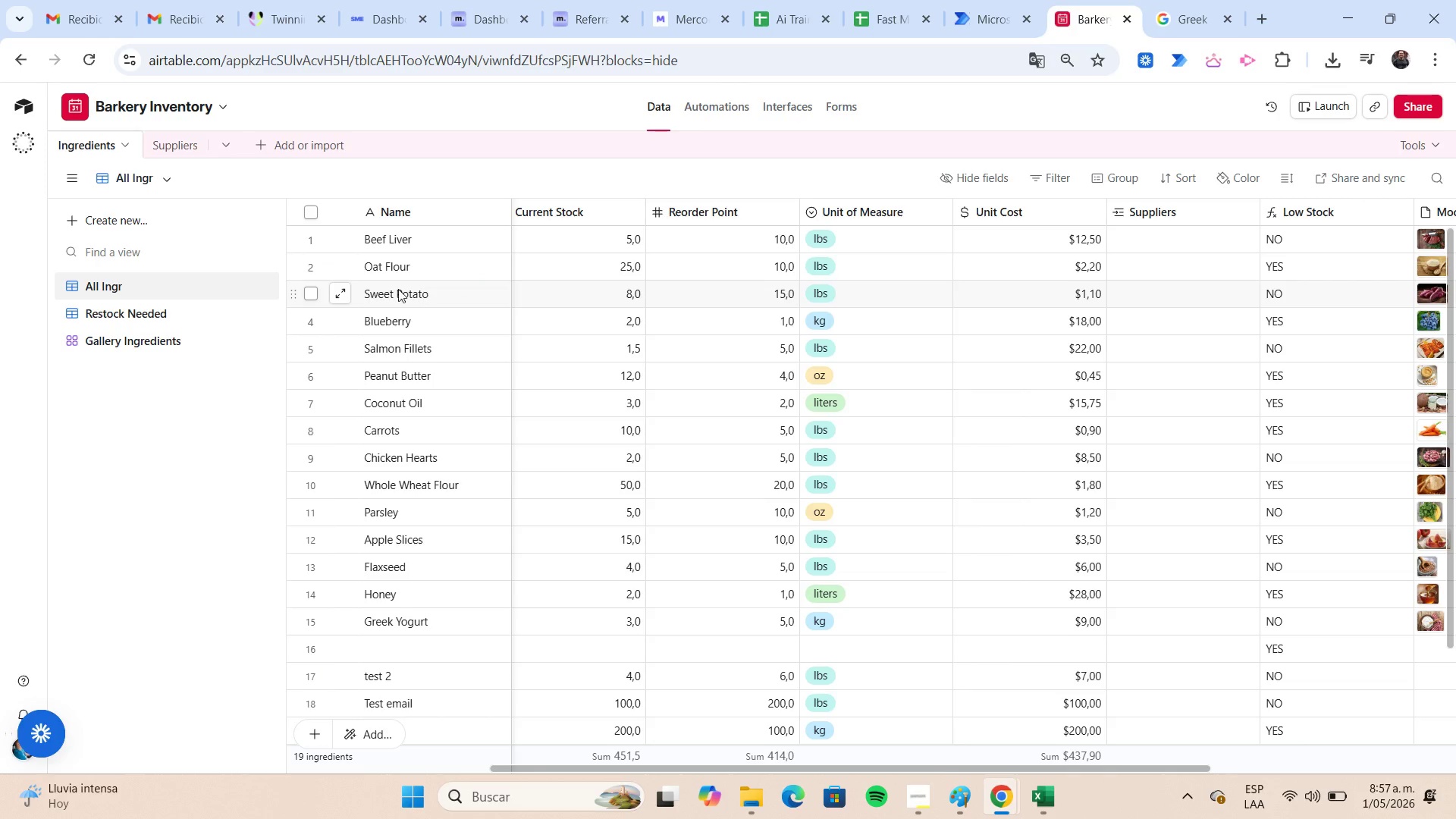 
left_click([143, 323])
 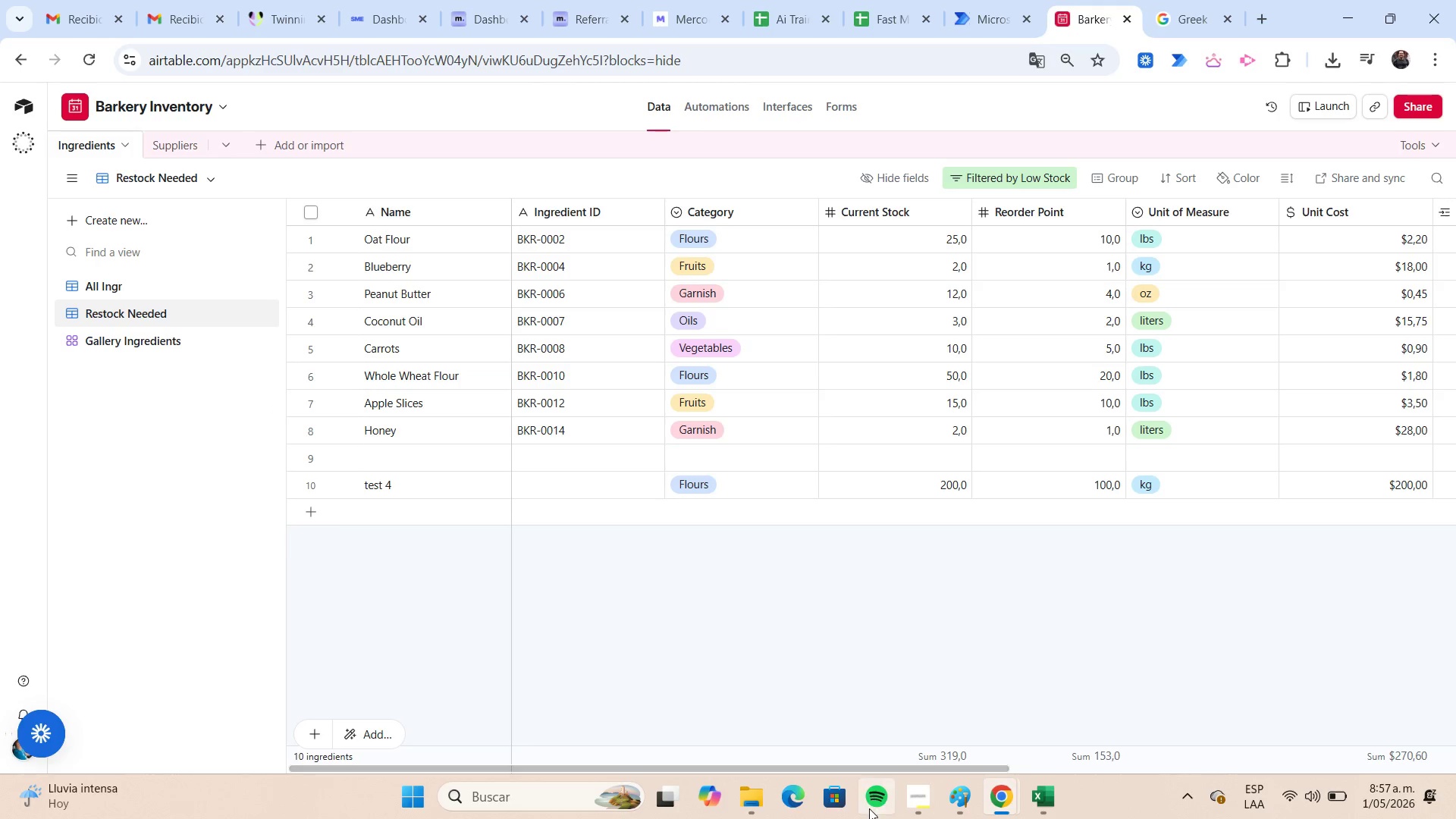 
left_click_drag(start_coordinate=[860, 774], to_coordinate=[977, 779])
 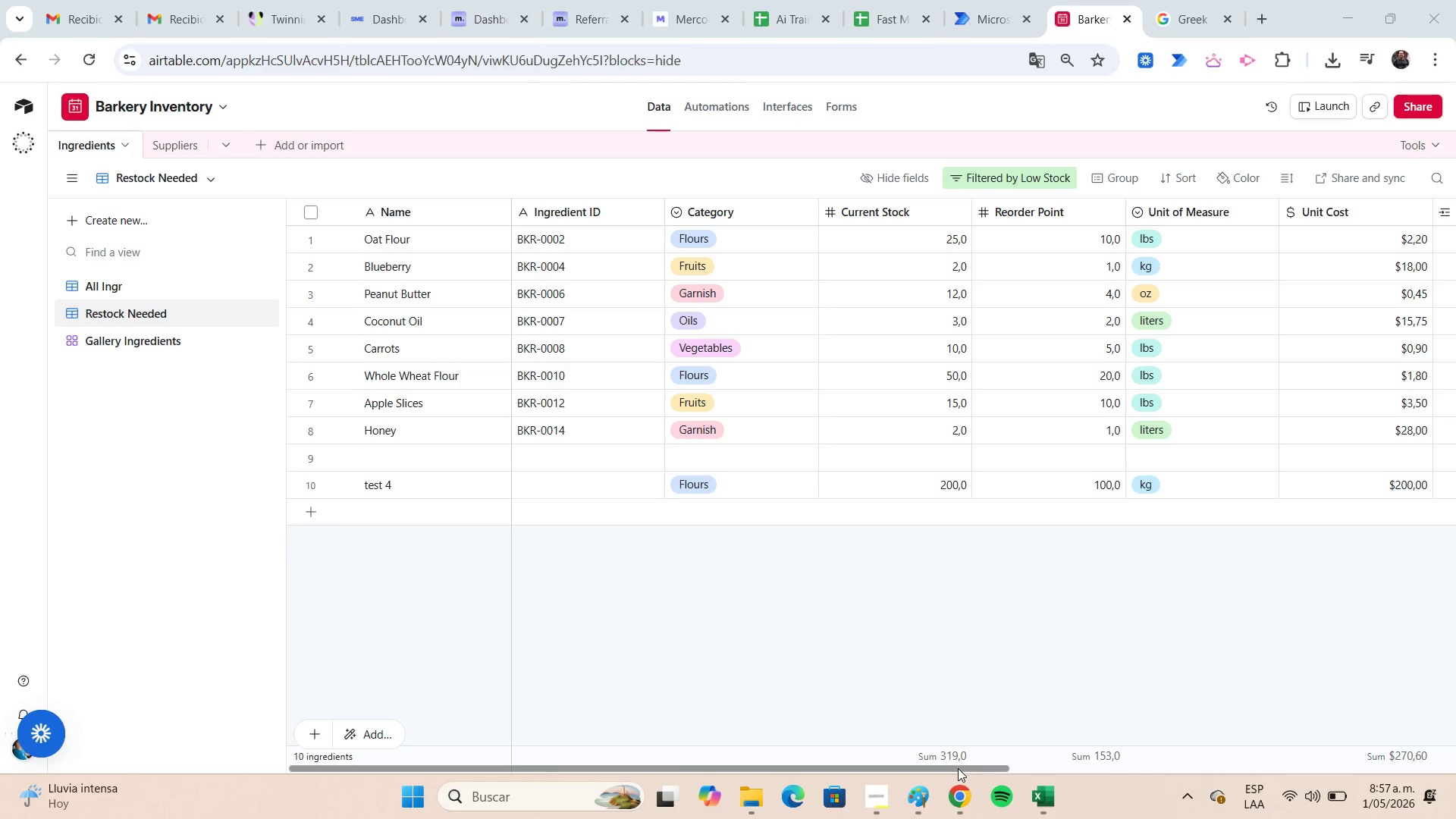 
left_click_drag(start_coordinate=[957, 768], to_coordinate=[774, 789])
 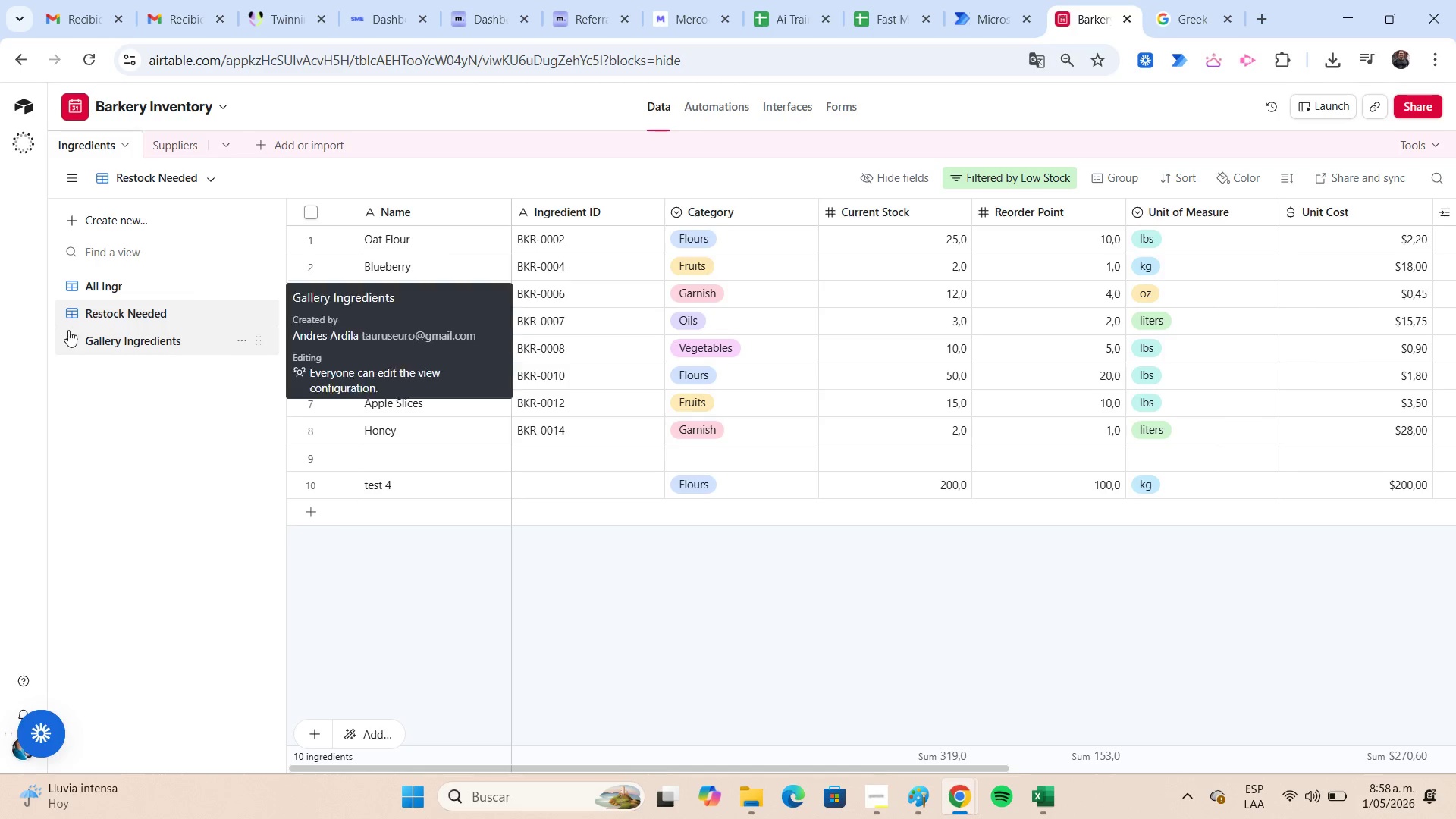 
wait(7.19)
 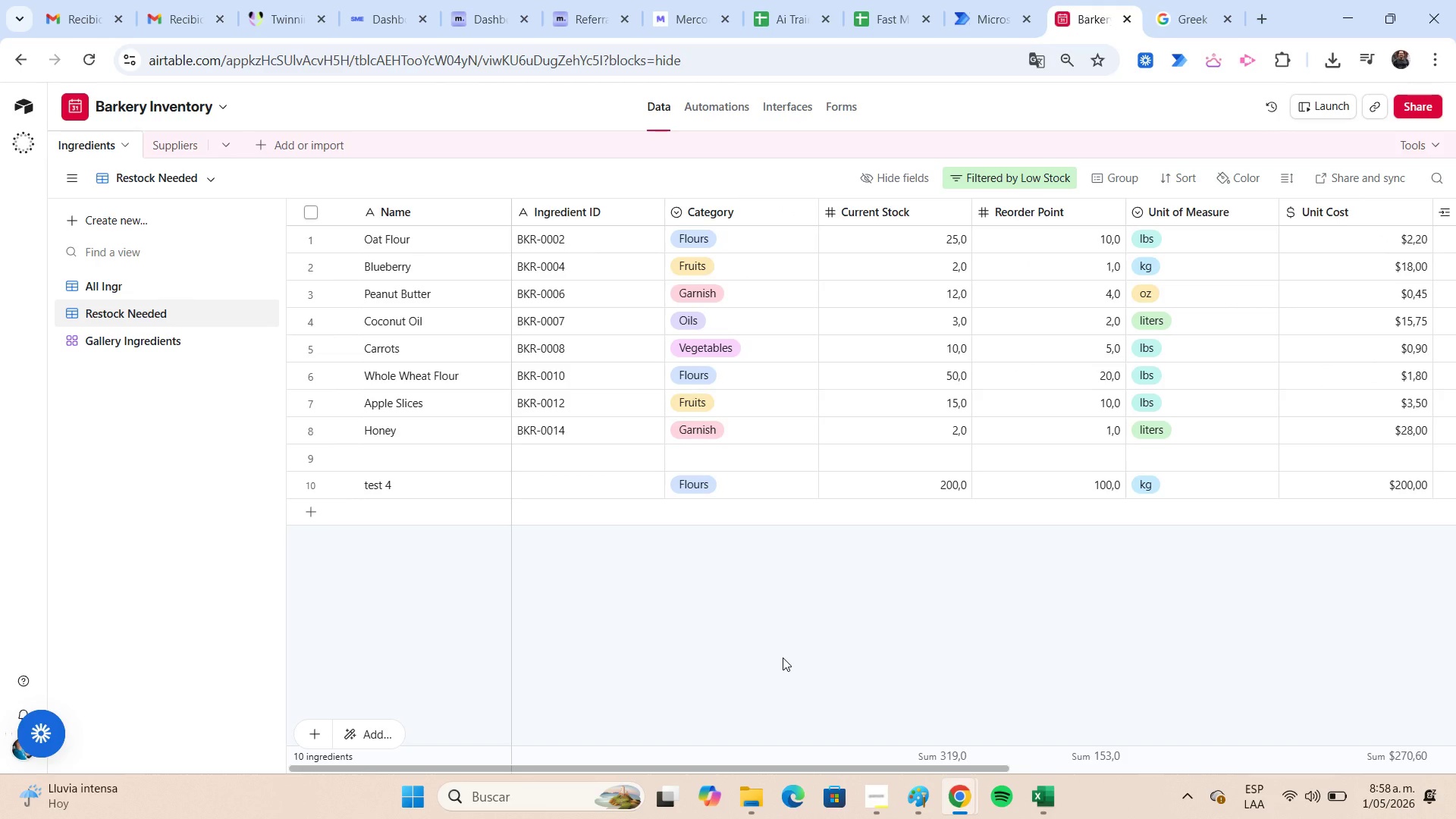 
left_click([159, 146])
 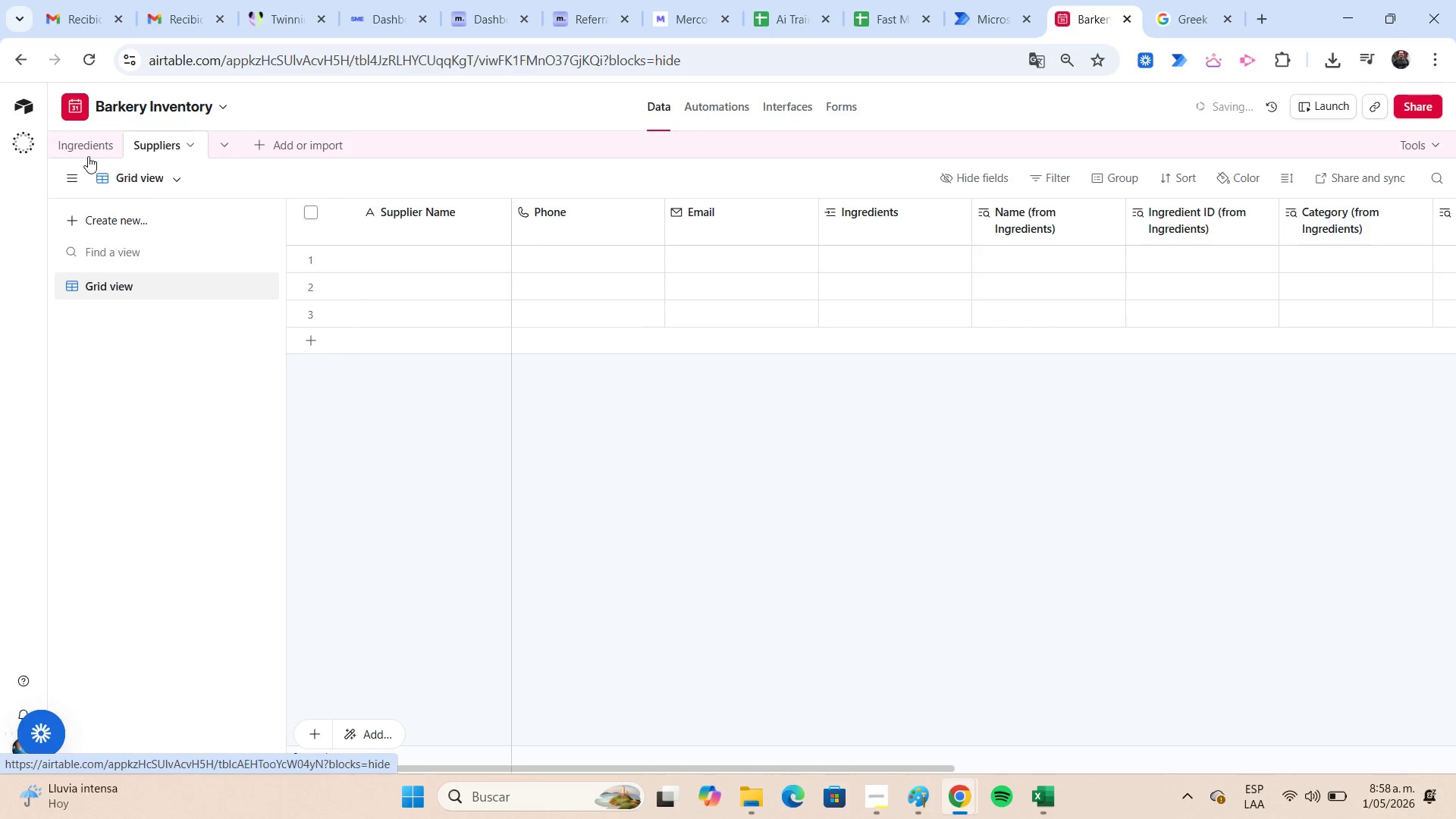 
left_click([82, 151])
 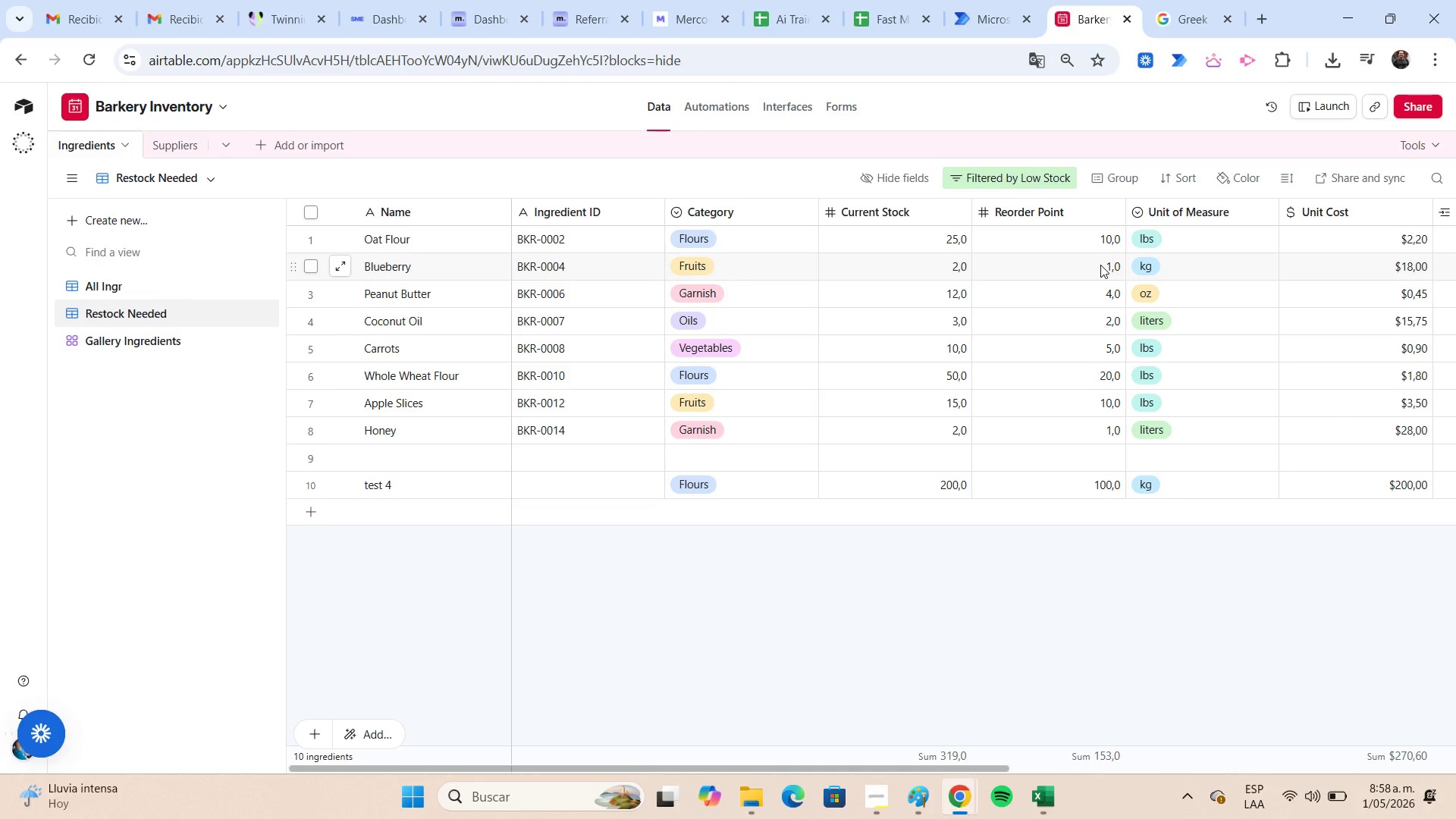 
wait(35.86)
 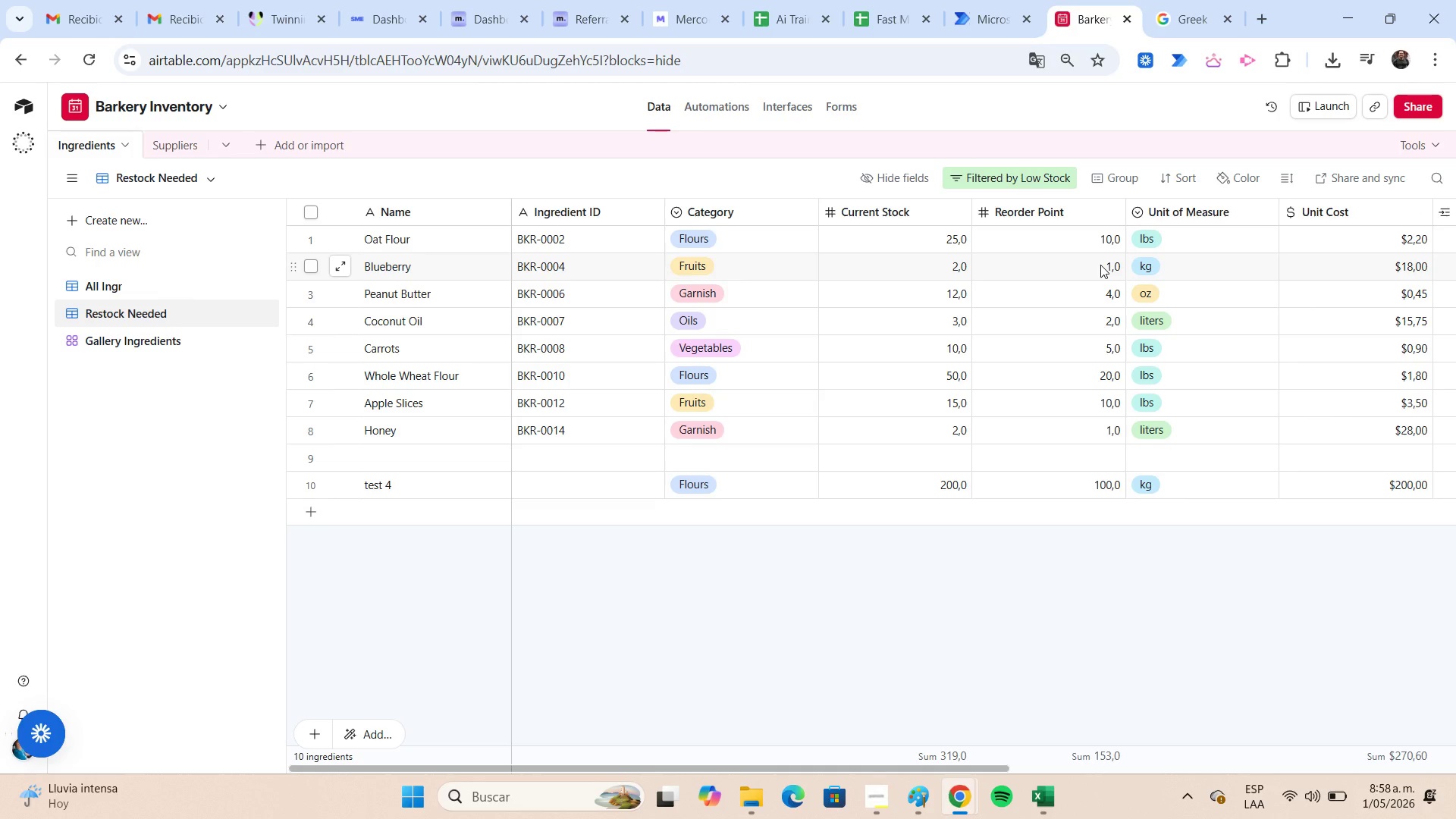 
left_click([176, 137])
 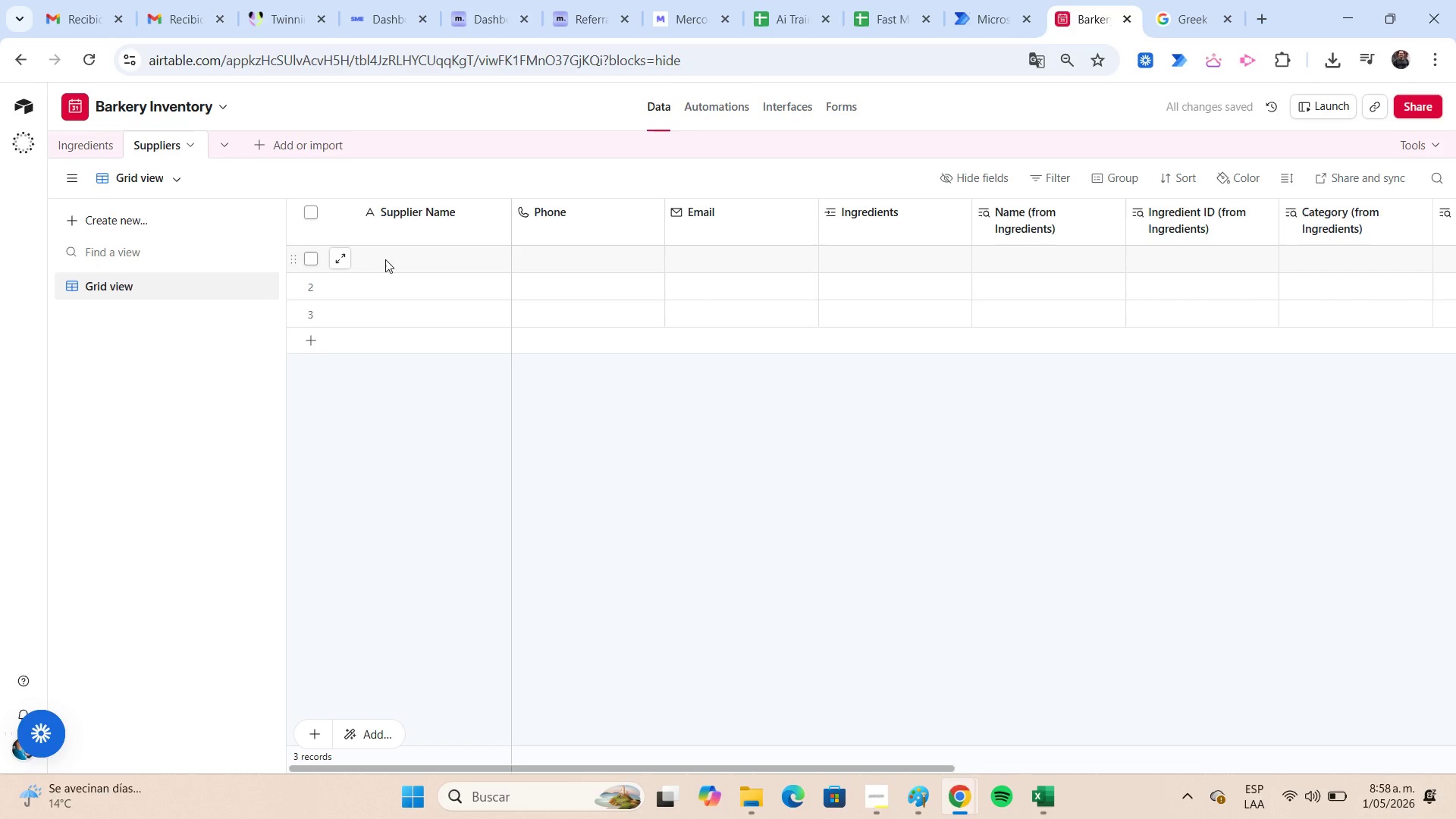 
left_click([388, 261])
 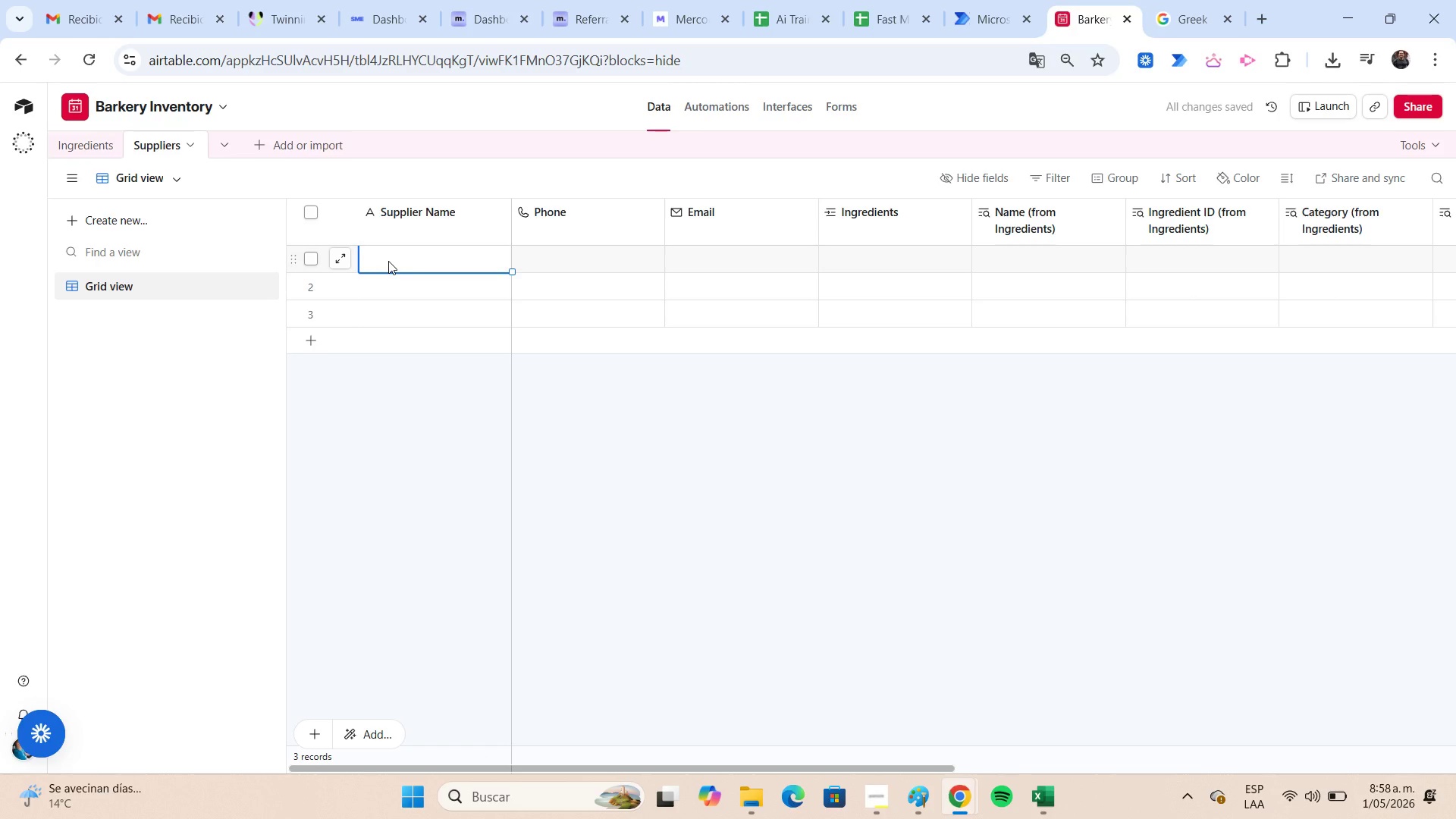 
type(AgroPet)
key(Tab)
 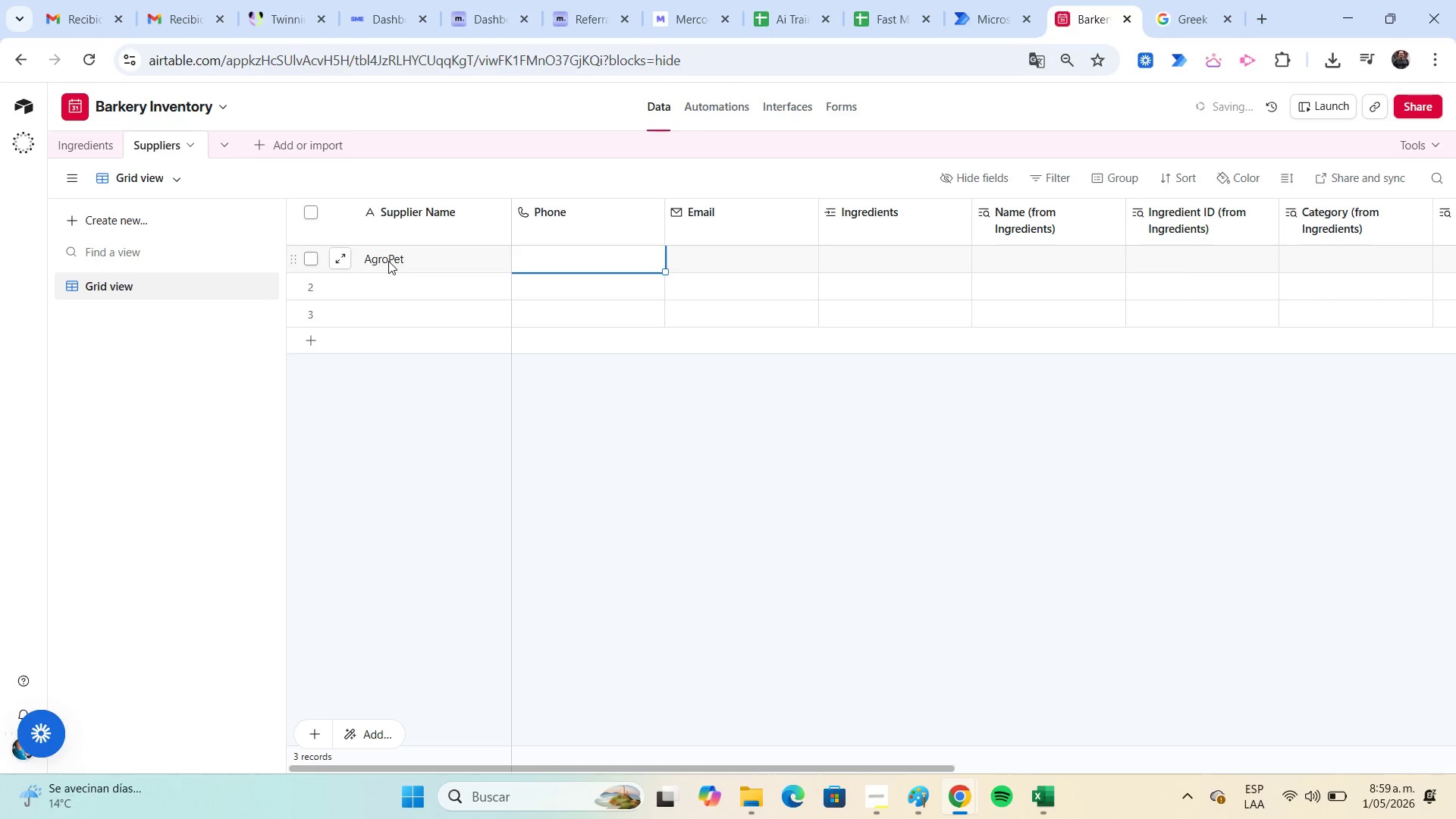 
wait(5.45)
 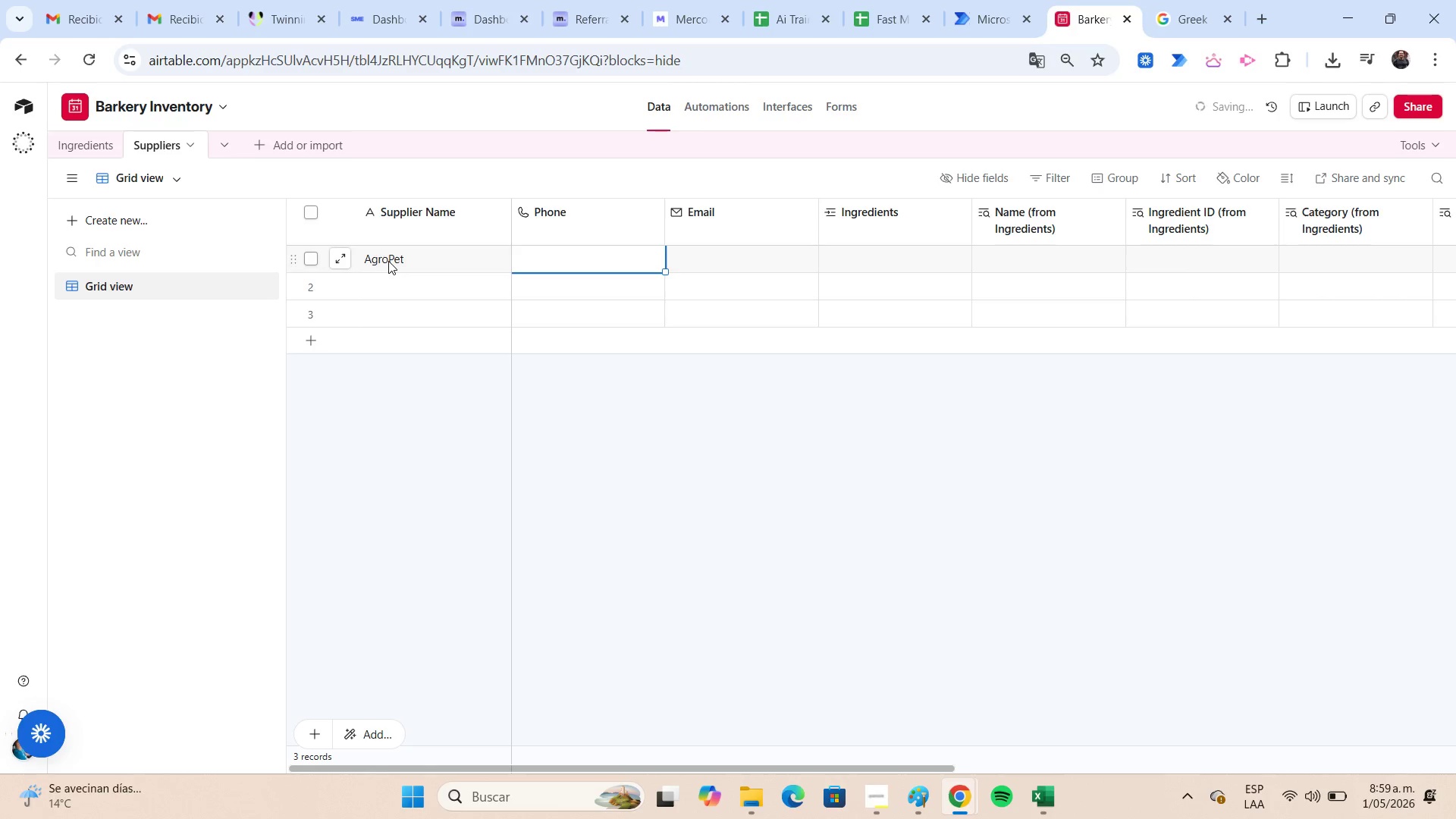 
type(30012345667)
key(Tab)
type(ventas)
 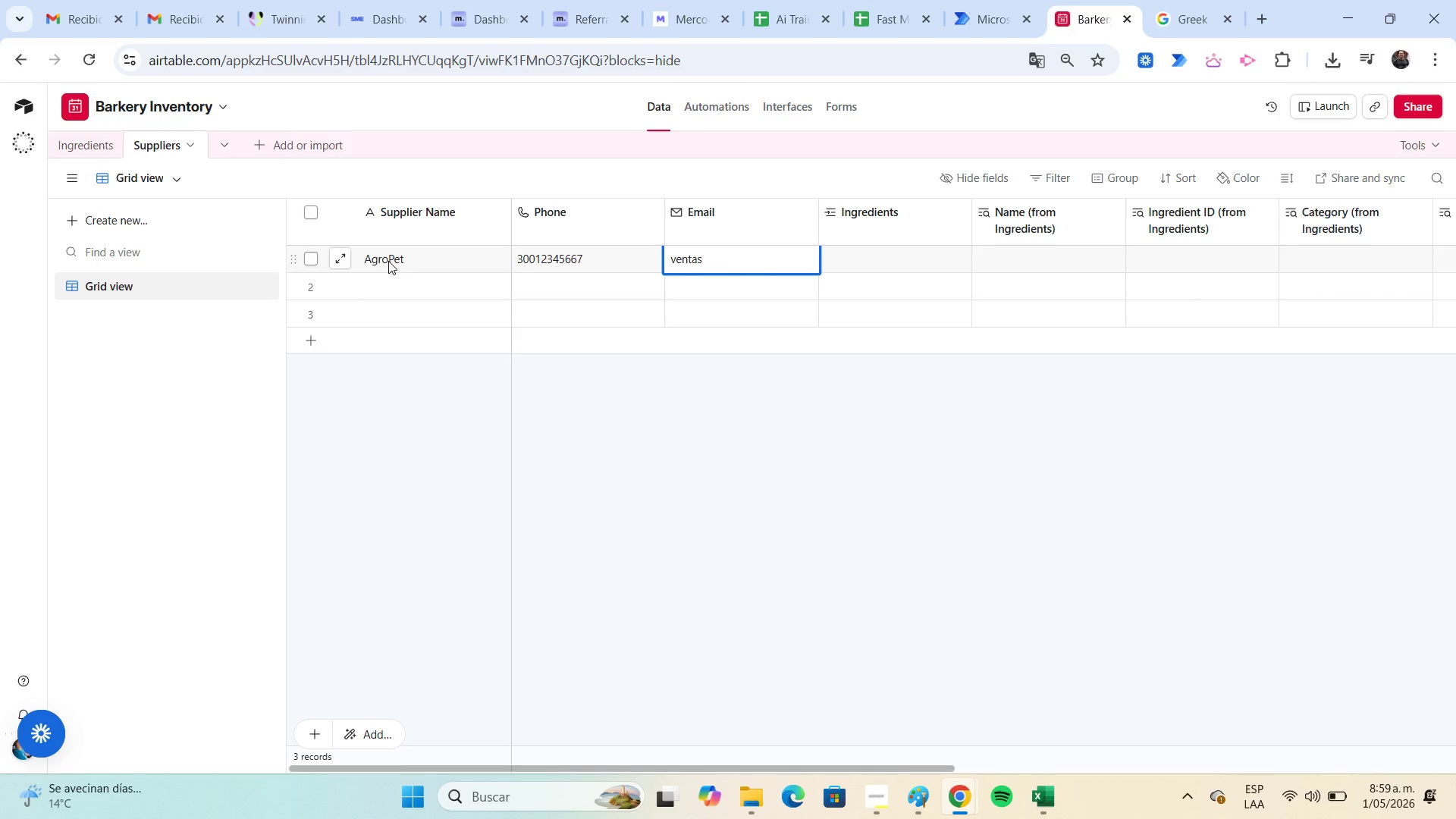 
key(Alt+Control+AltRight)
 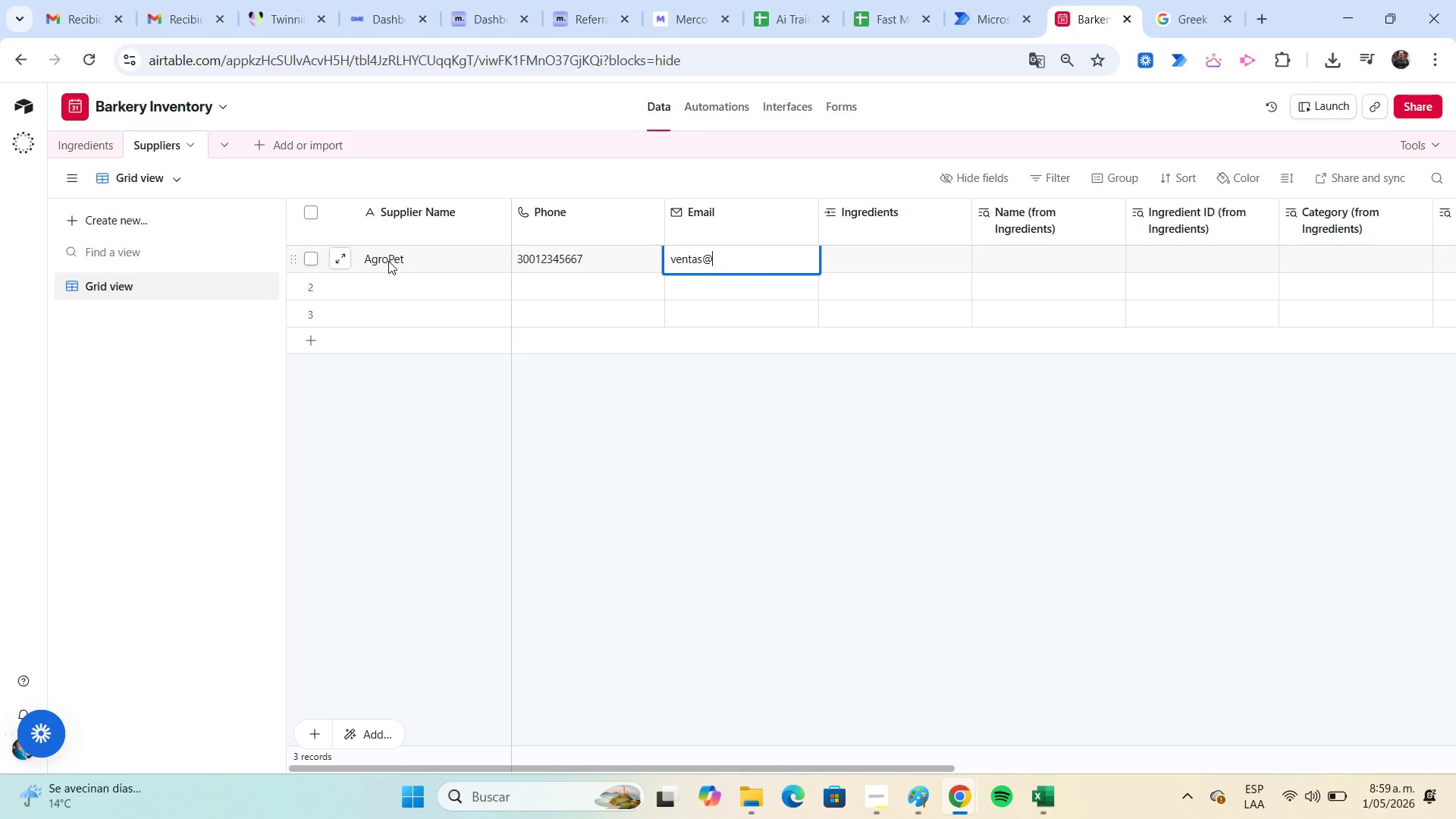 
key(Control+ControlLeft)
 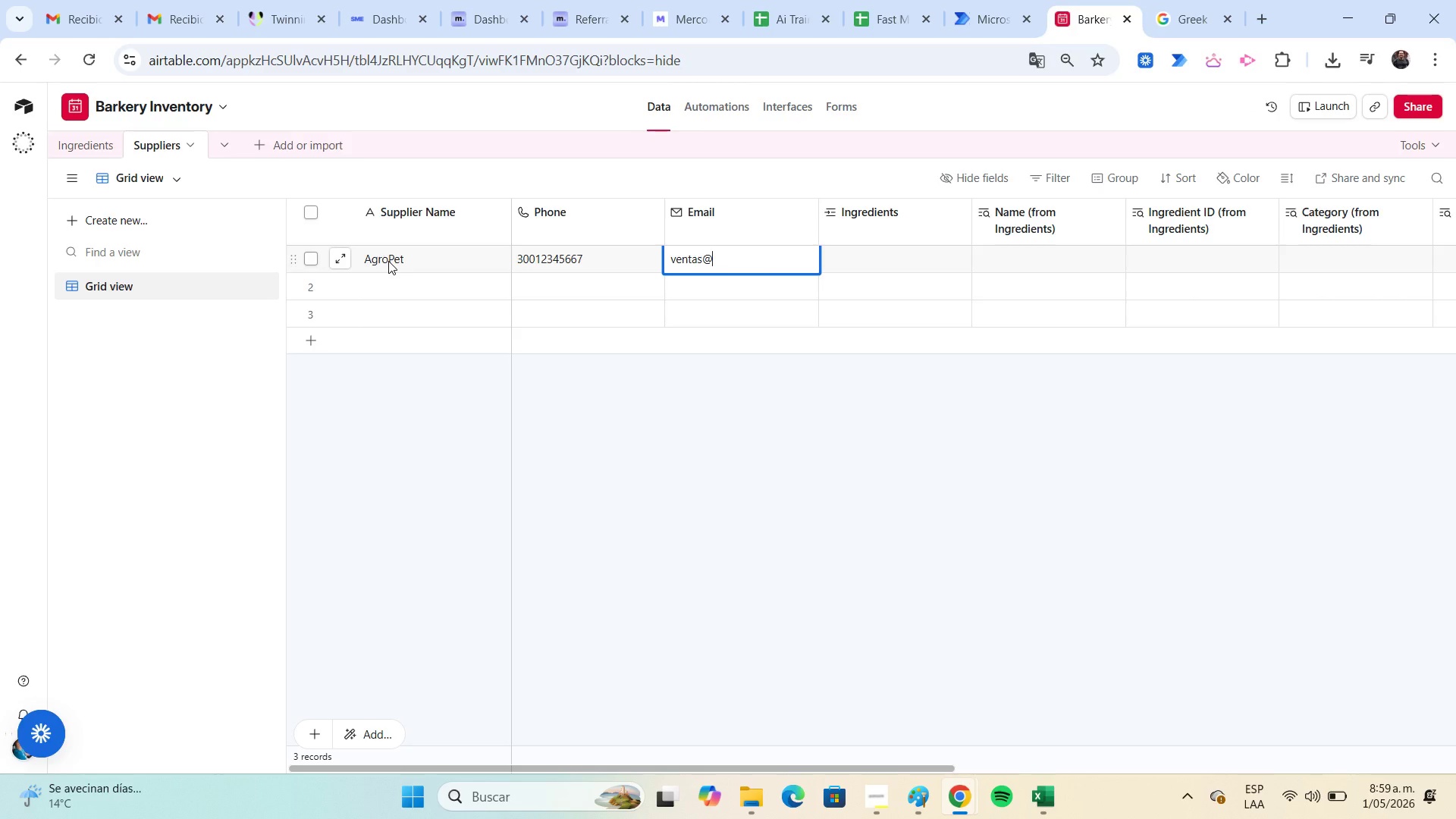 
key(Alt+Control+Q)
 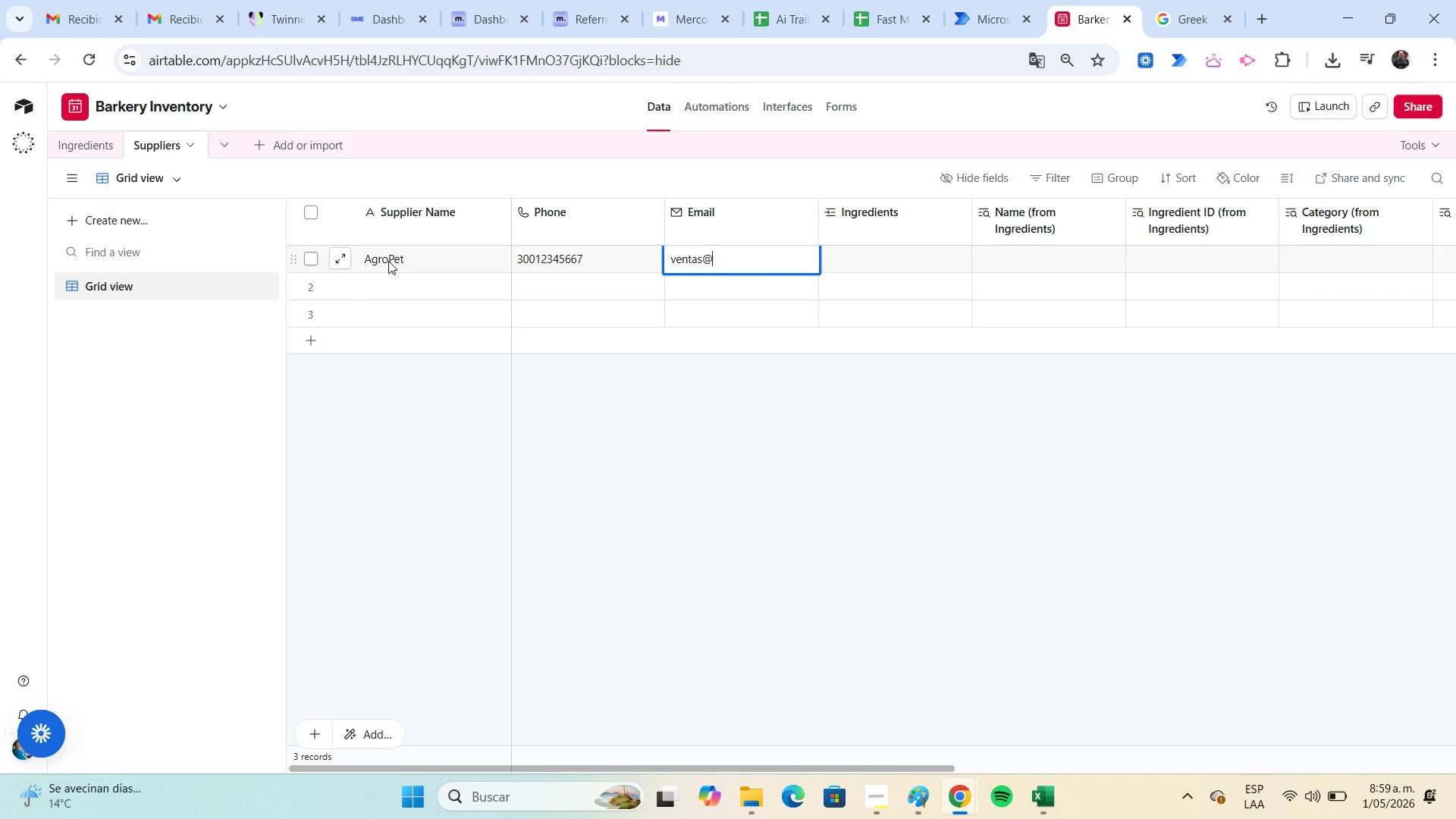 
type(agropet)
 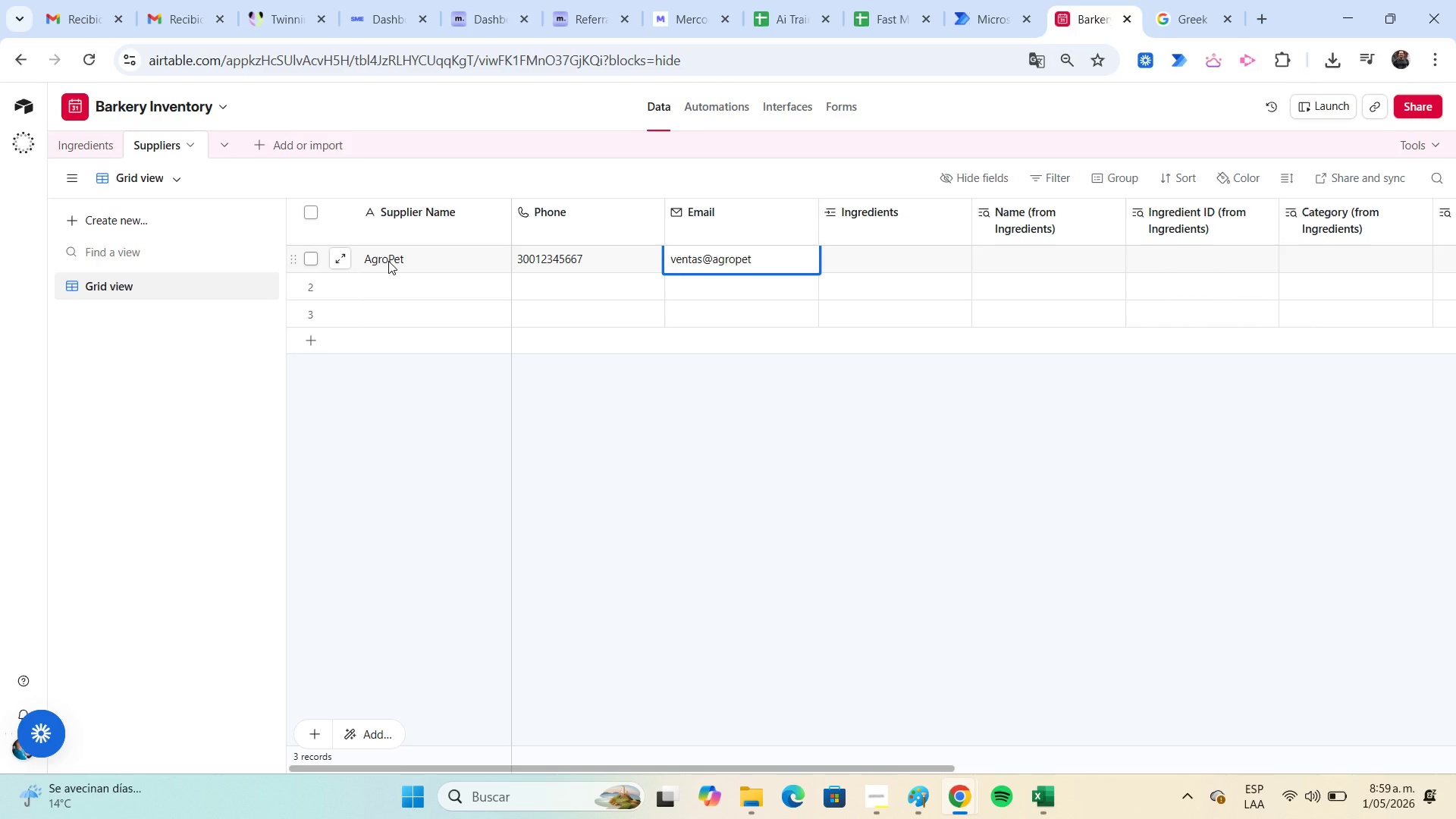 
key(Enter)
 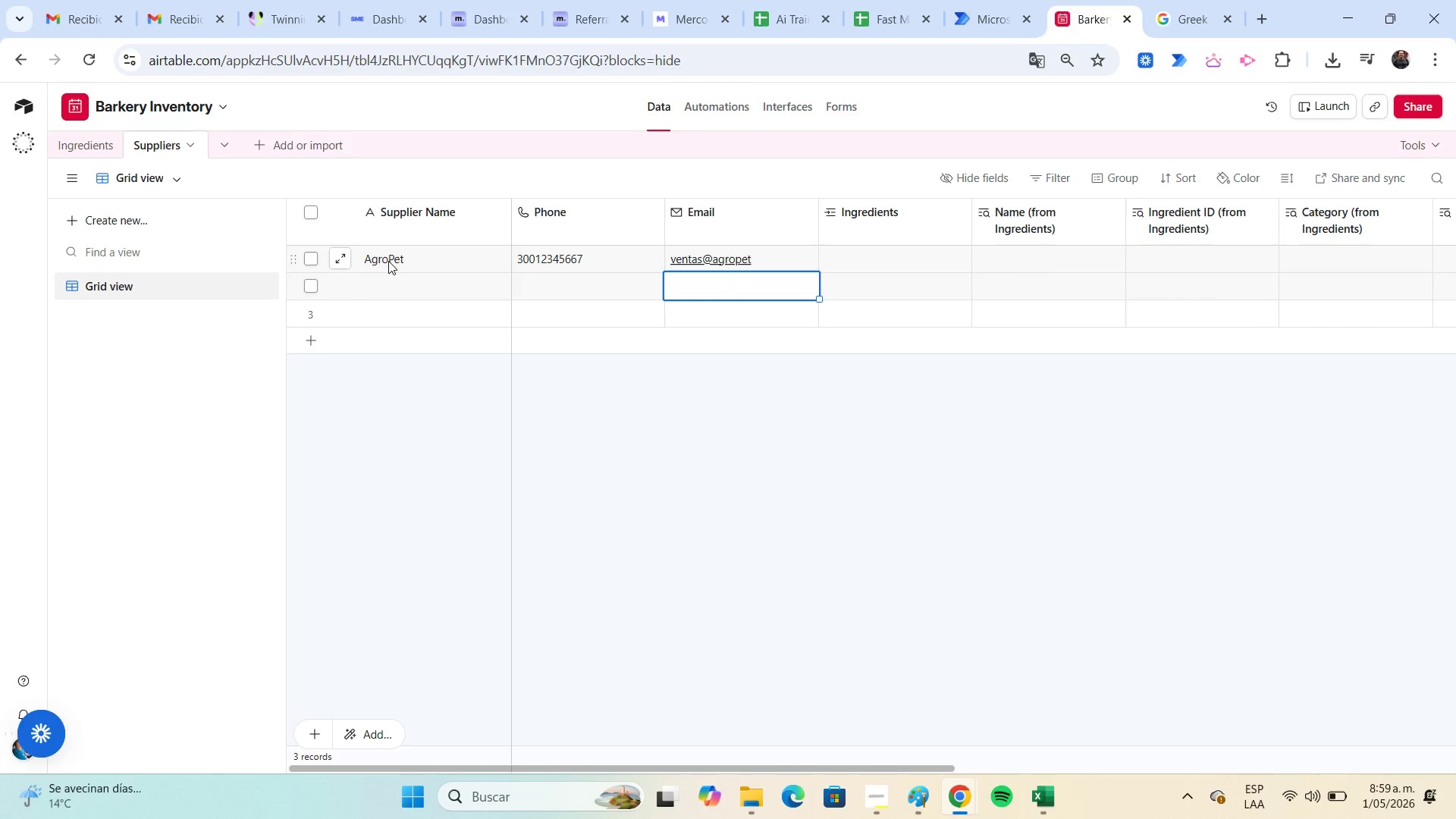 
key(ArrowLeft)
 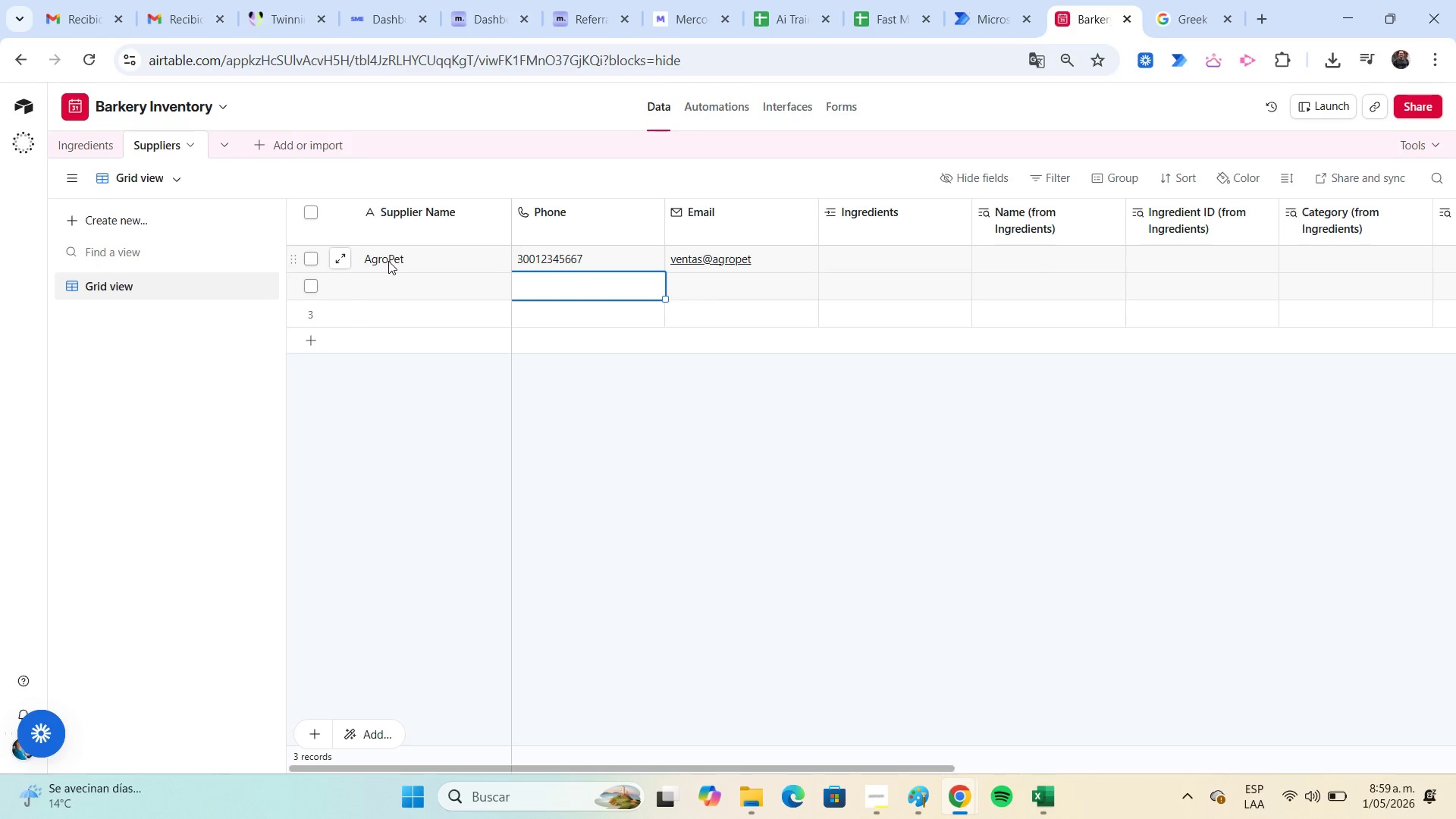 
key(ArrowLeft)
 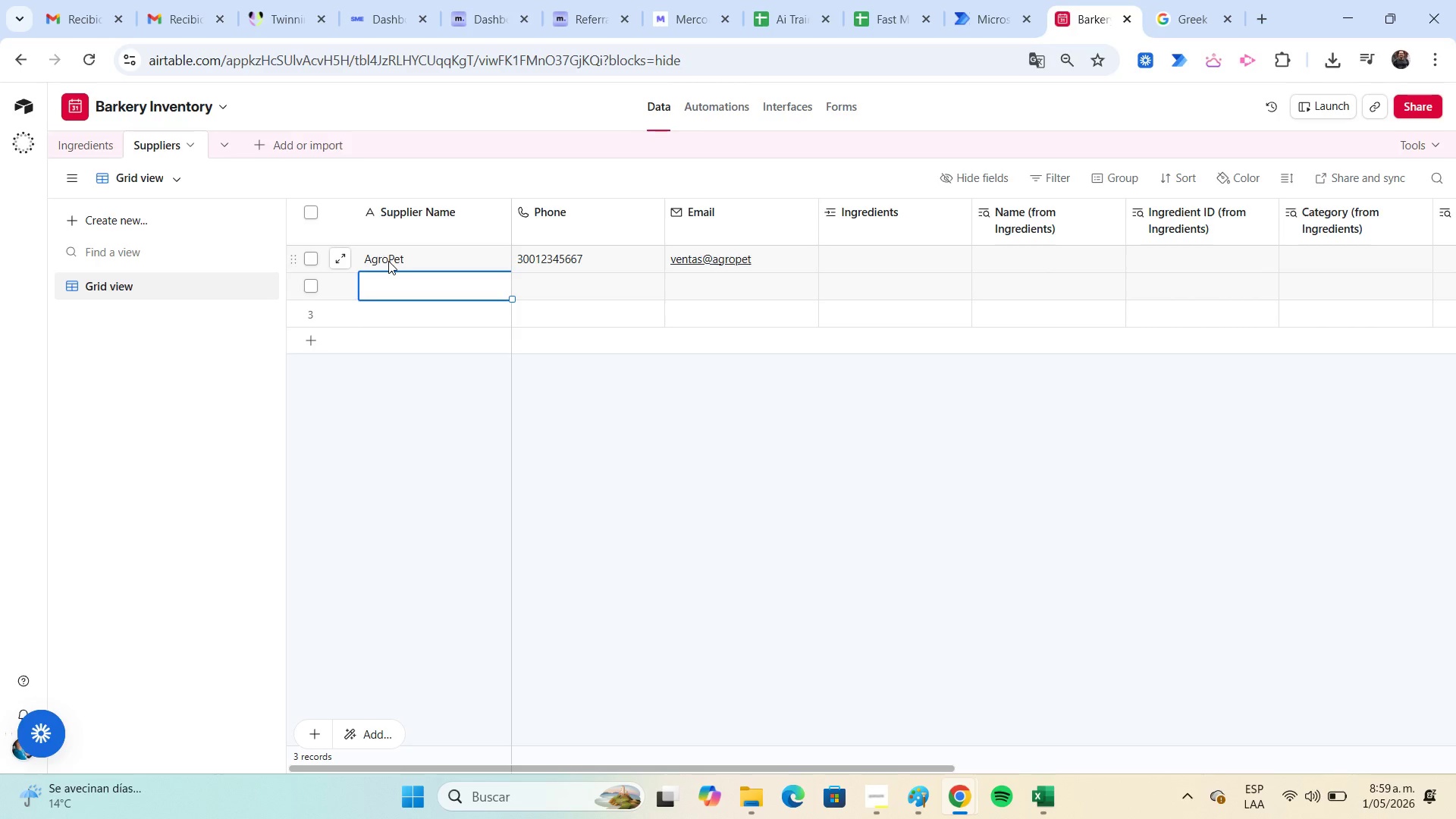 
type(Natural Foods)
key(Tab)
type(3104596238)
key(Tab)
type(contact)
 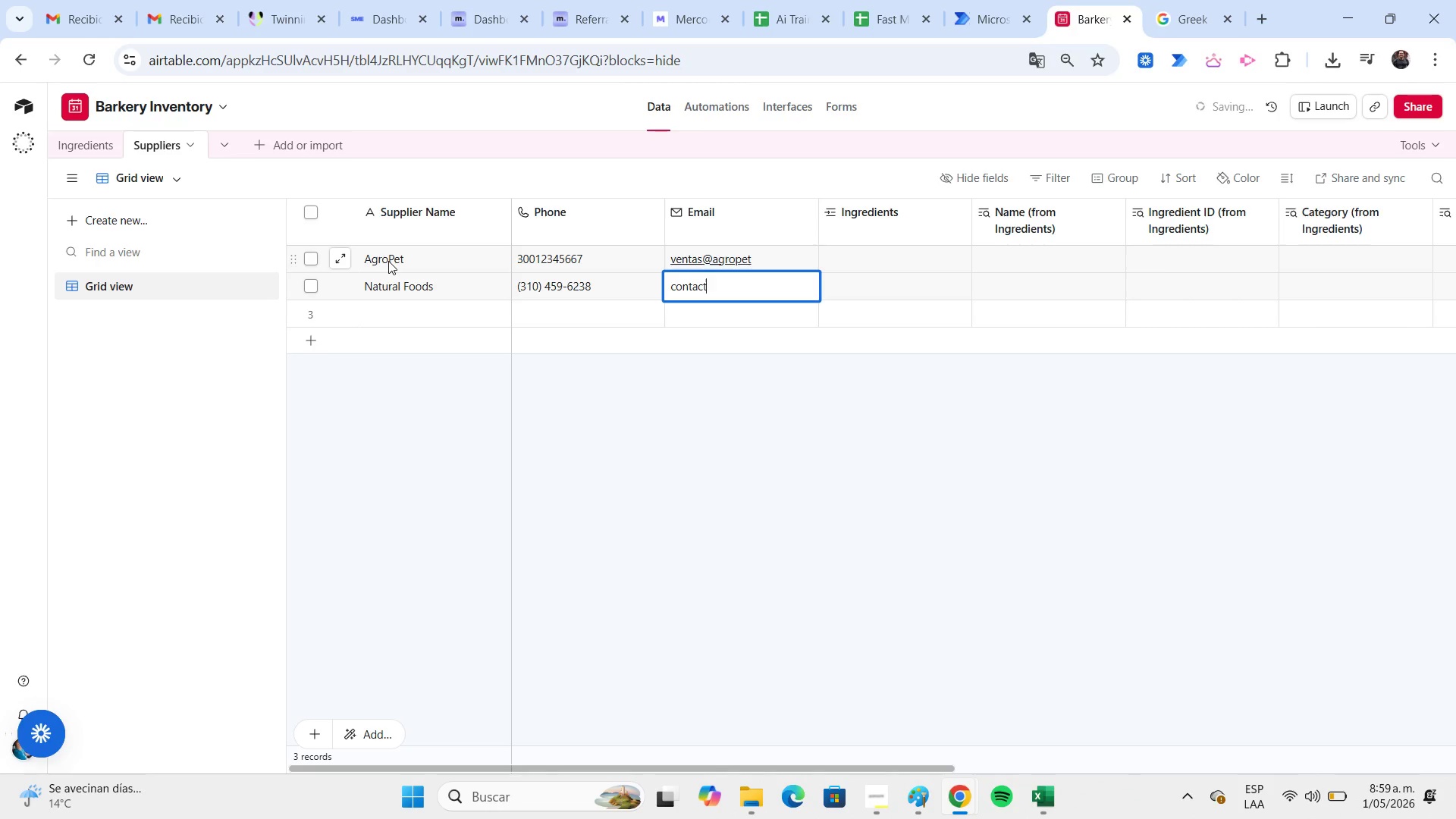 
key(Alt+Control+Q)
 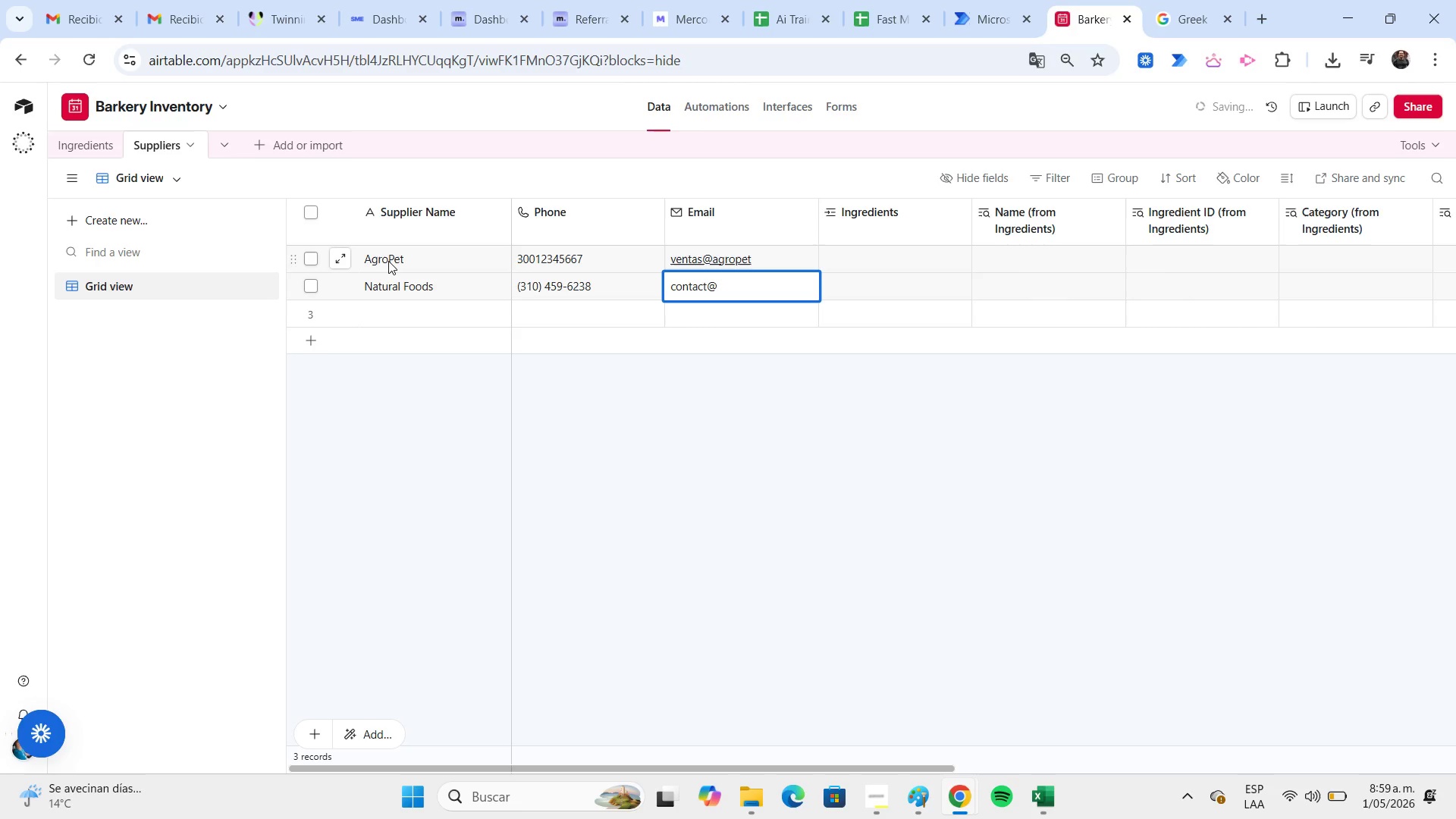 
type(natural.com)
 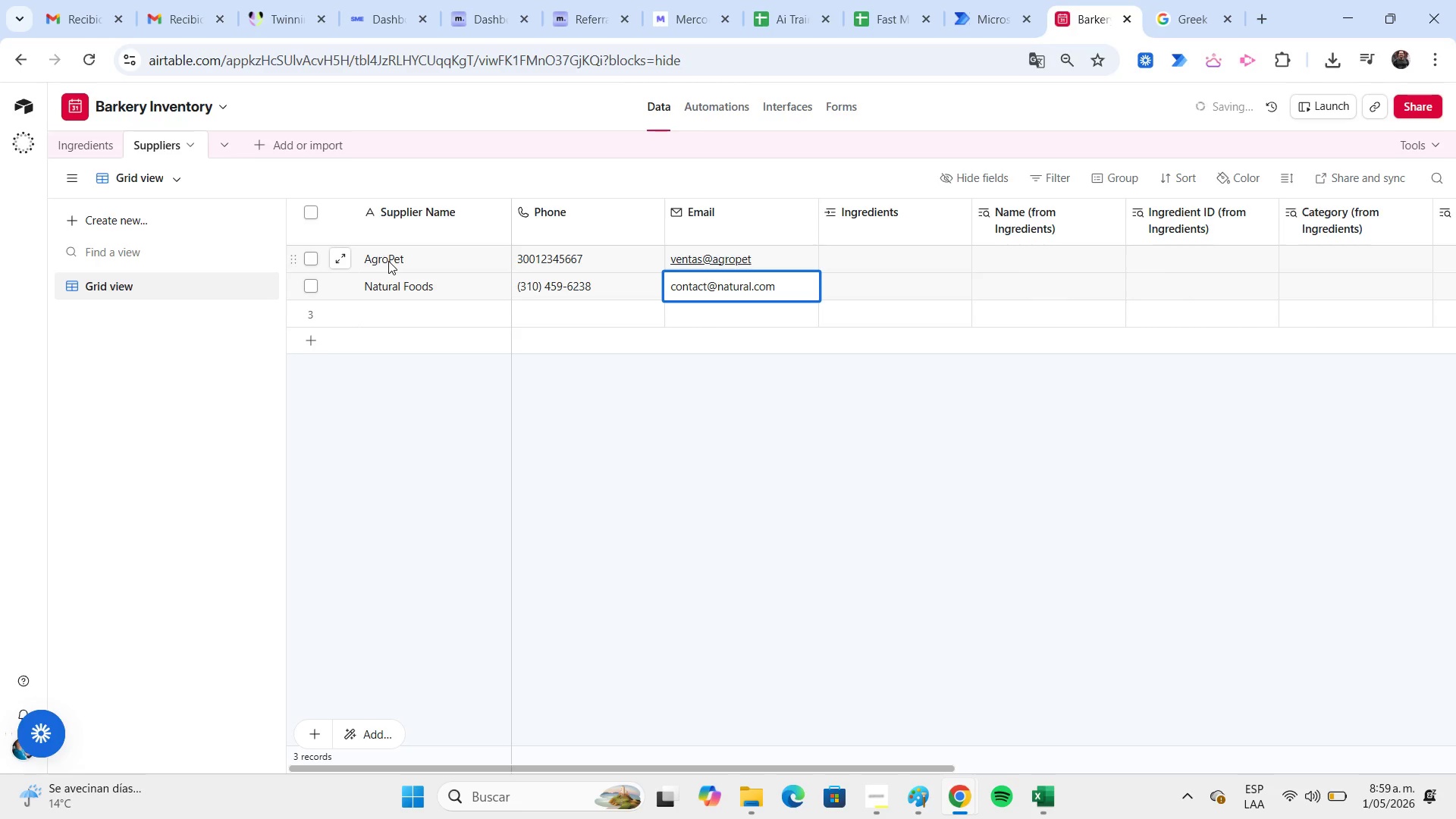 
key(Enter)
 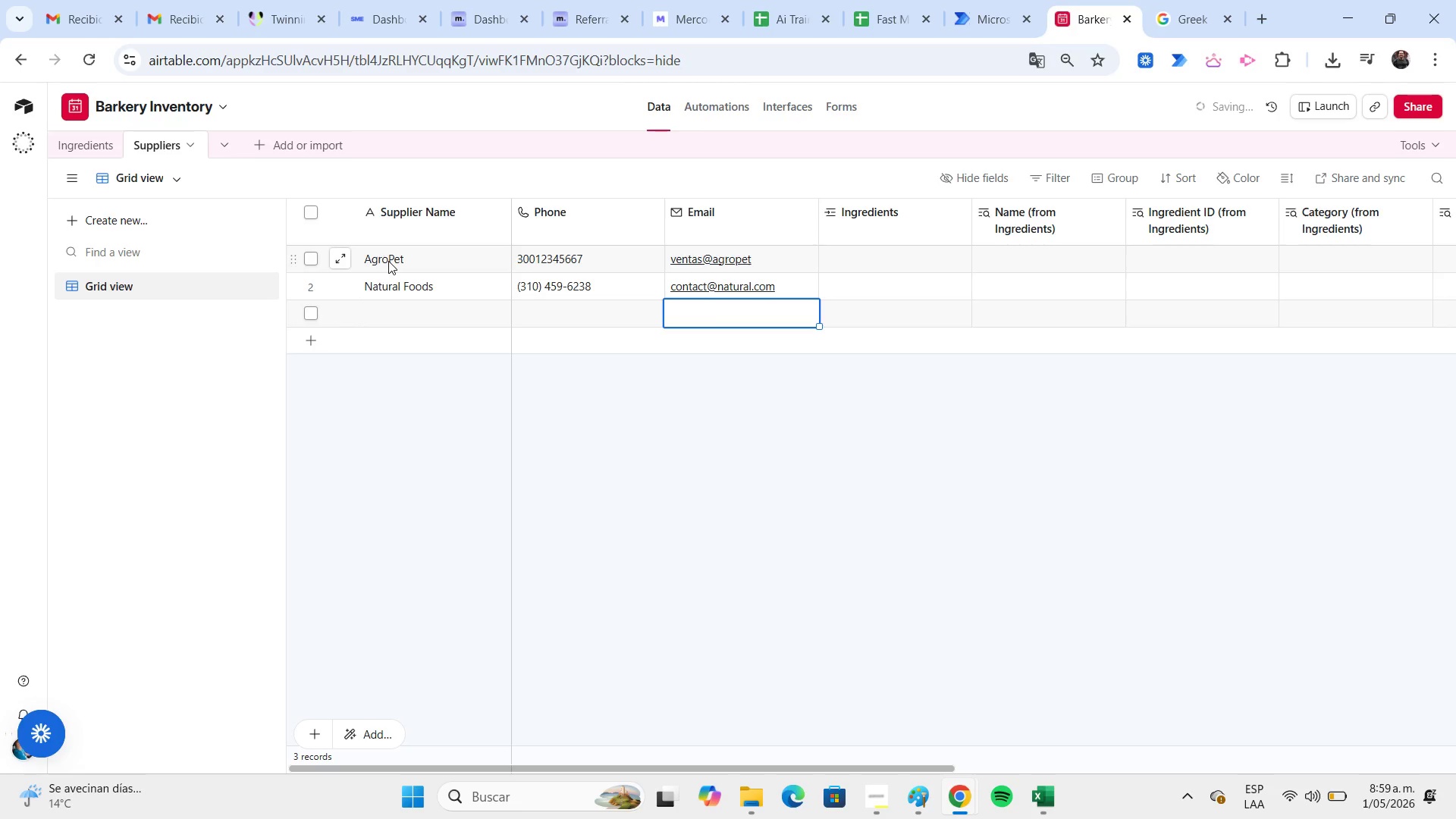 
key(ArrowLeft)
 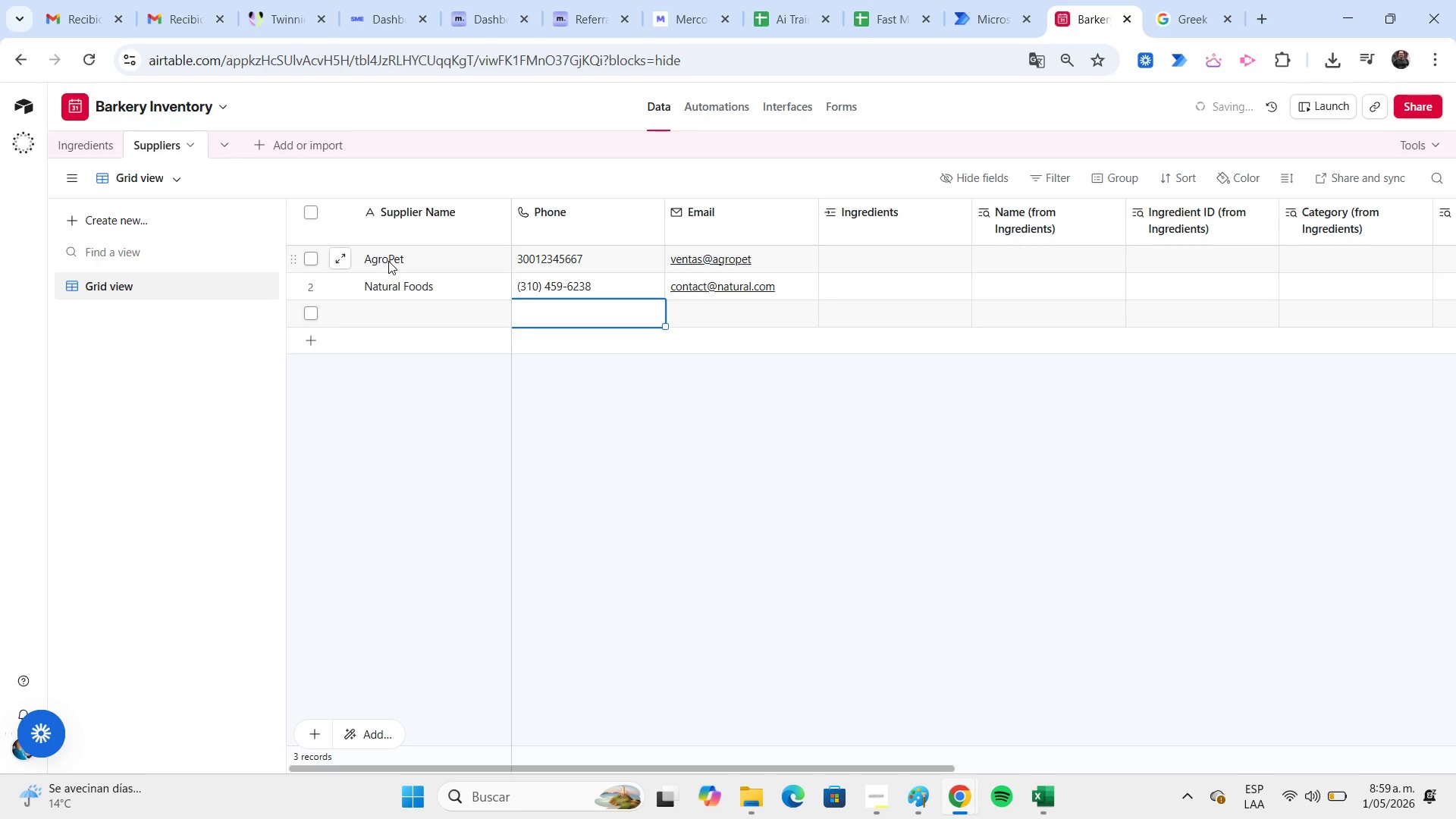 
key(ArrowLeft)
 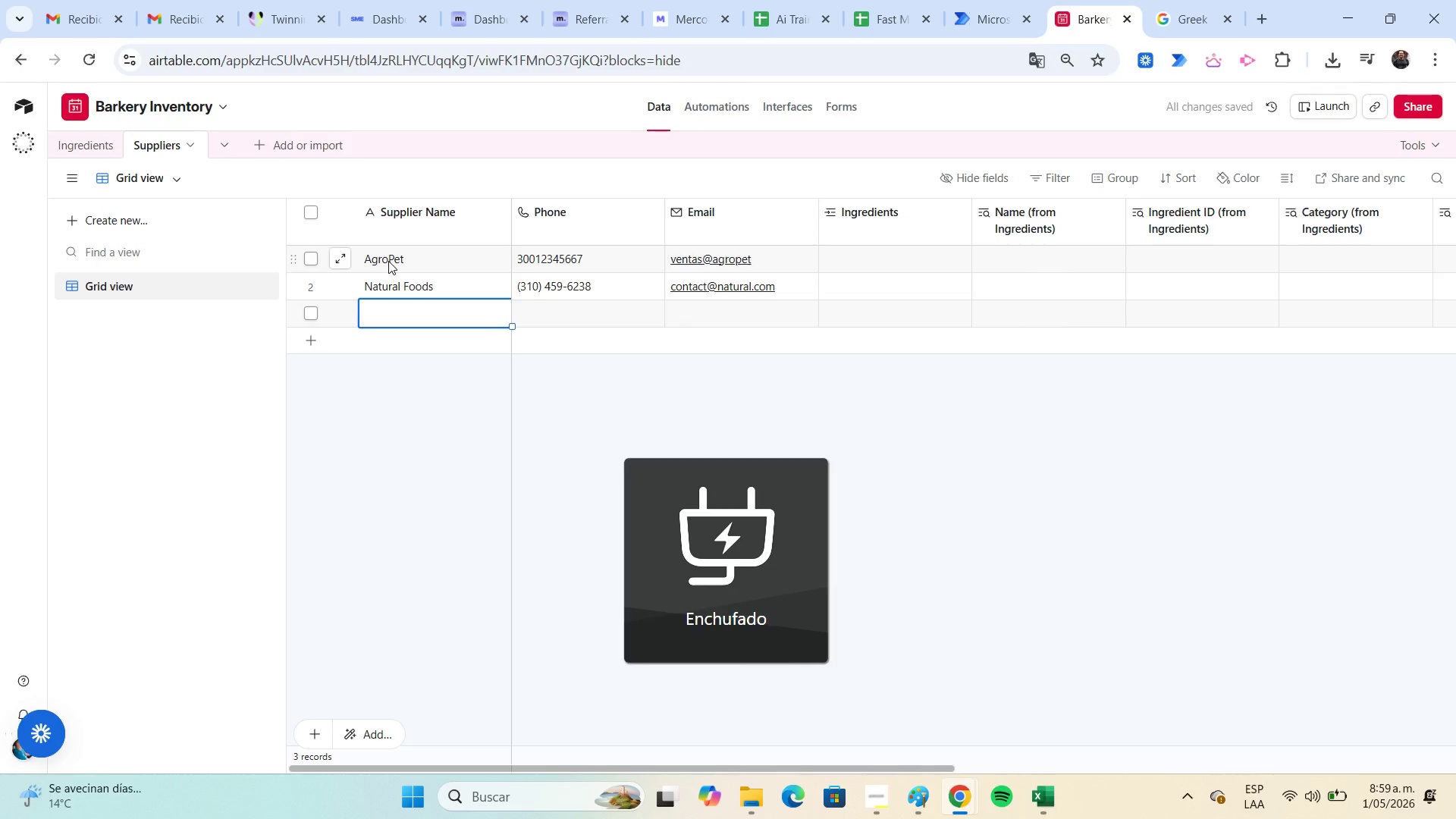 
wait(11.23)
 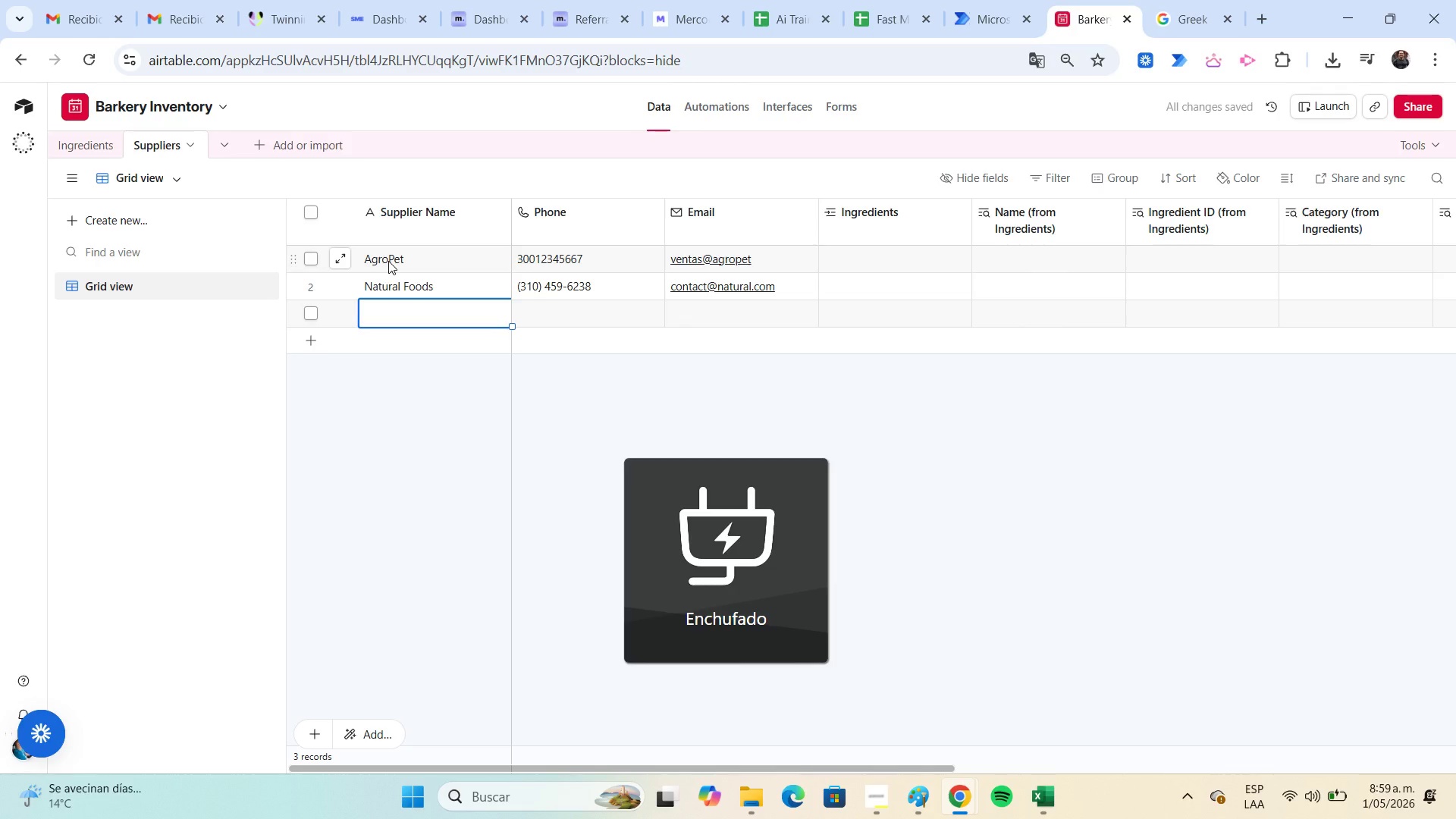 
type(PetOrganic)
key(Tab)
 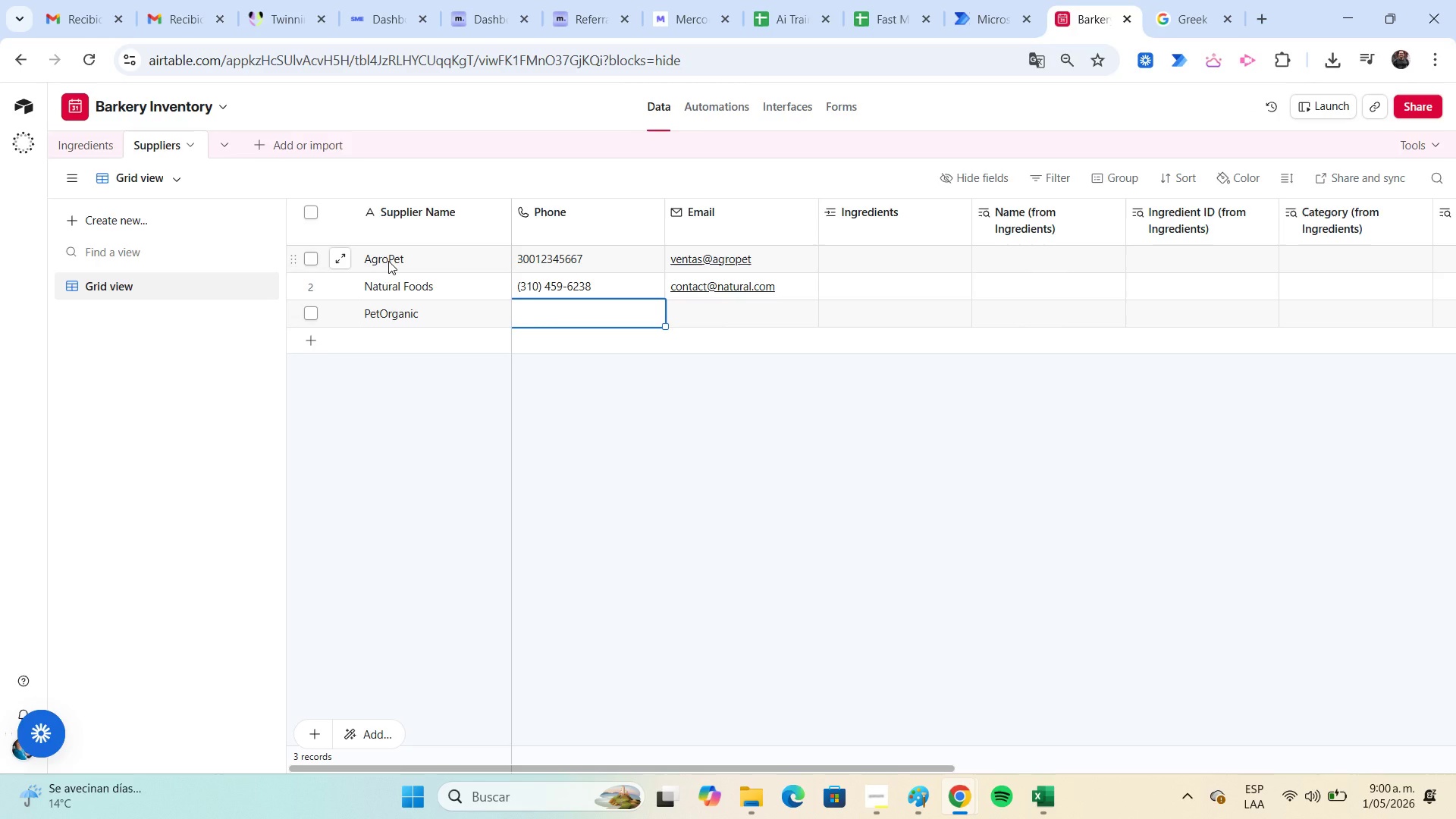 
key(ArrowUp)
 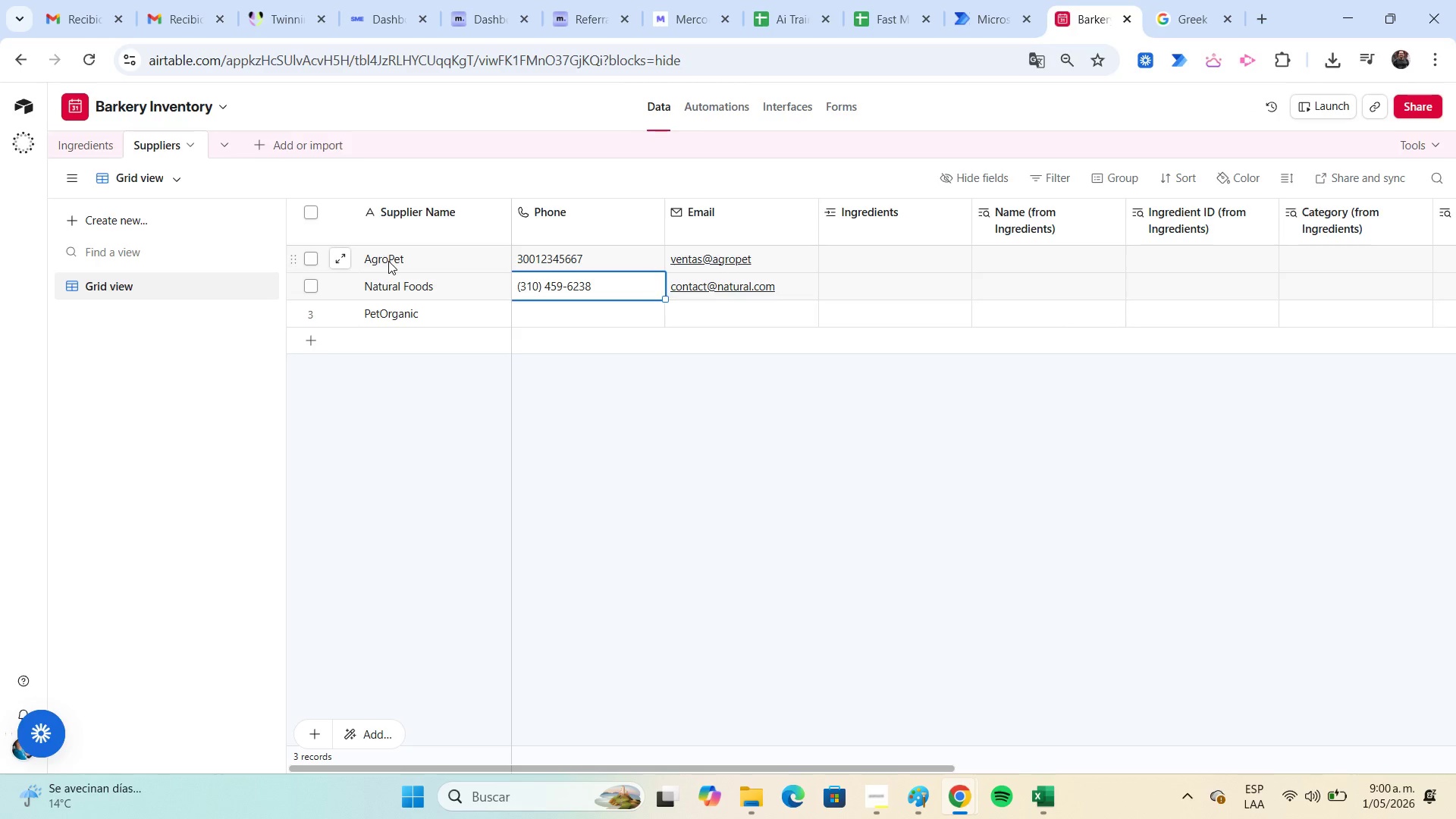 
key(ArrowUp)
 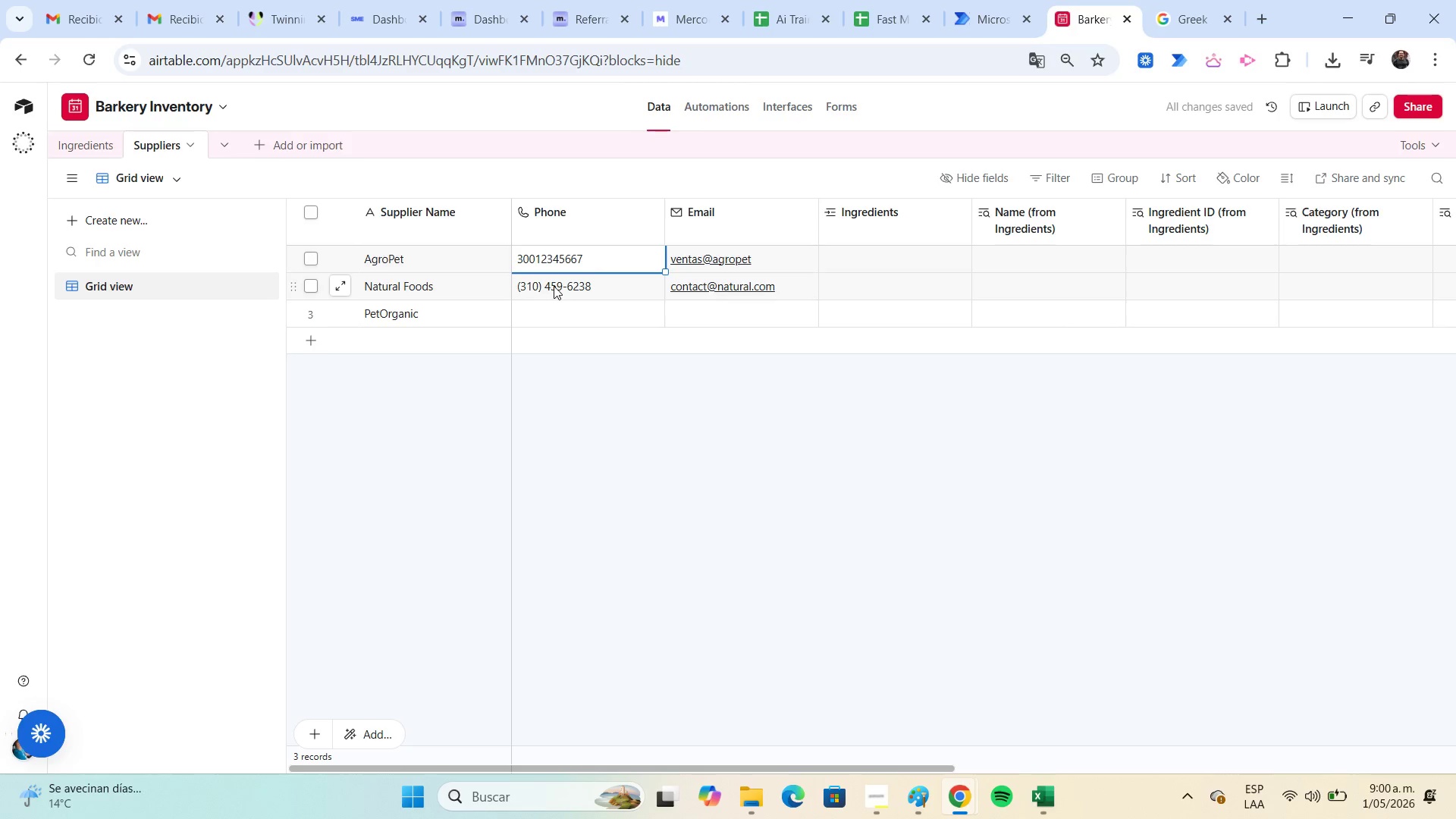 
double_click([595, 259])
 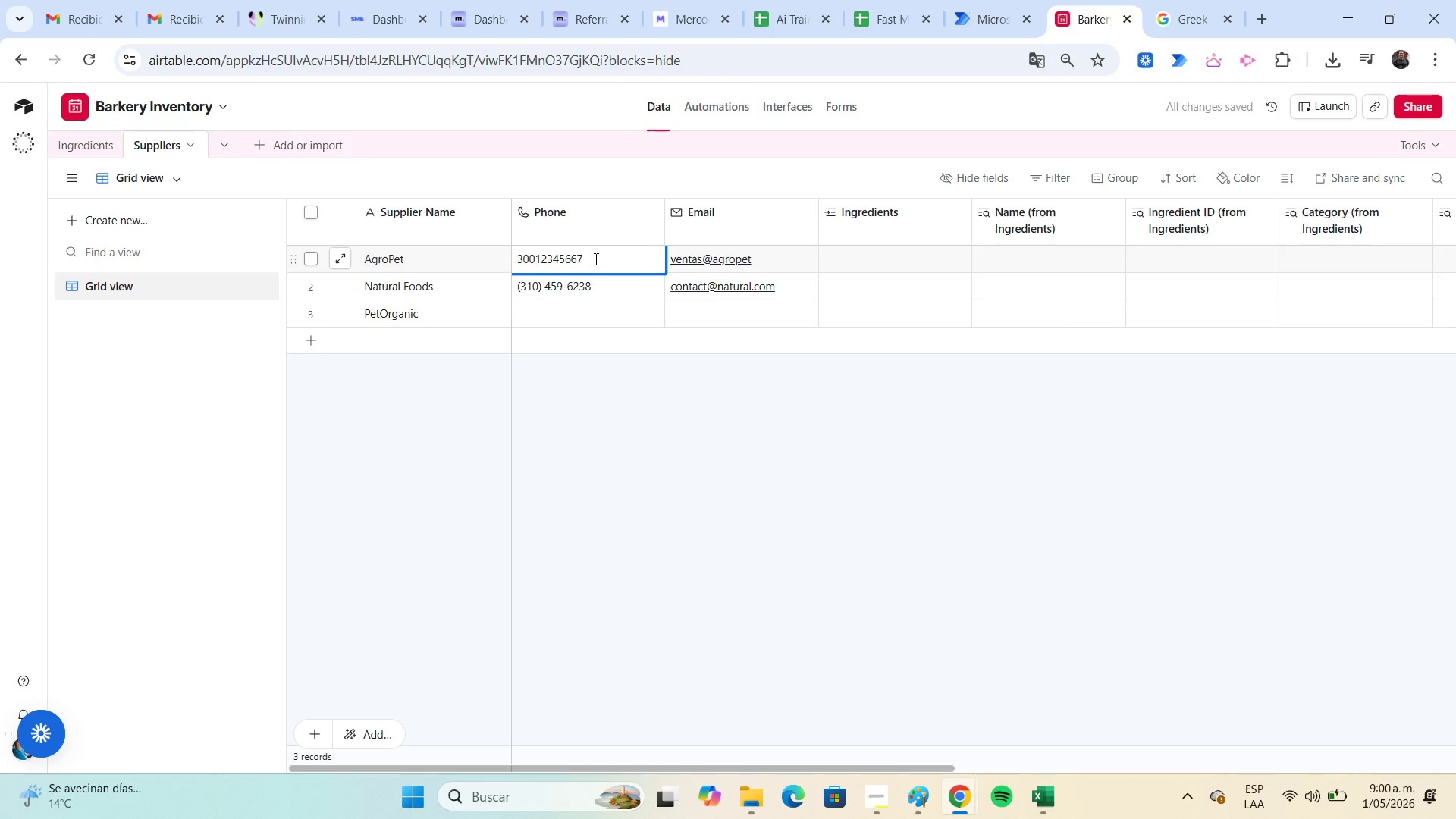 
key(Numpad2)
 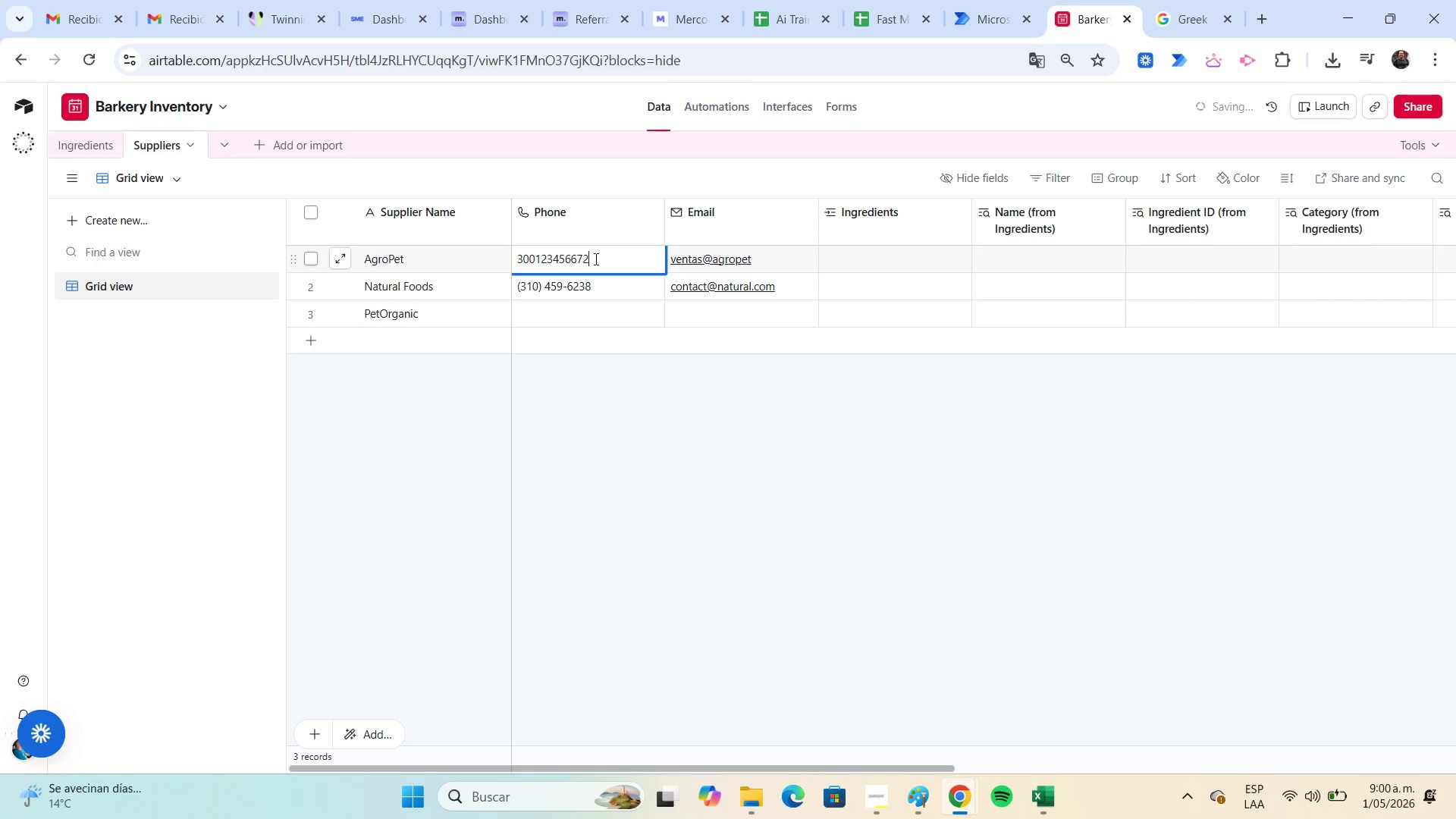 
key(NumpadEnter)
 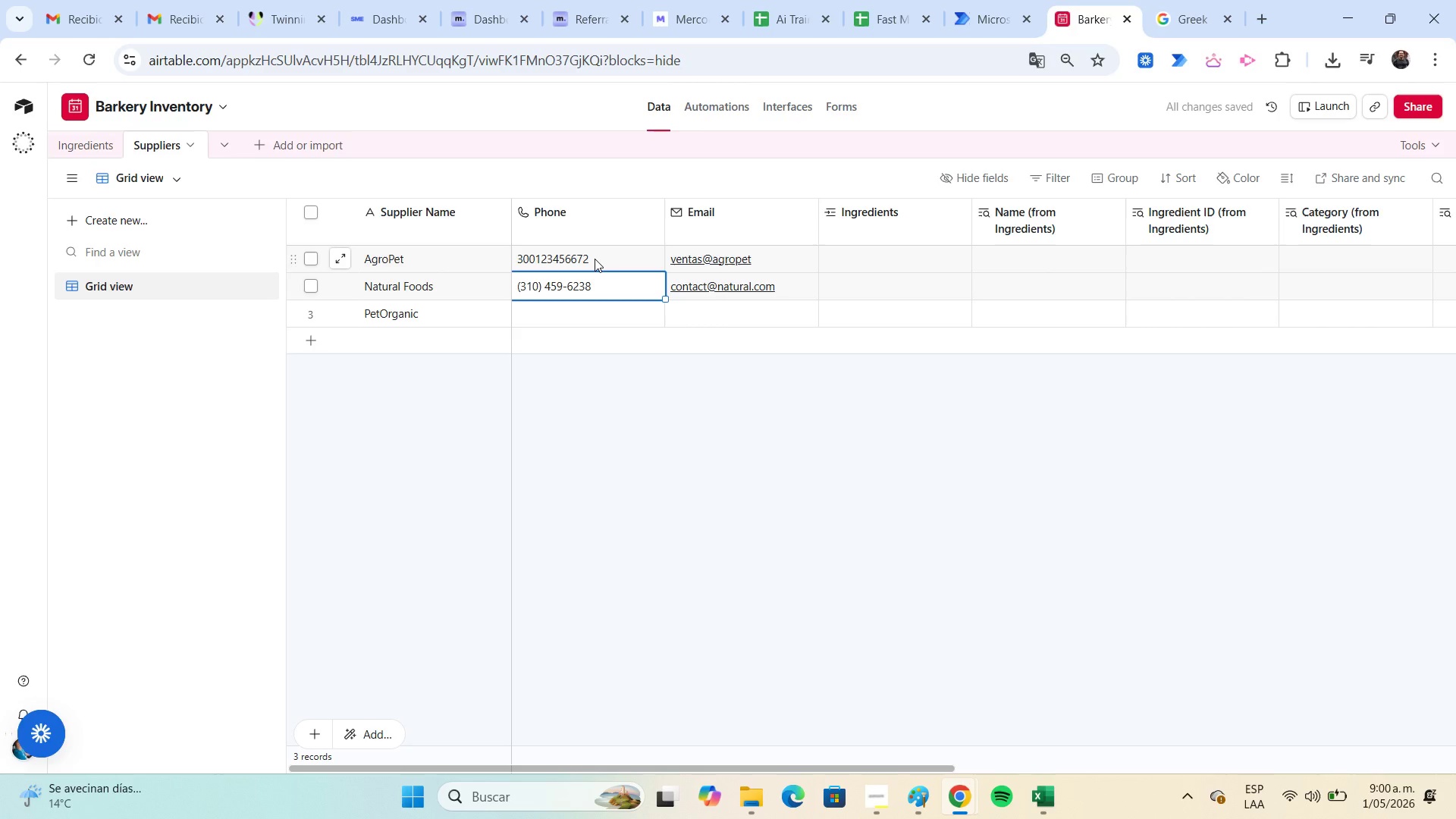 
key(ArrowUp)
 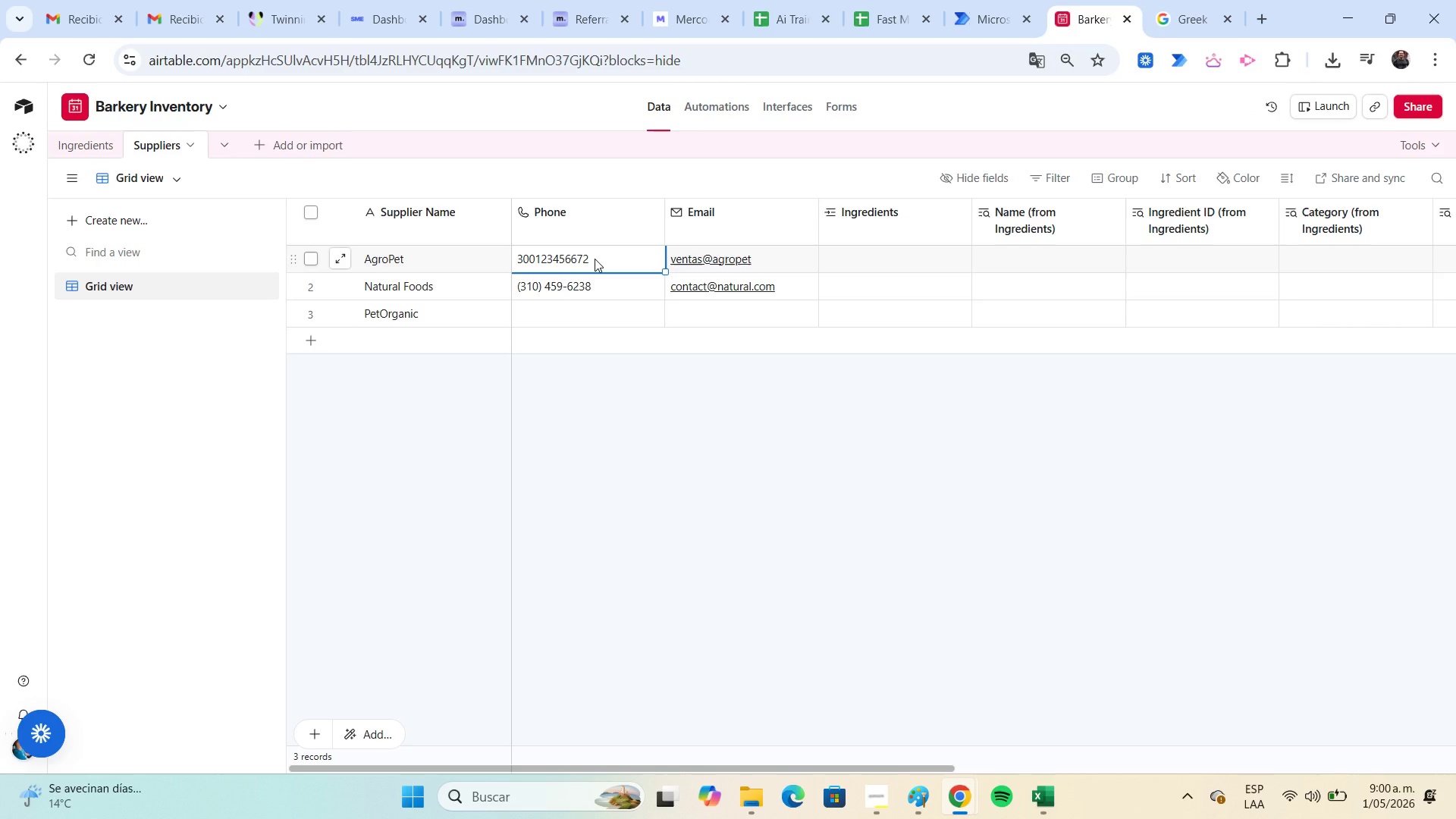 
key(Numpad3)
 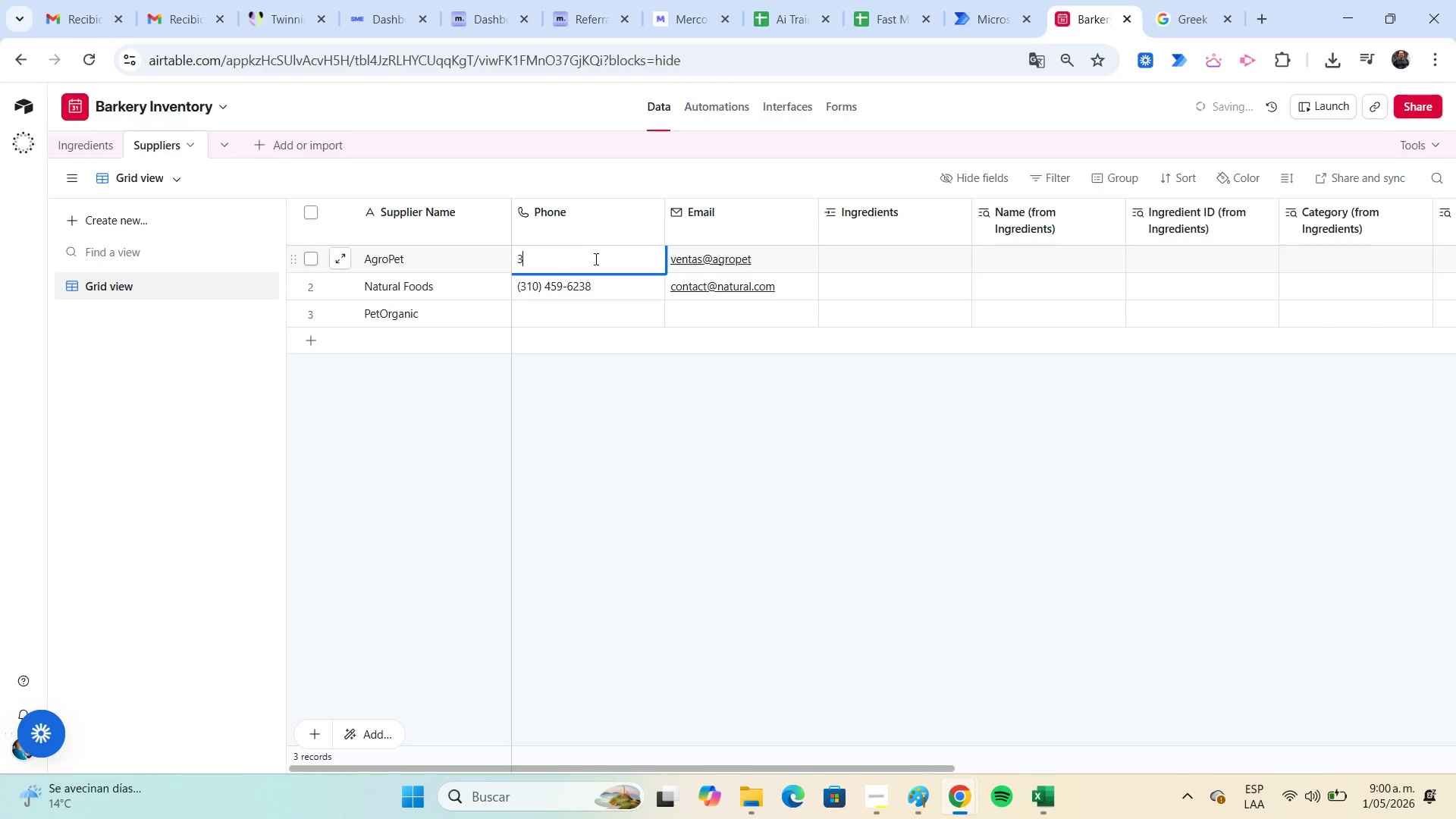 
key(Numpad0)
 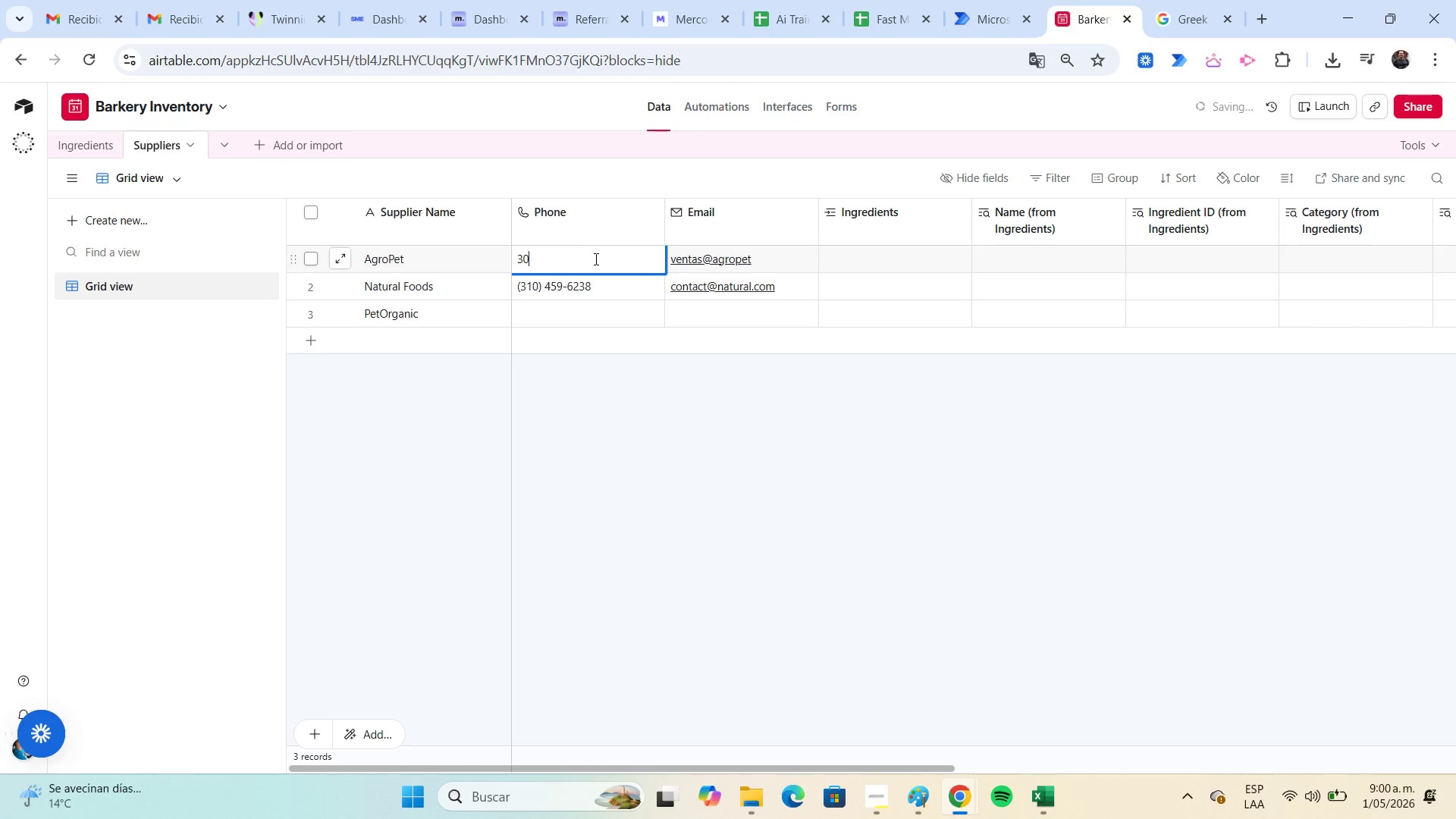 
key(Numpad0)
 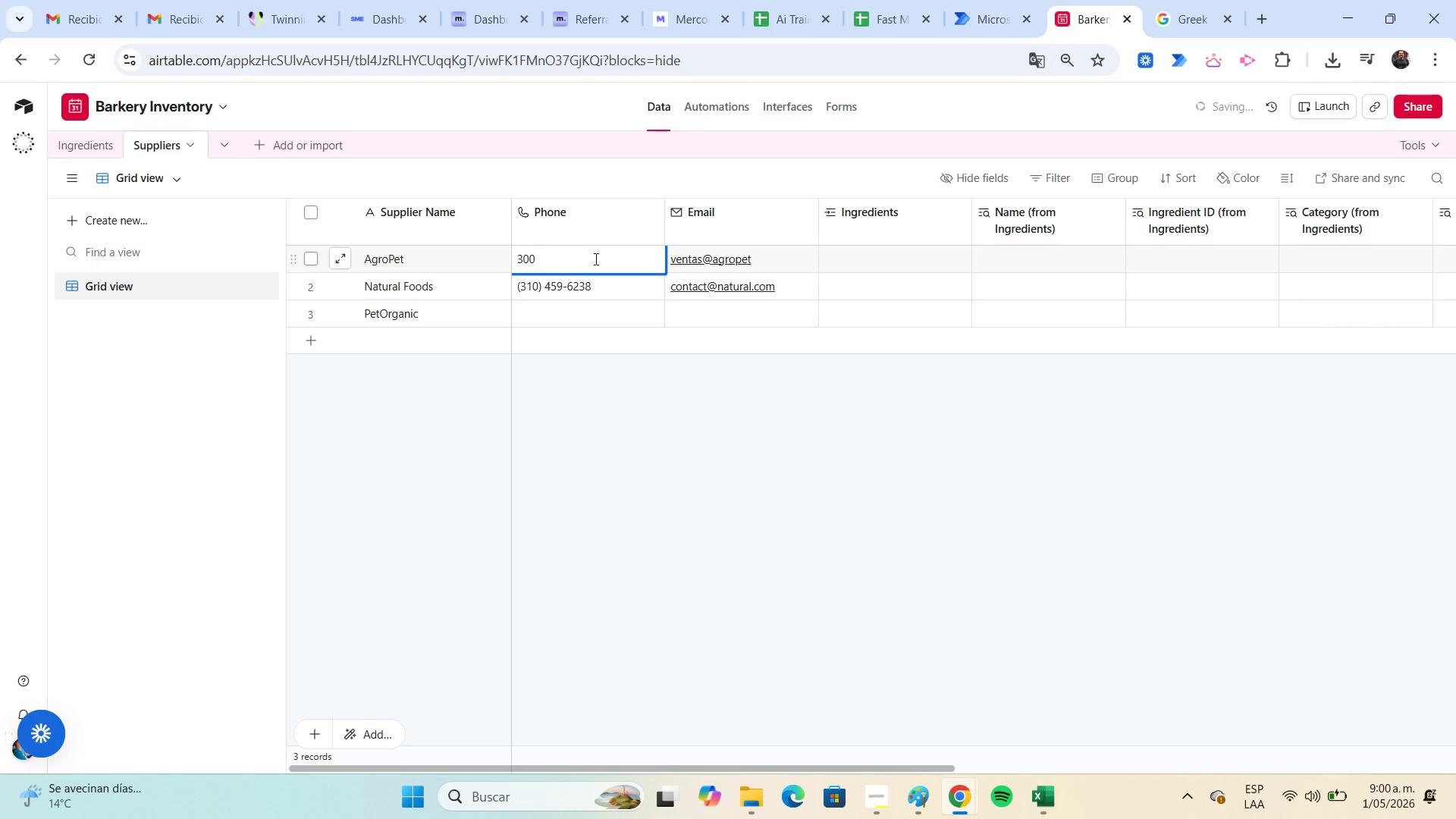 
key(Numpad4)
 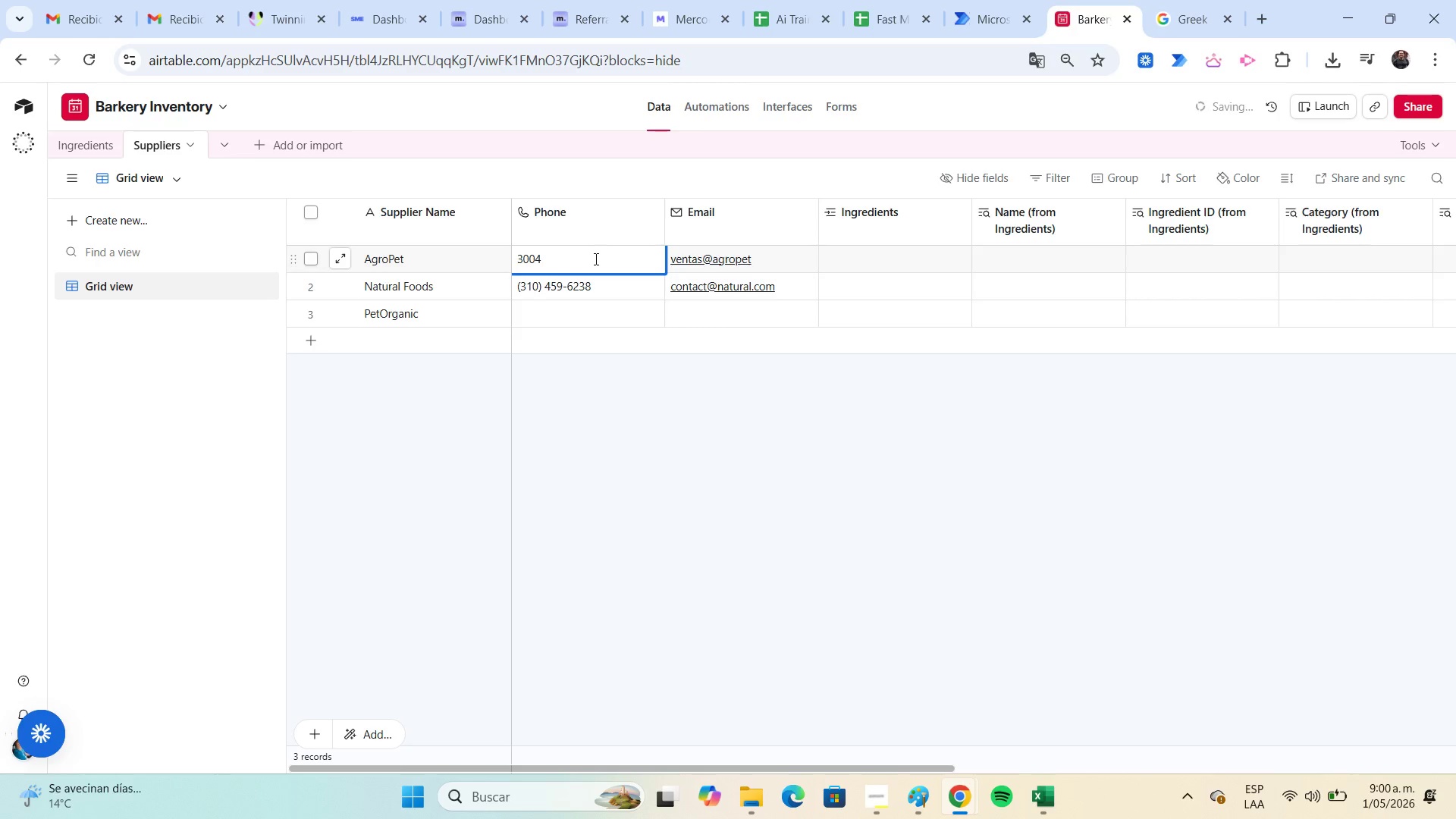 
key(Numpad5)
 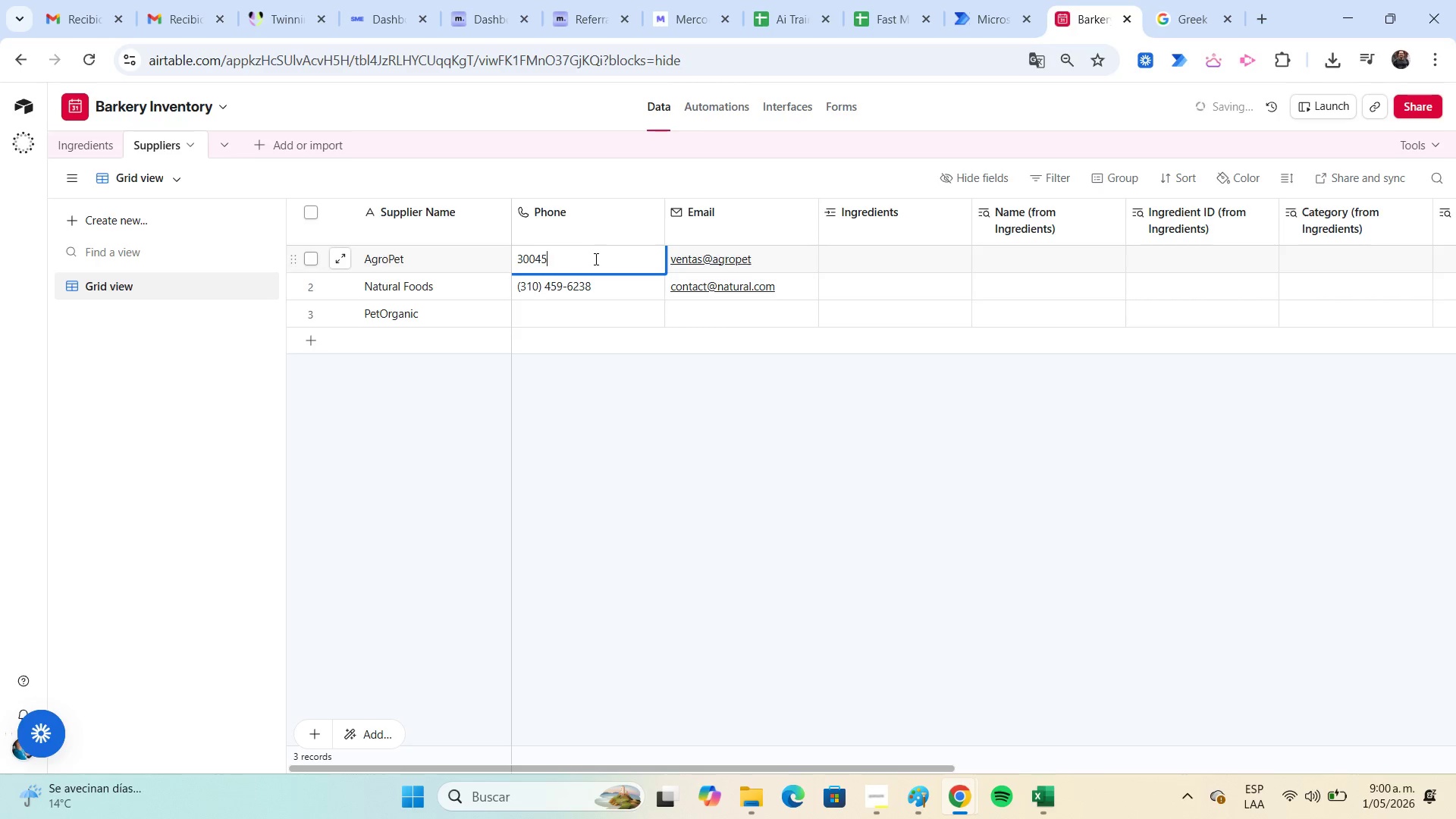 
key(Numpad8)
 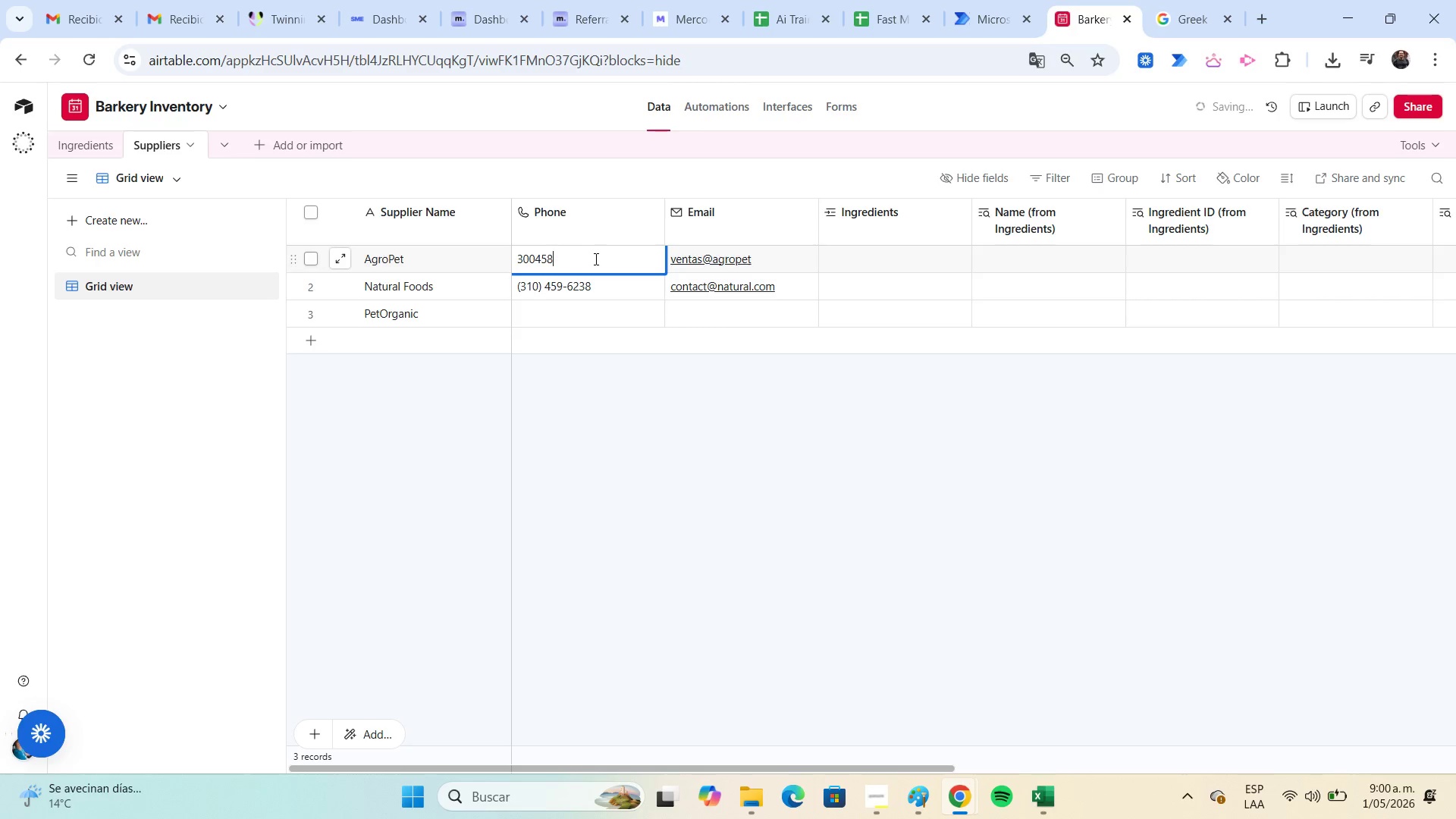 
key(Numpad7)
 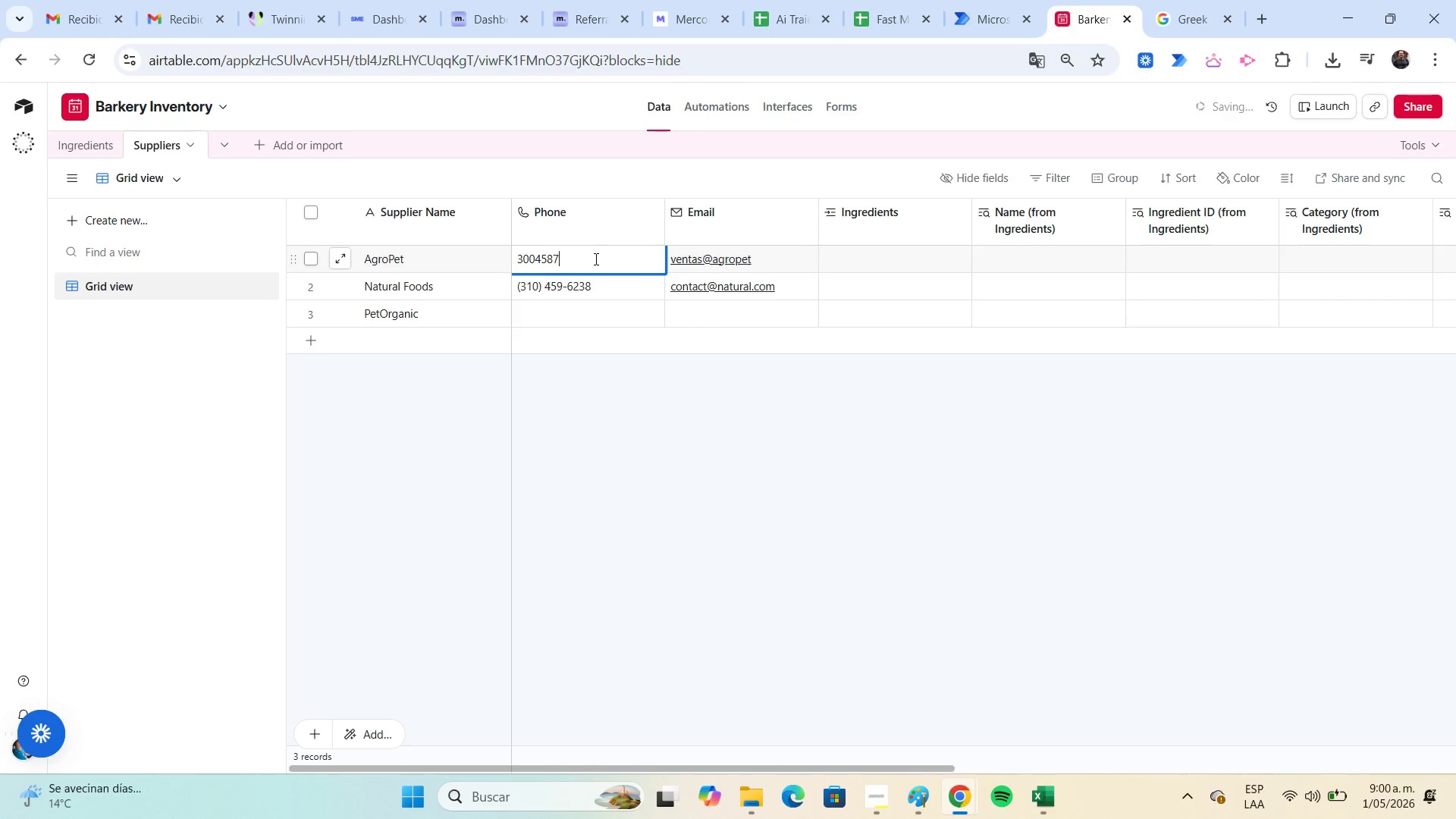 
key(Numpad9)
 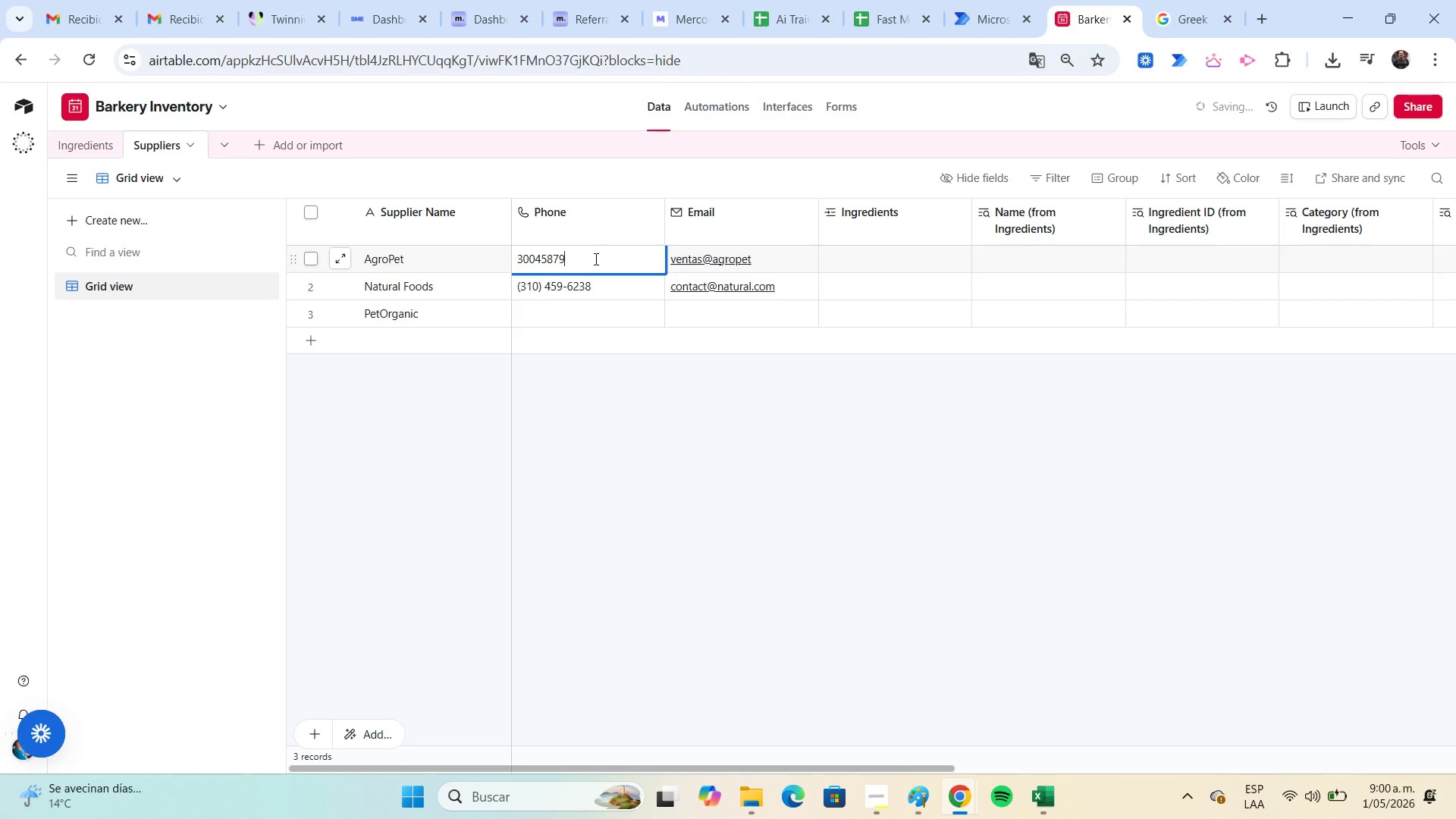 
key(Numpad5)
 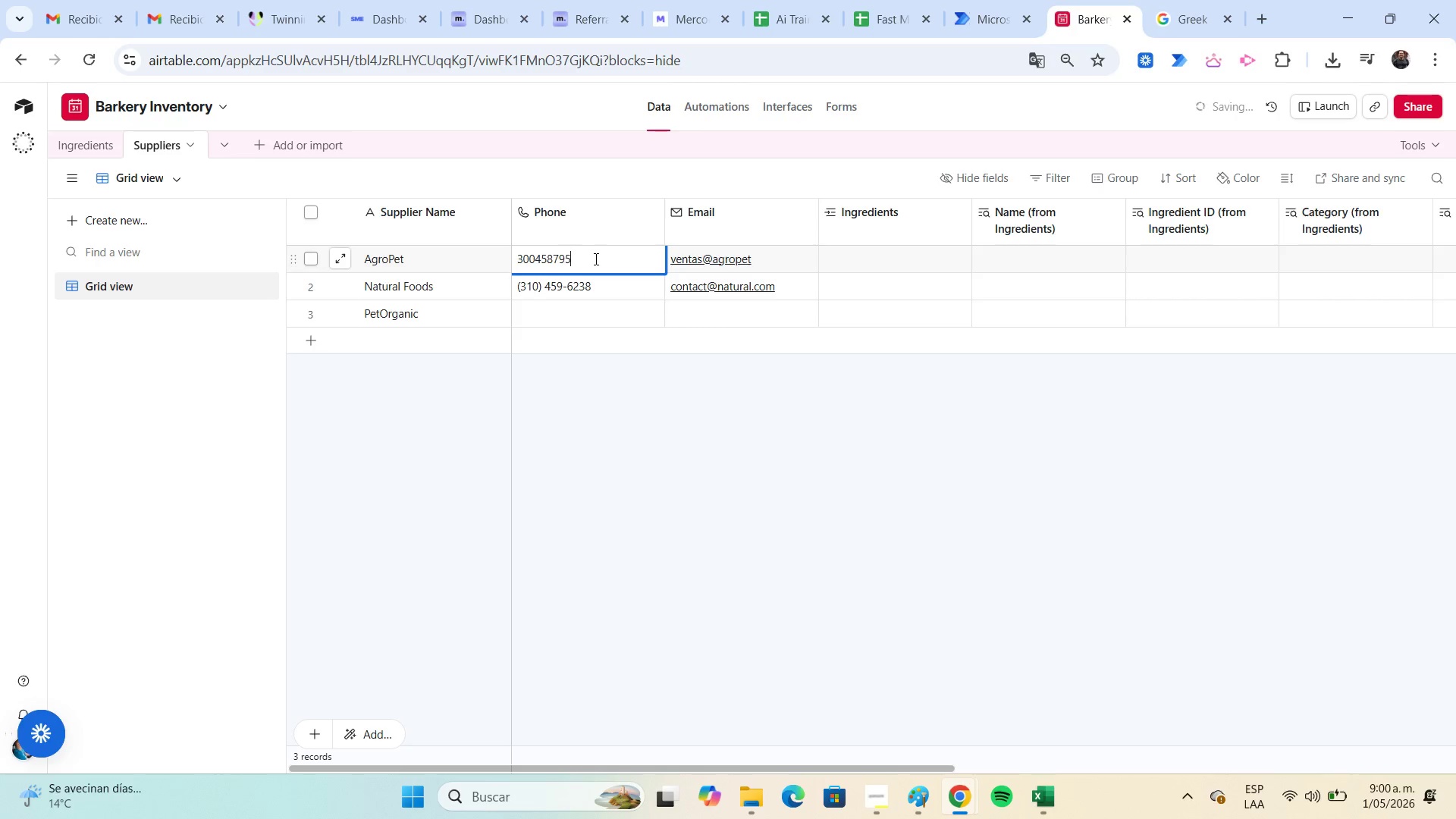 
key(Numpad6)
 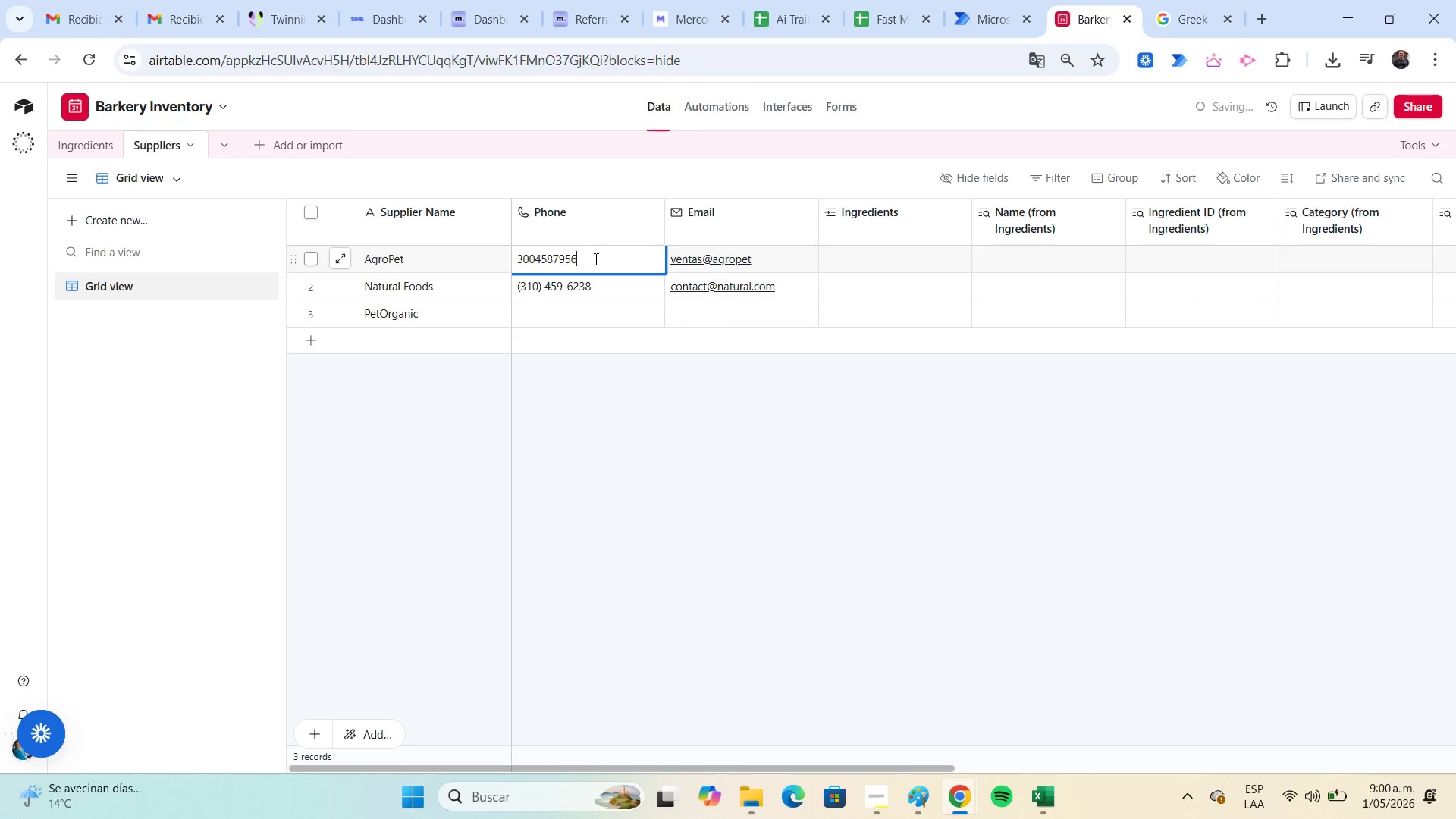 
key(NumpadEnter)
 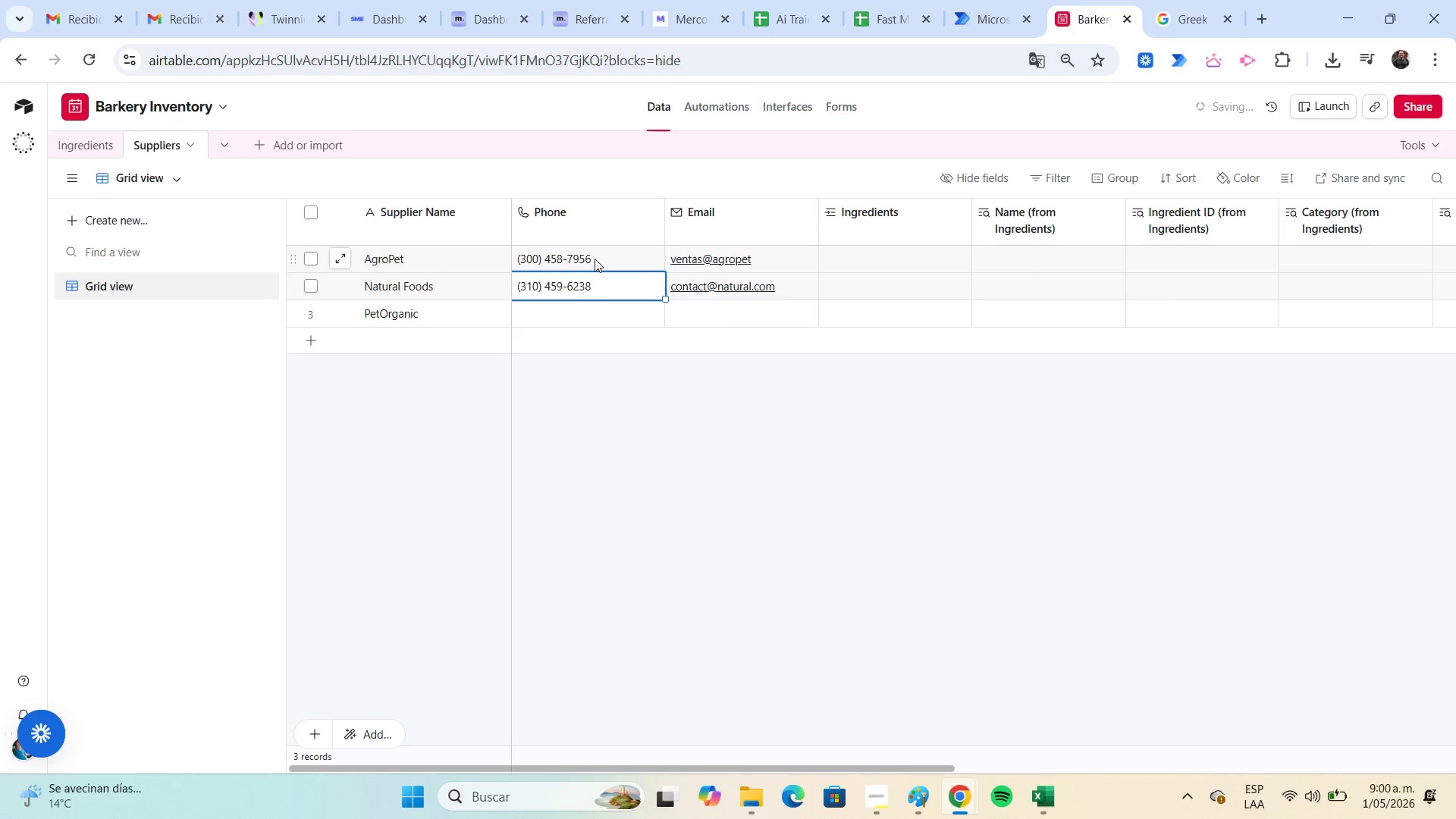 
key(ArrowDown)
 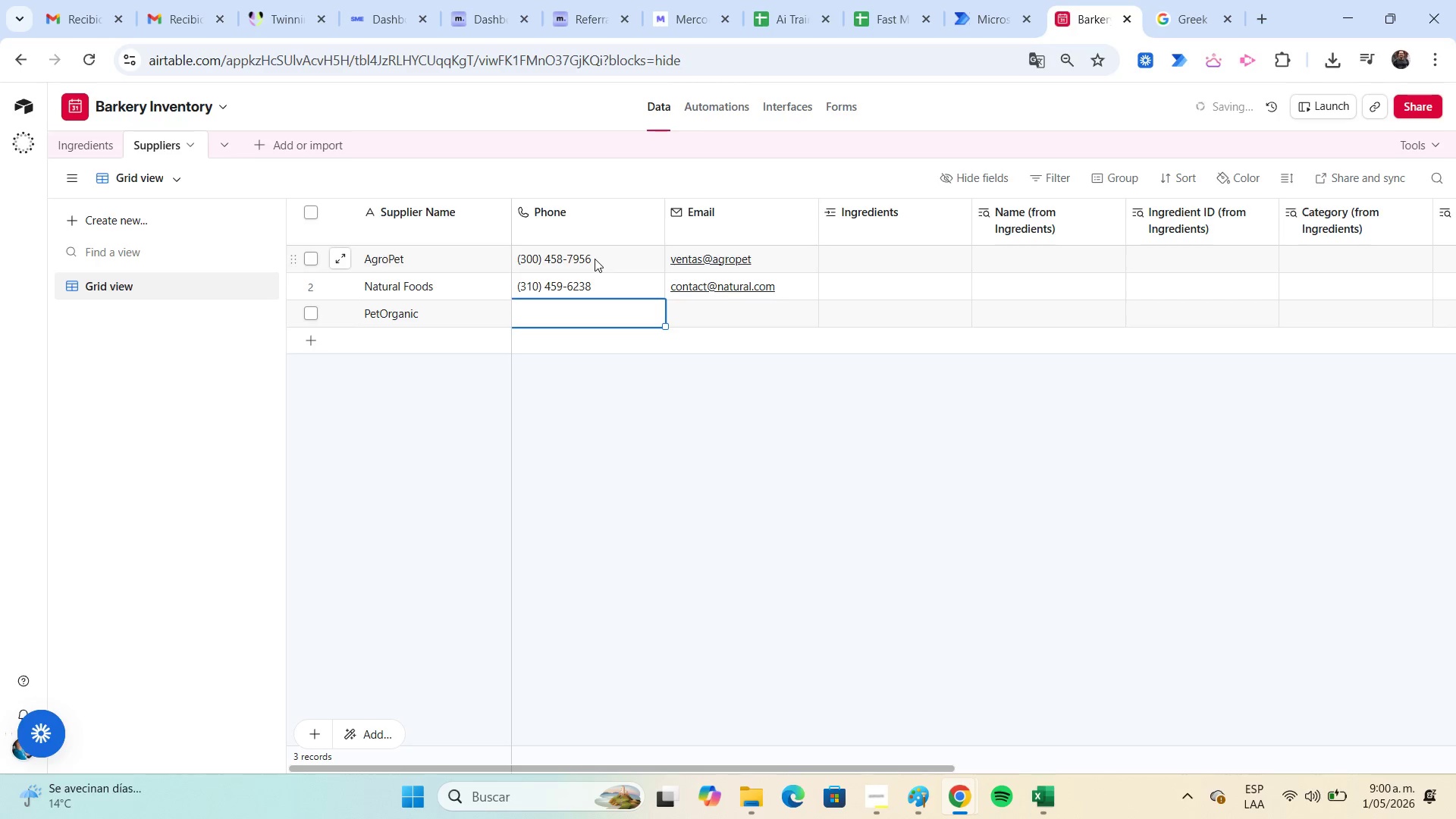 
key(Numpad3)
 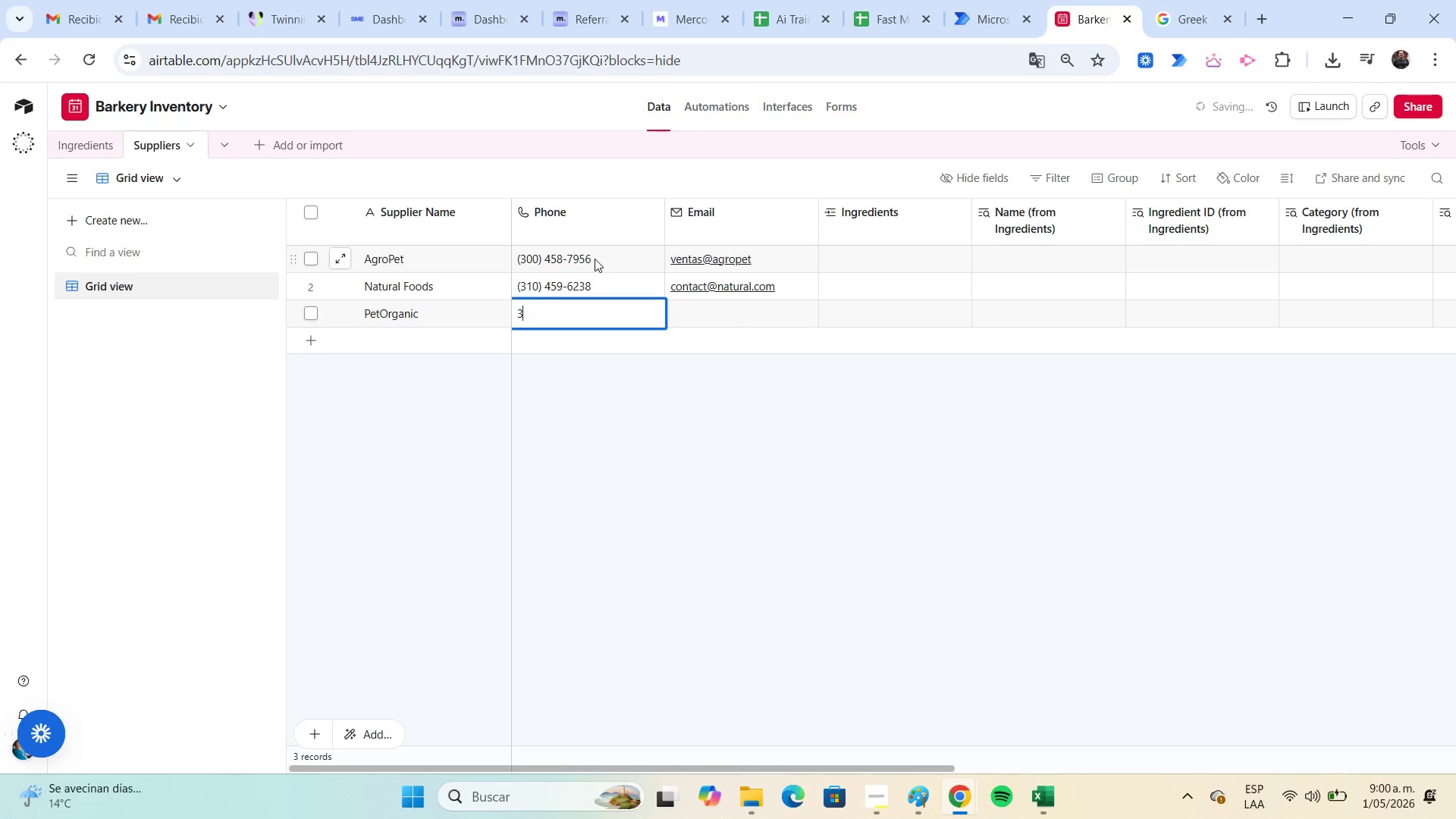 
key(Numpad1)
 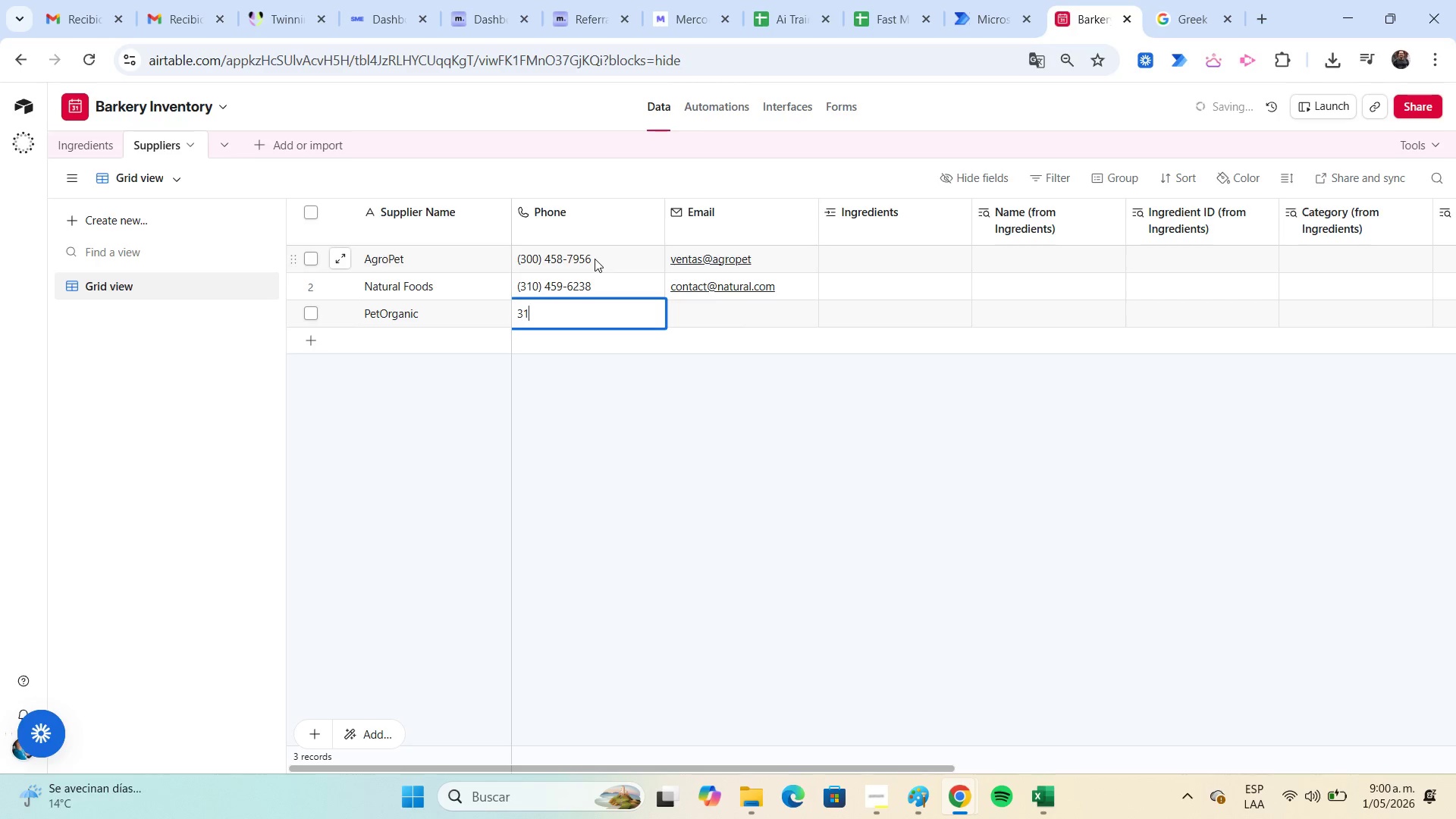 
key(Numpad1)
 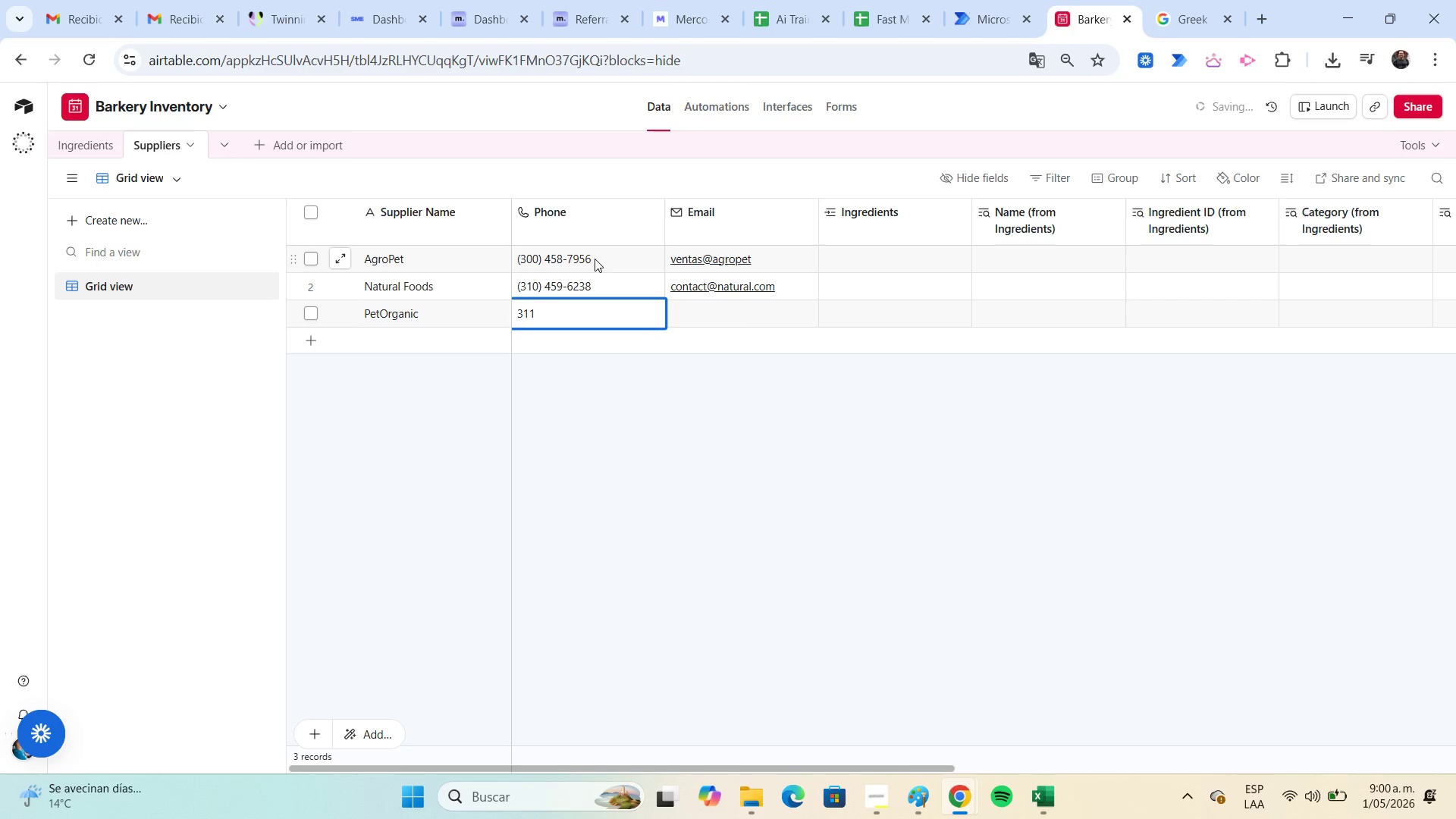 
key(Numpad5)
 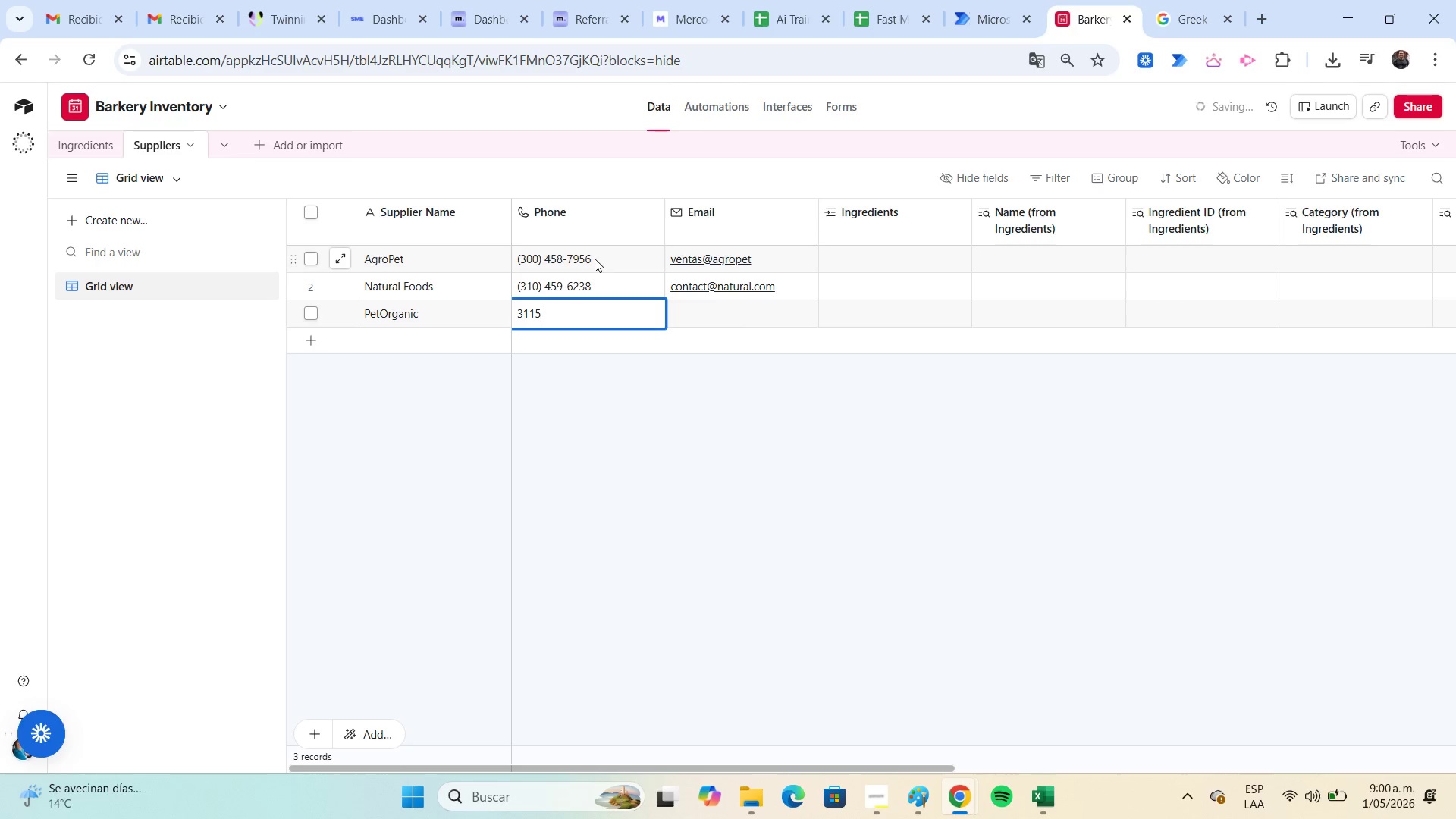 
key(Numpad6)
 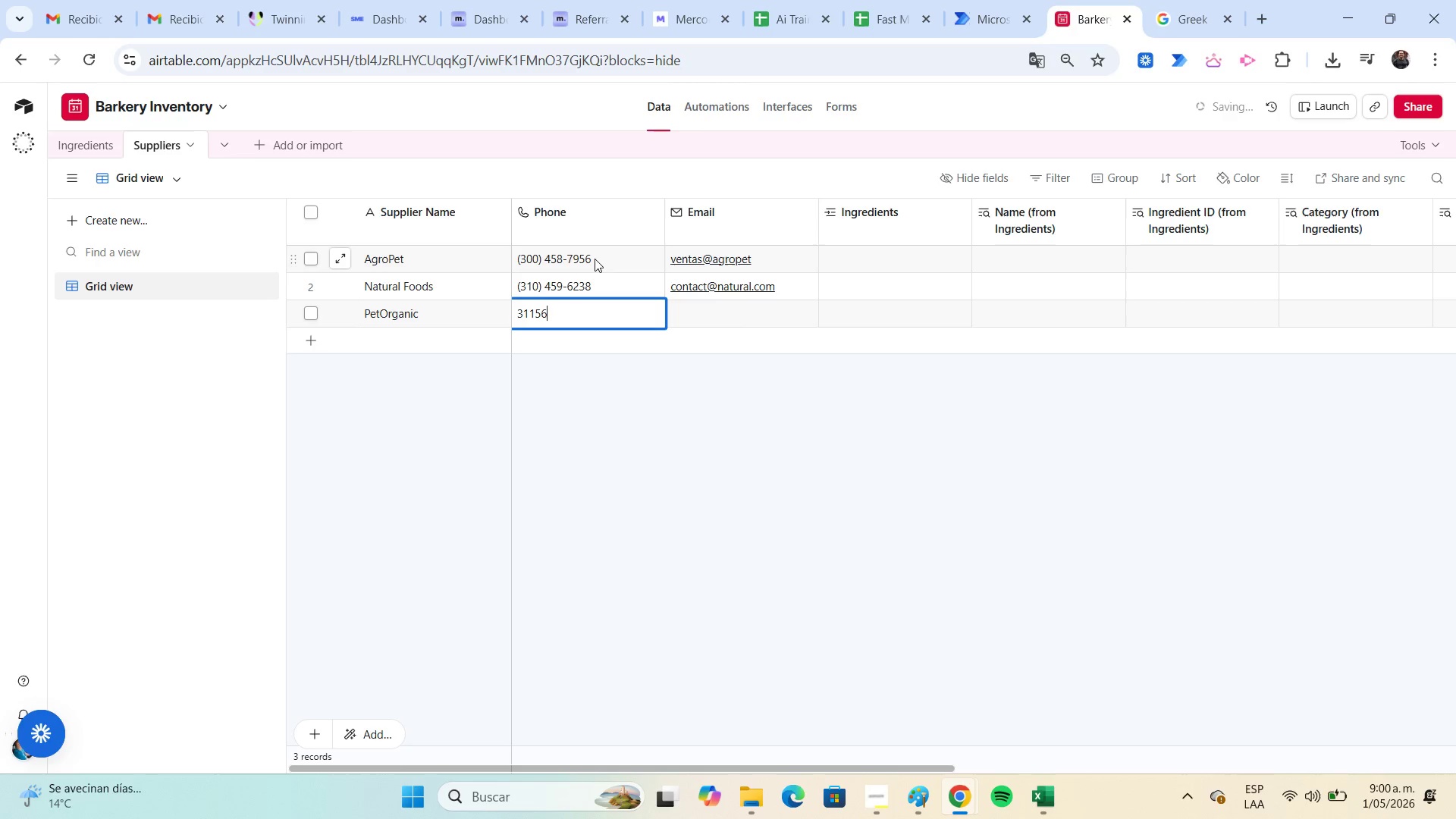 
key(Numpad9)
 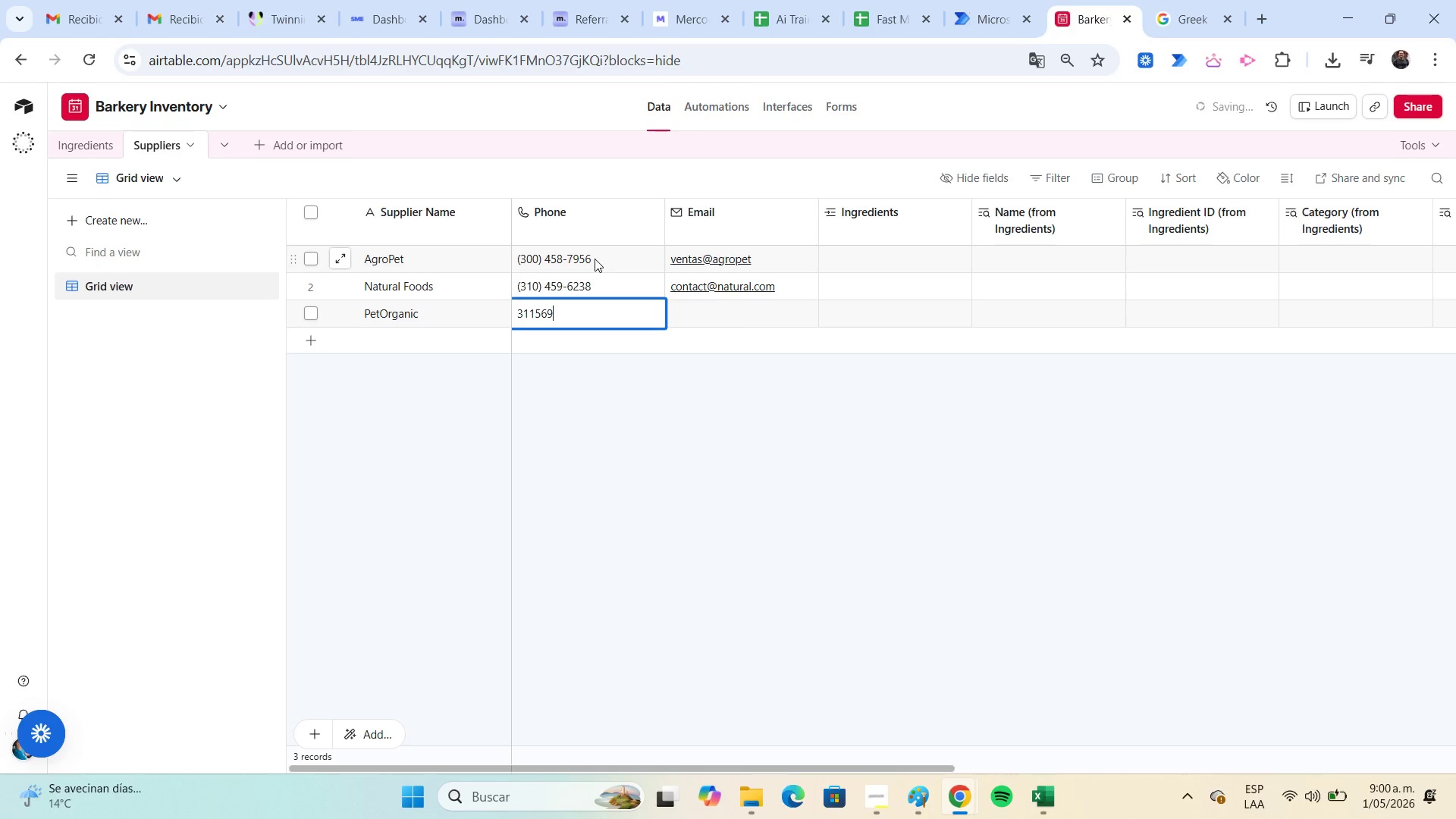 
key(Numpad5)
 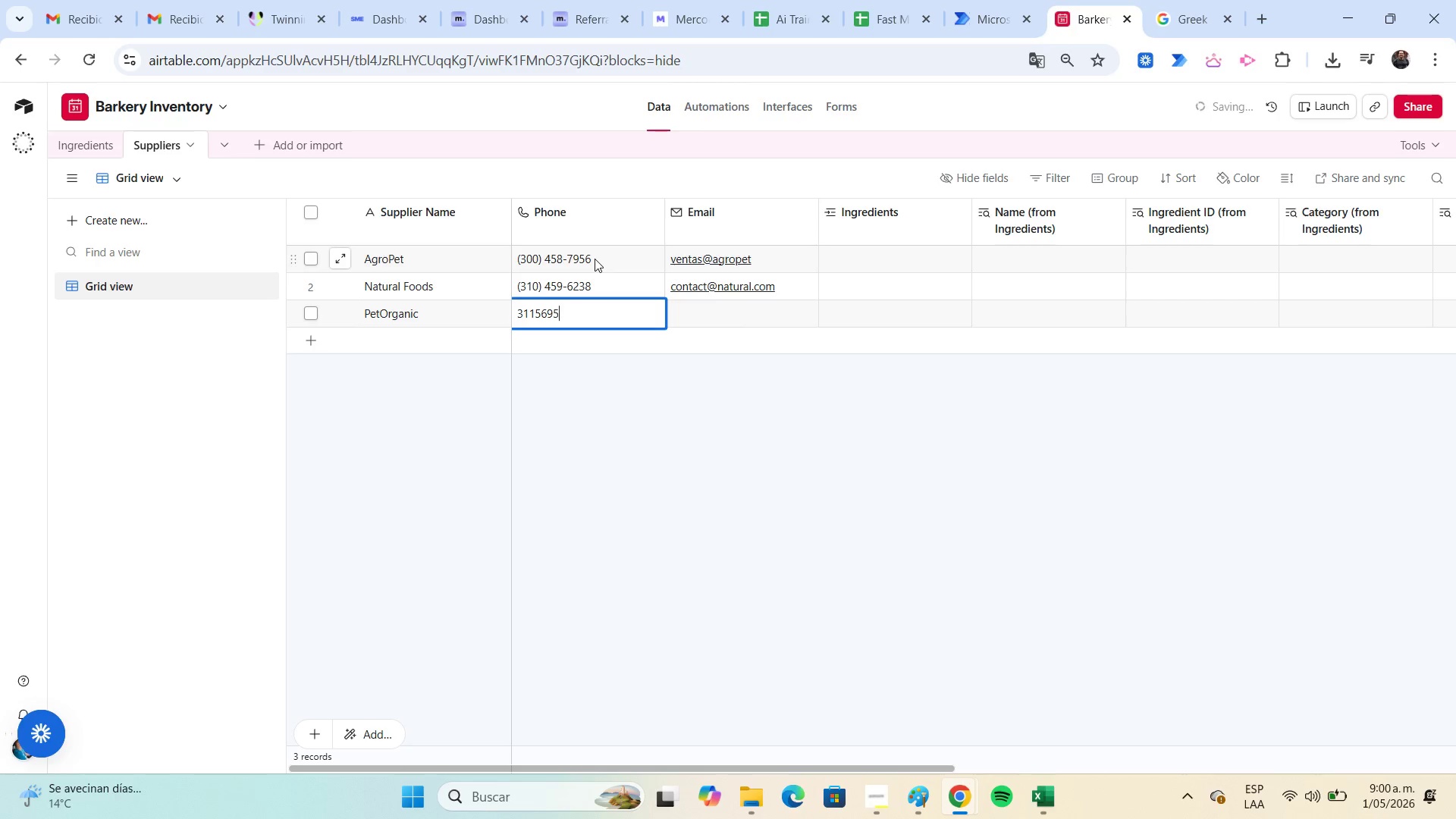 
key(Numpad8)
 